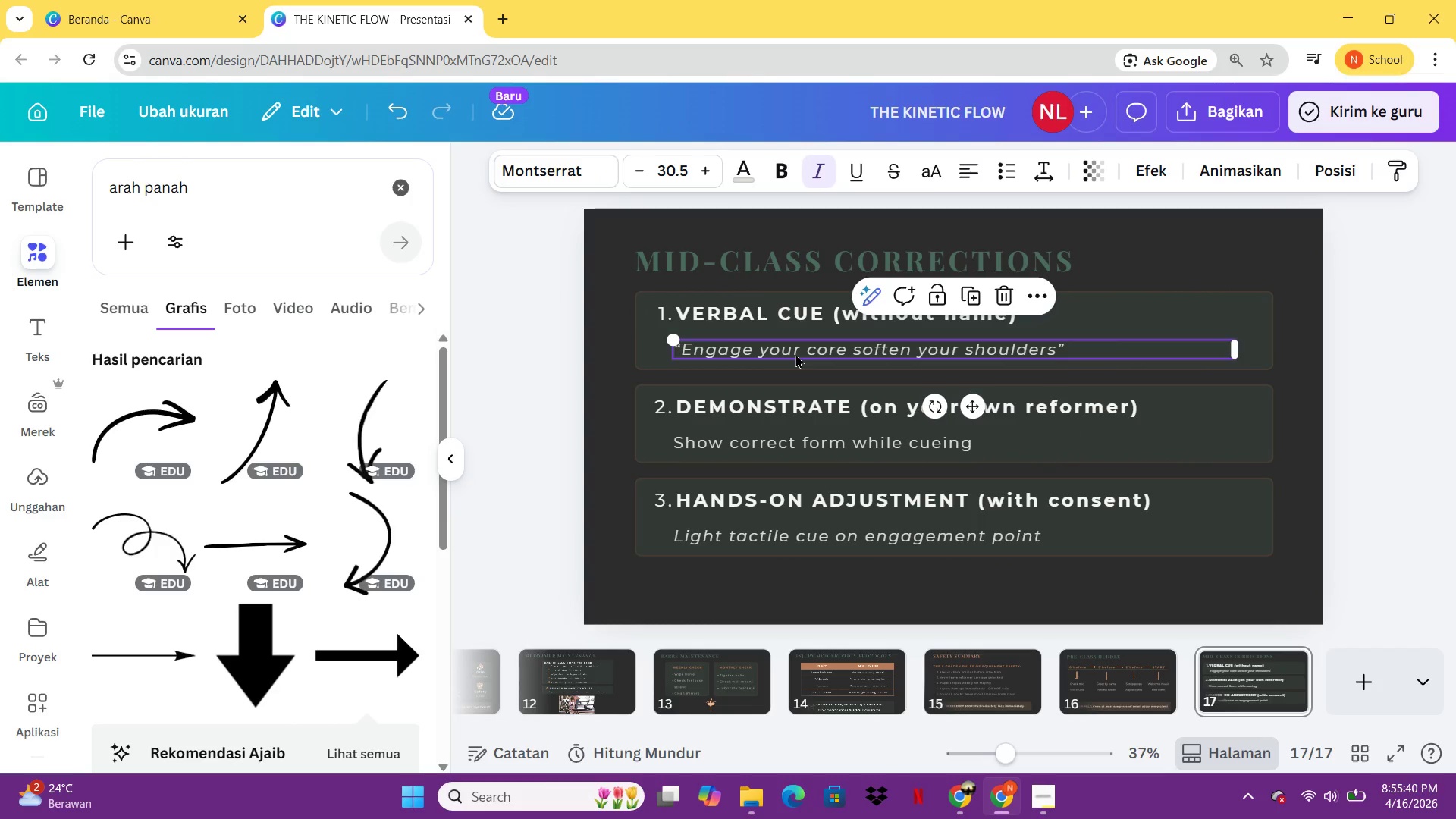 
hold_key(key=ArrowRight, duration=1.0)
 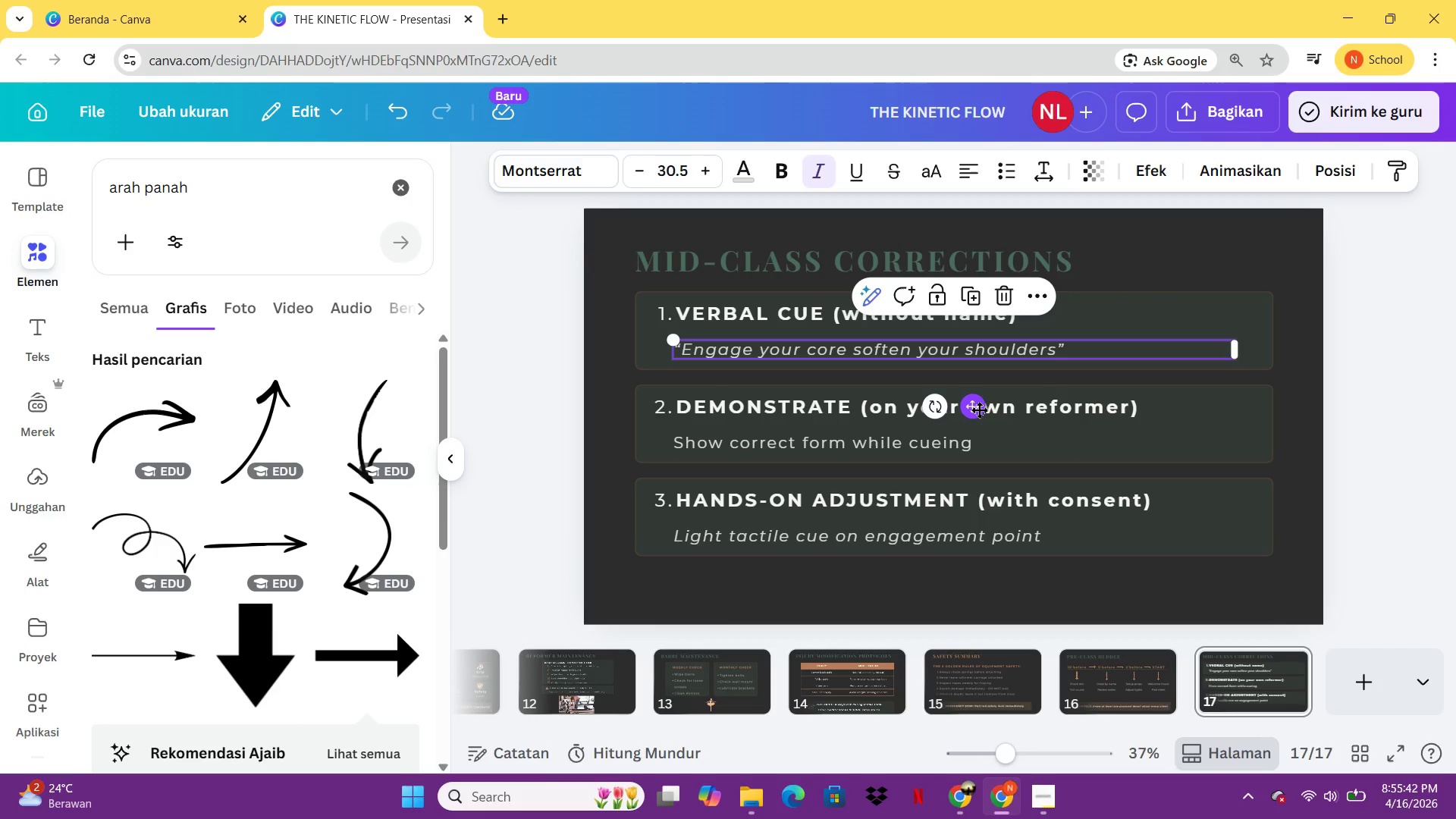 
left_click([979, 410])
 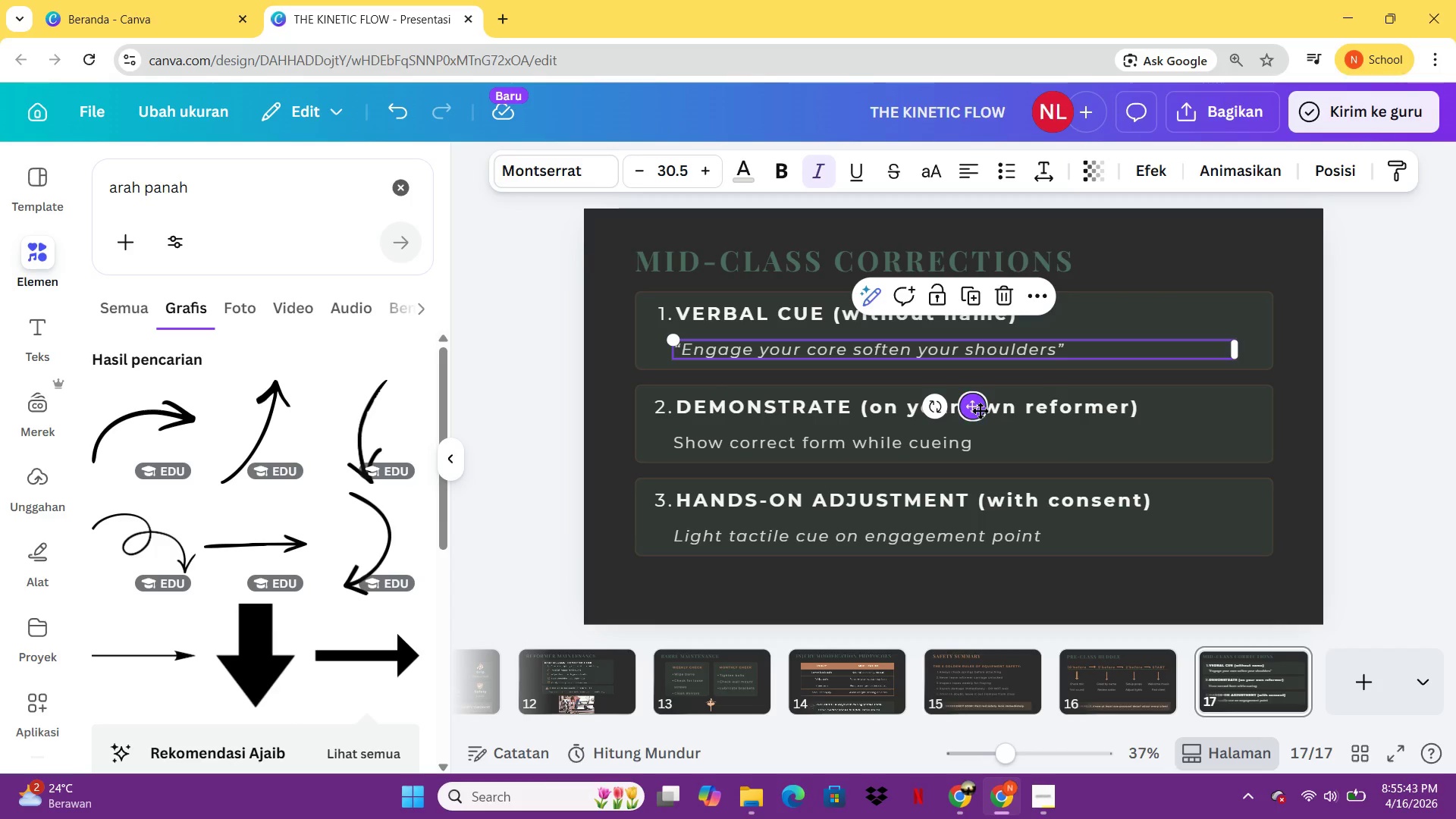 
hold_key(key=ArrowRight, duration=1.06)
 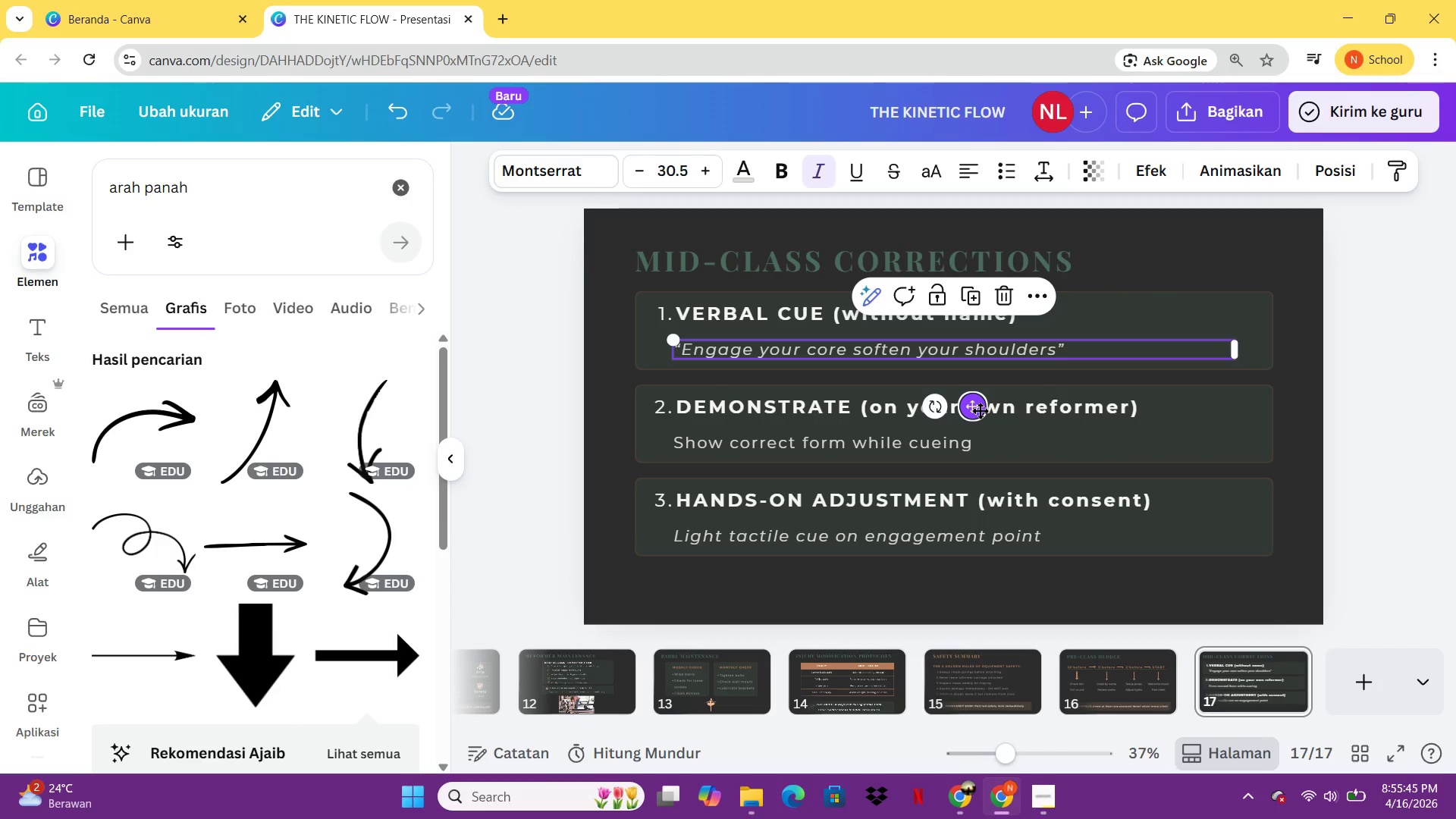 
left_click_drag(start_coordinate=[980, 410], to_coordinate=[1012, 409])
 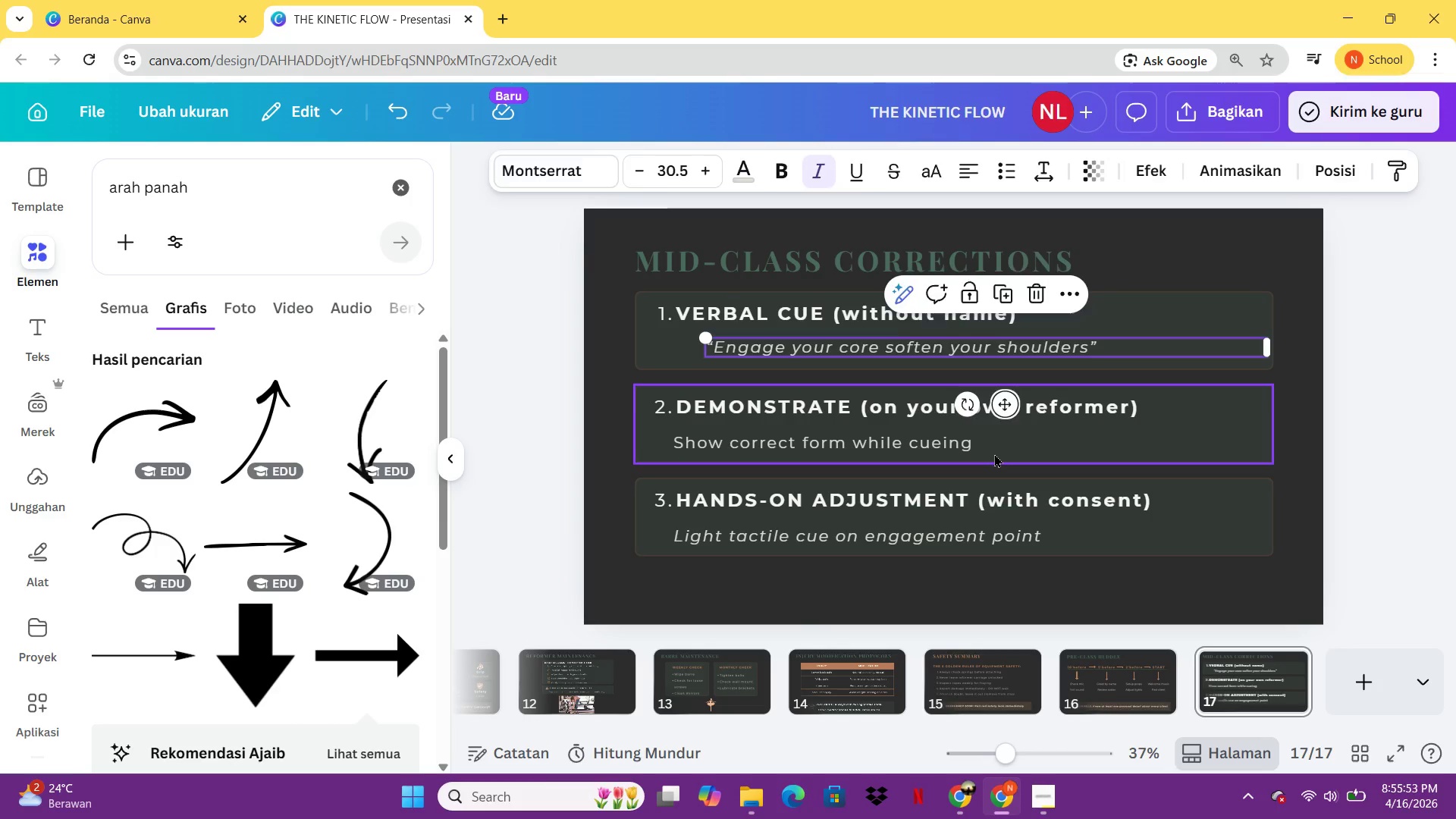 
left_click([994, 453])
 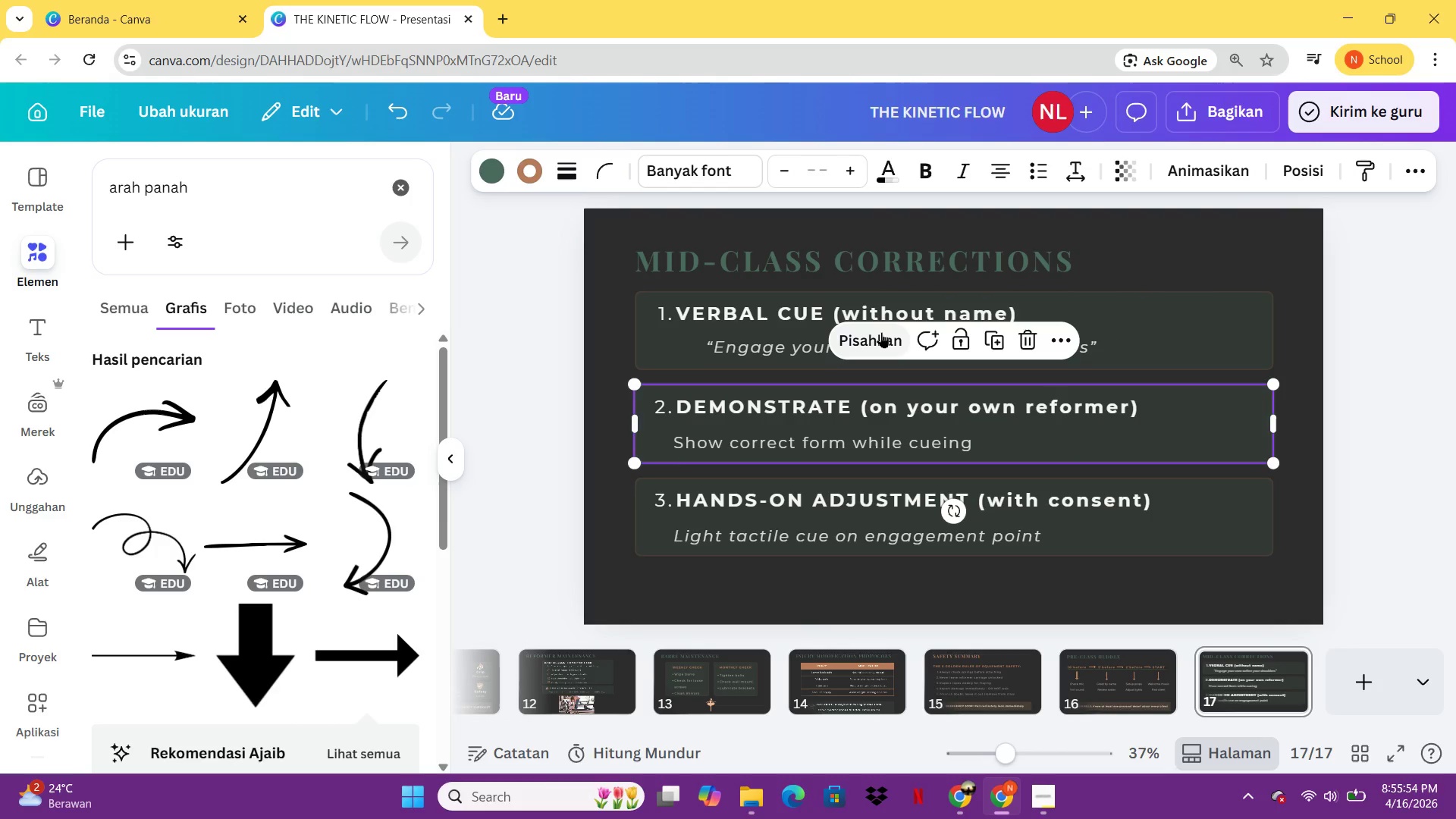 
left_click([881, 332])
 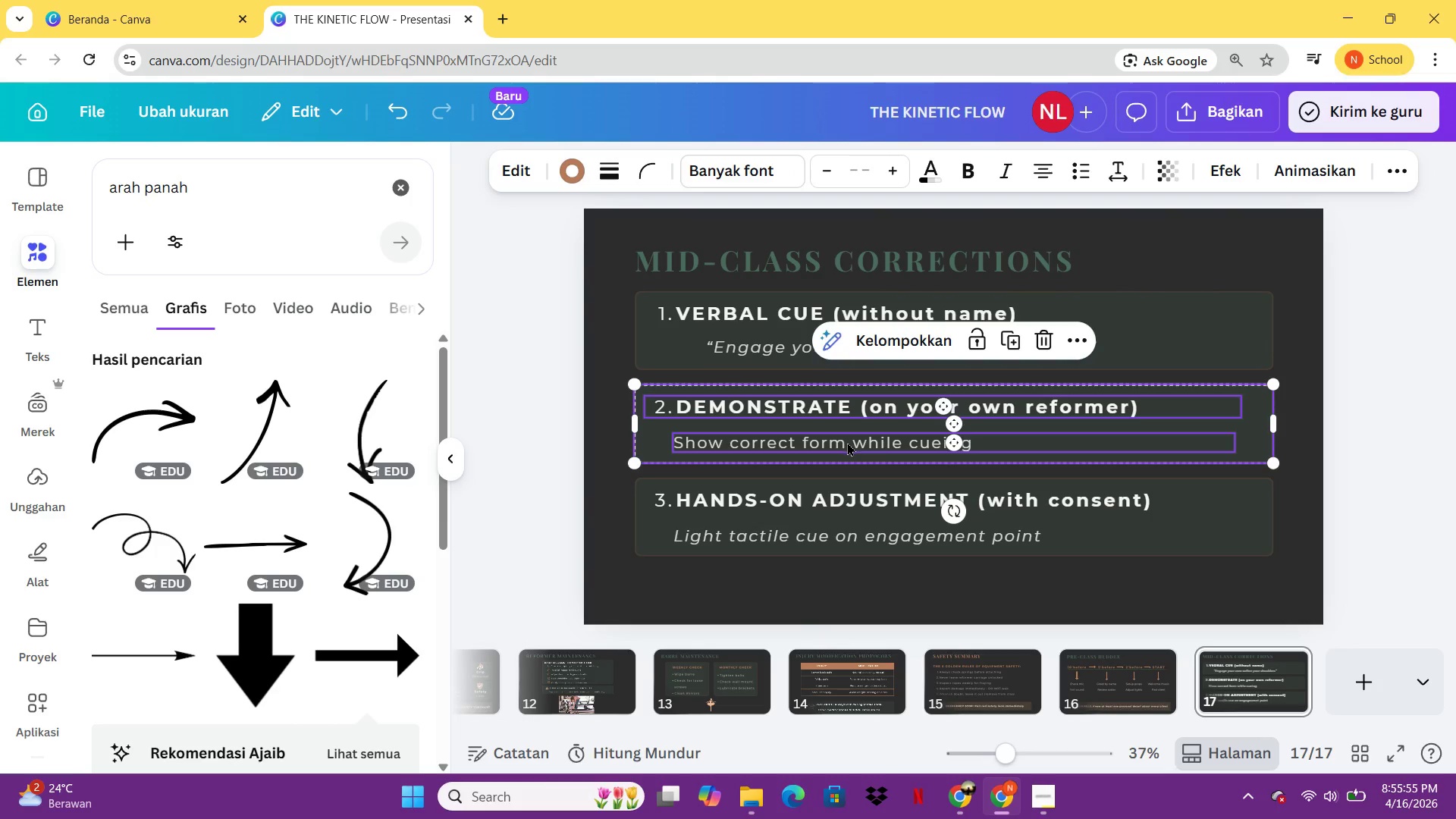 
left_click([847, 442])
 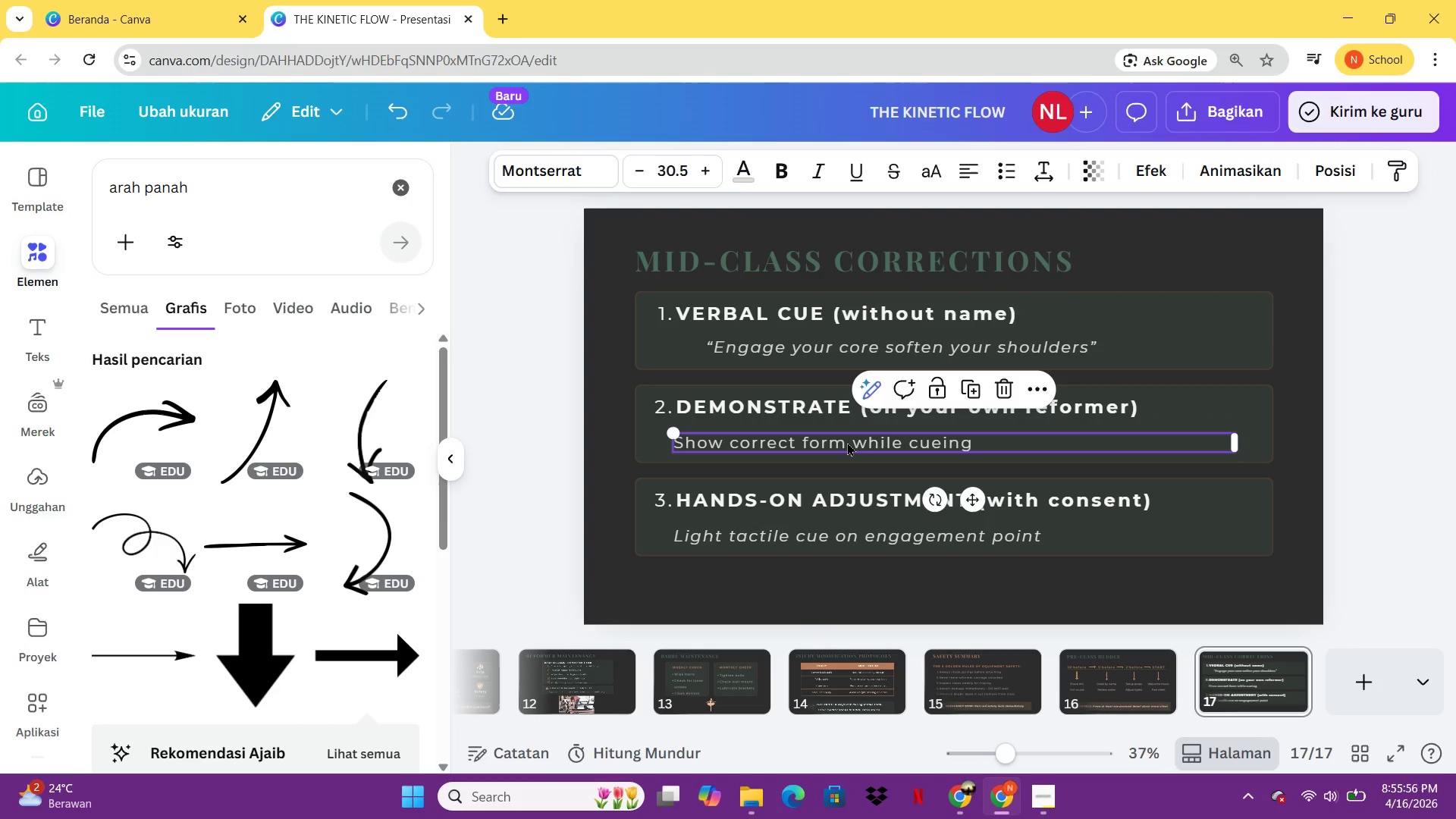 
left_click_drag(start_coordinate=[847, 442], to_coordinate=[885, 442])
 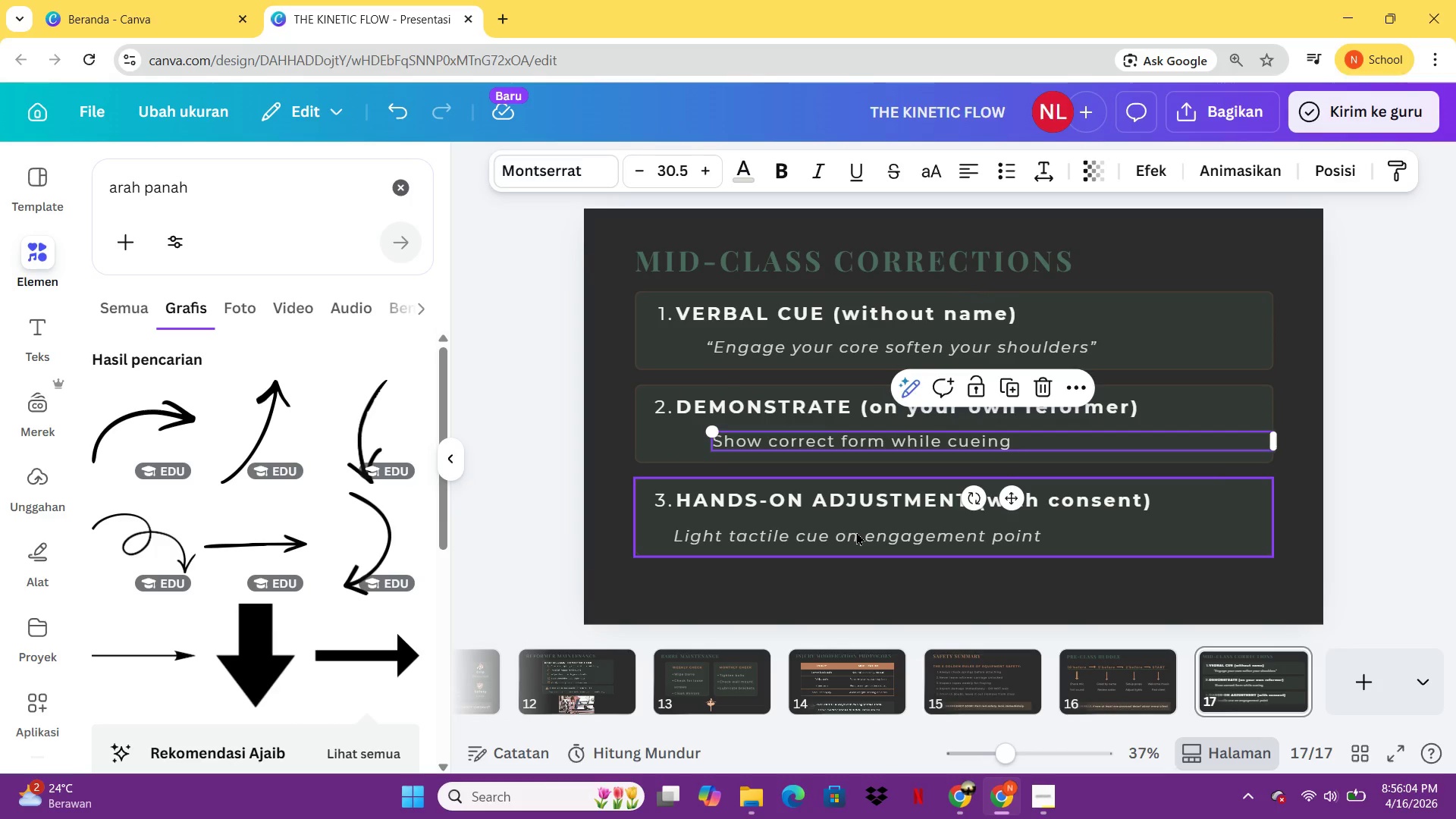 
left_click([856, 532])
 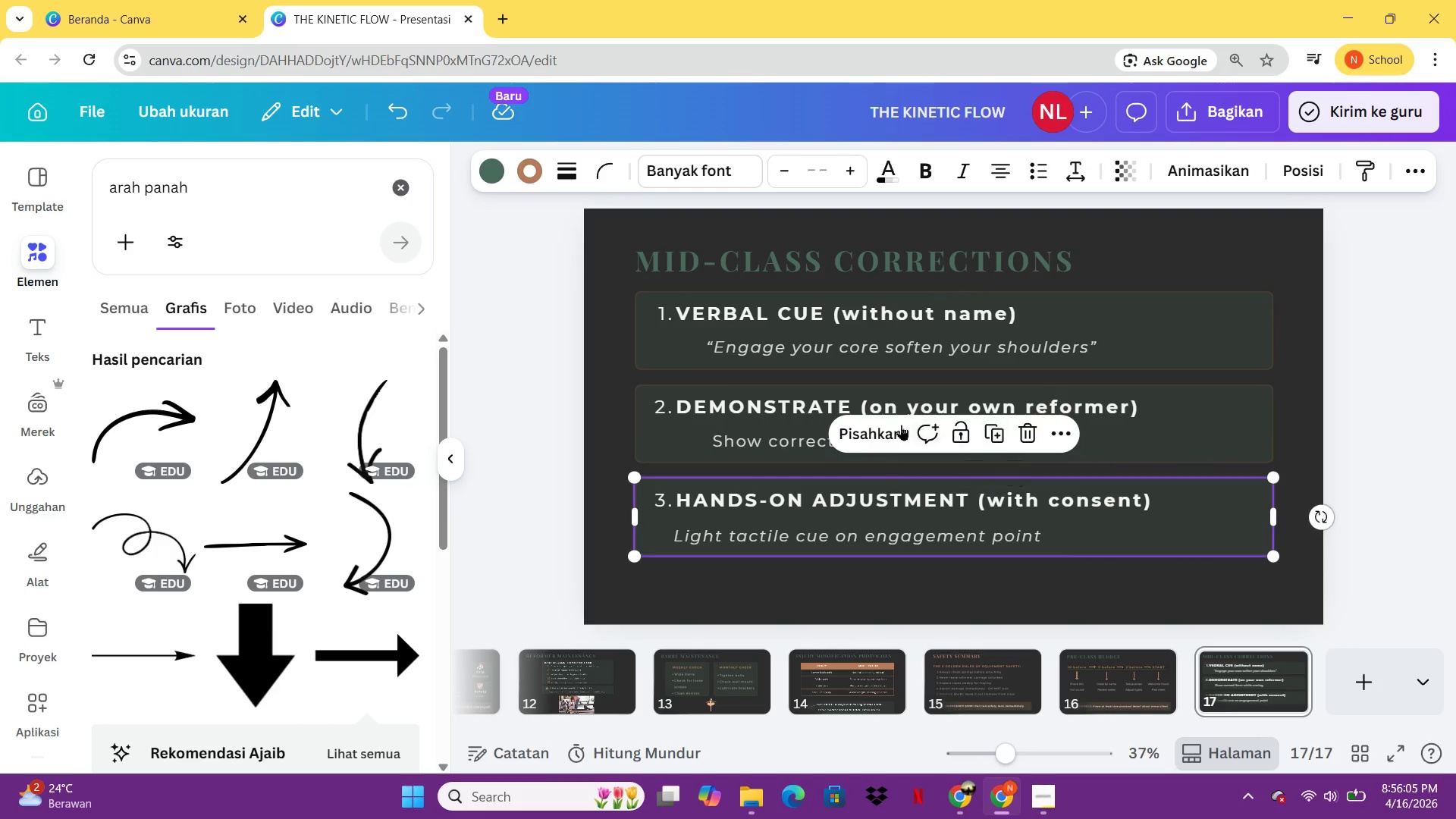 
left_click([882, 429])
 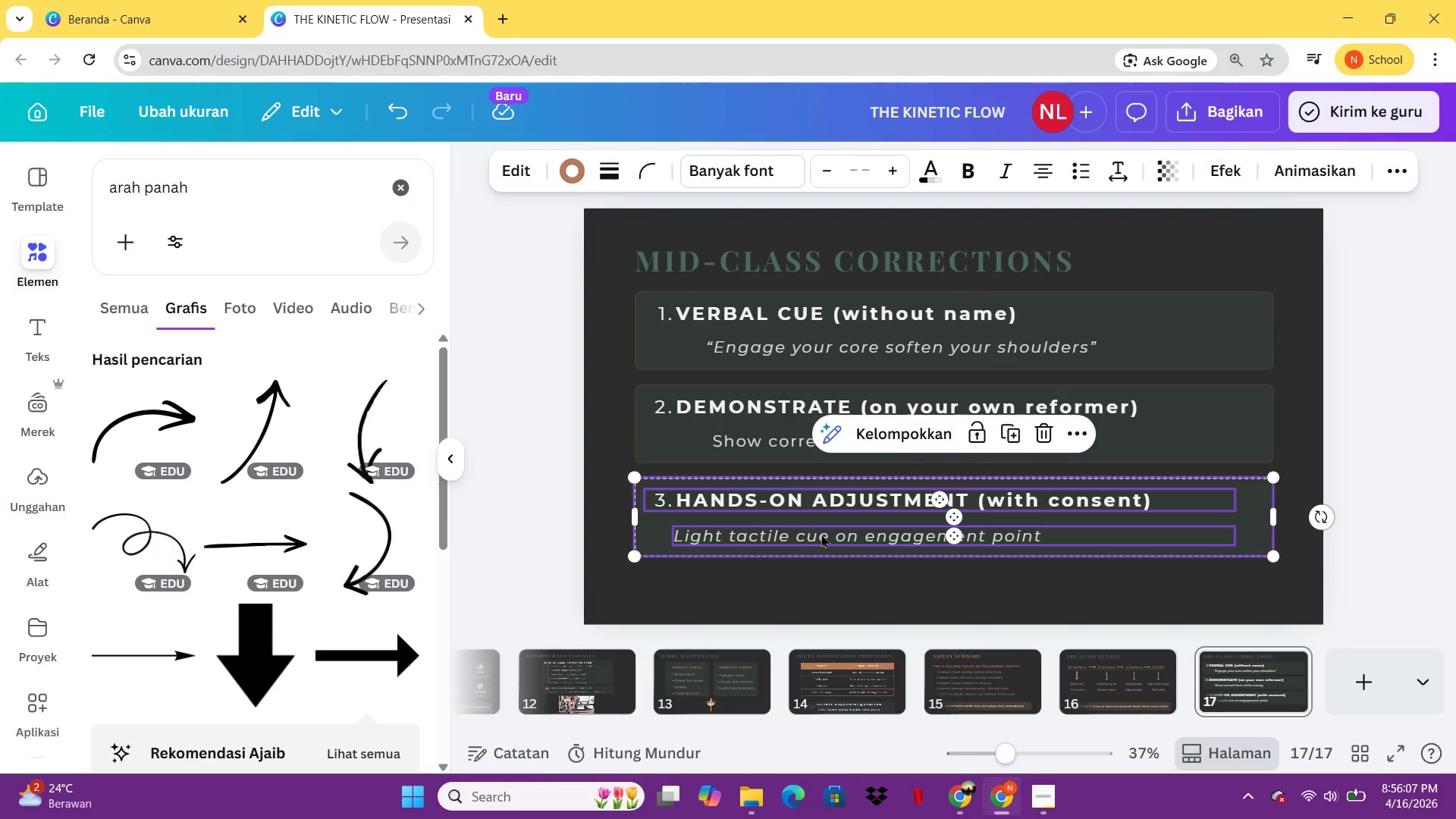 
left_click([821, 535])
 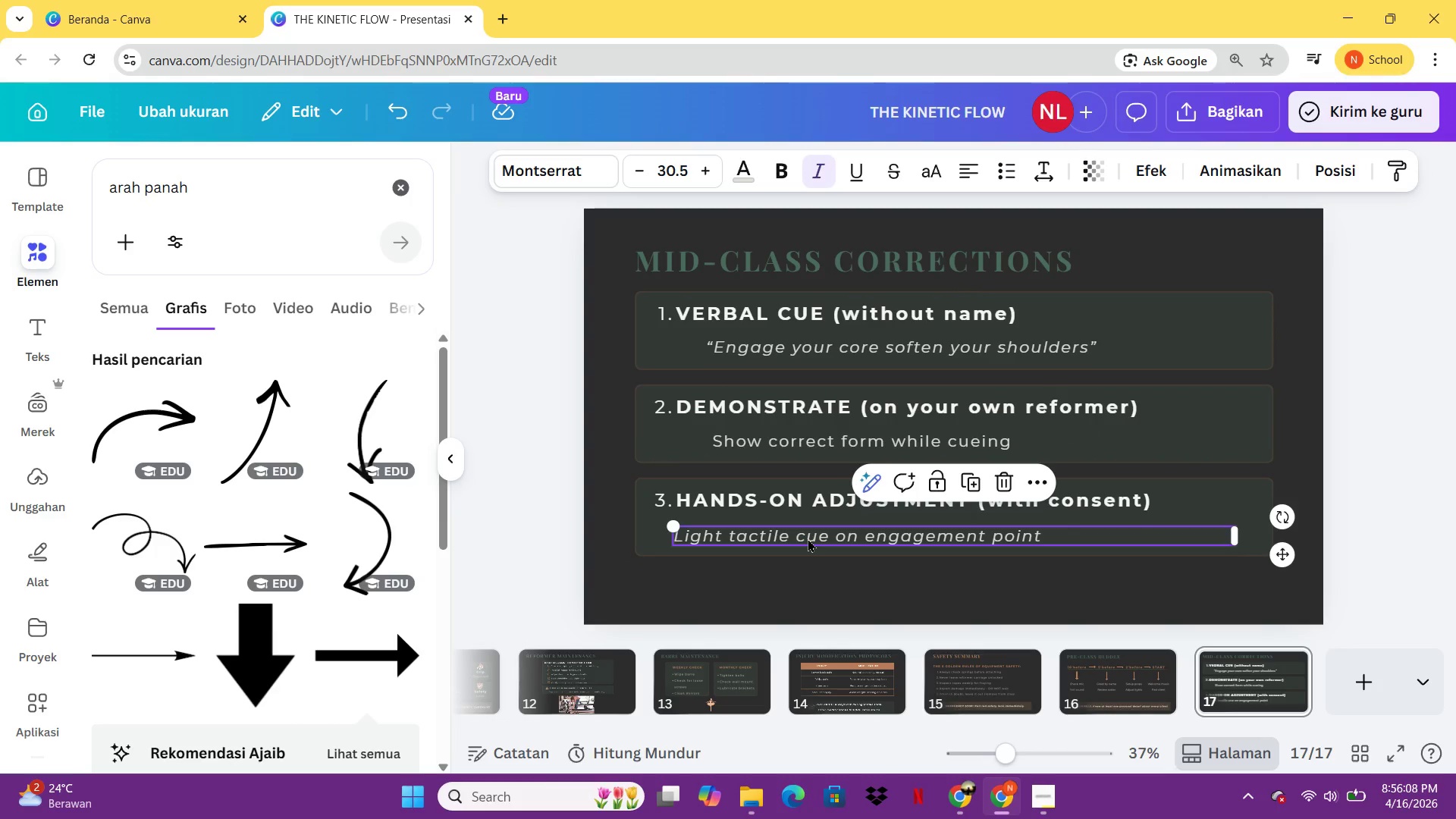 
left_click_drag(start_coordinate=[808, 538], to_coordinate=[849, 542])
 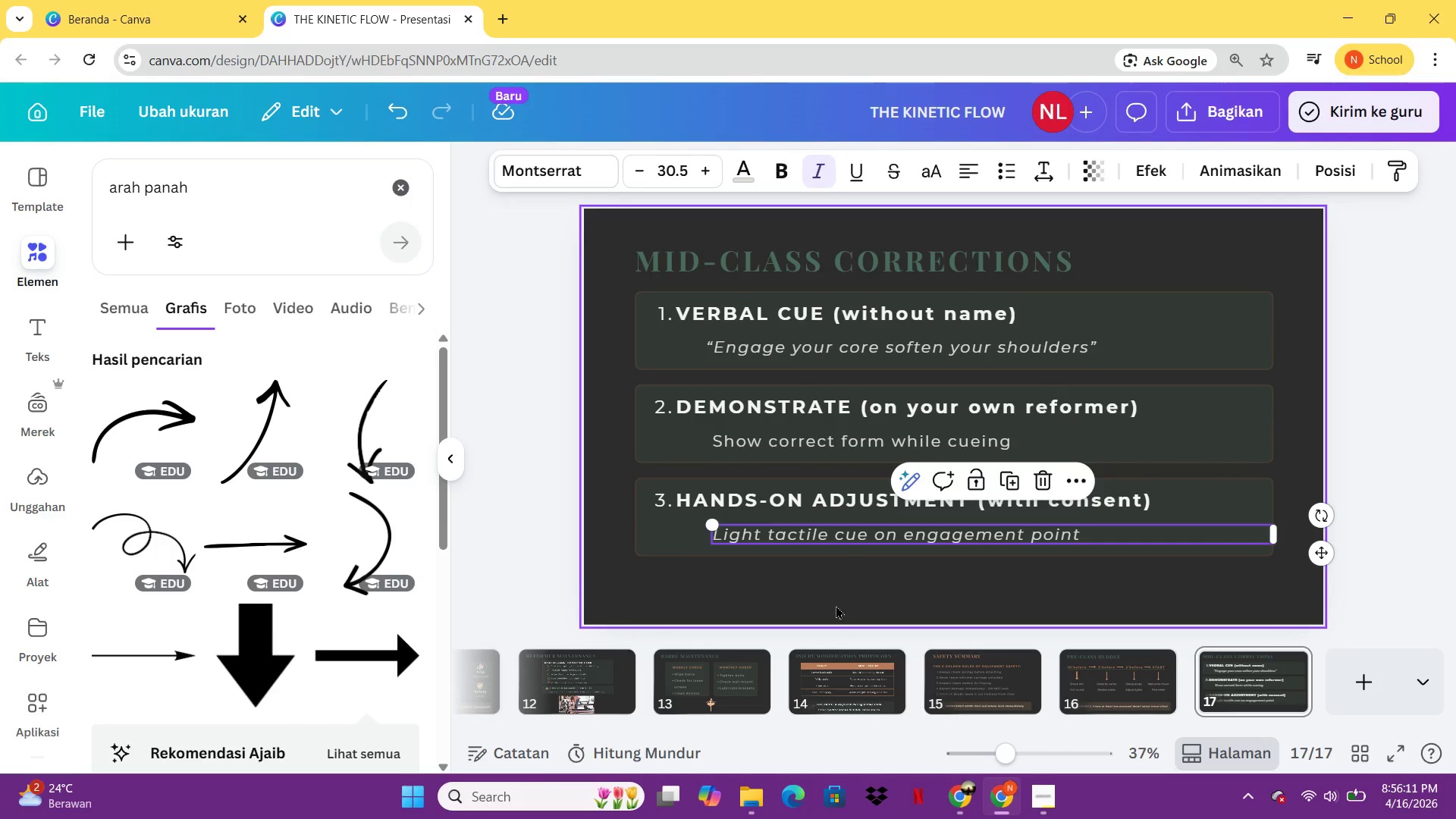 
left_click([836, 605])
 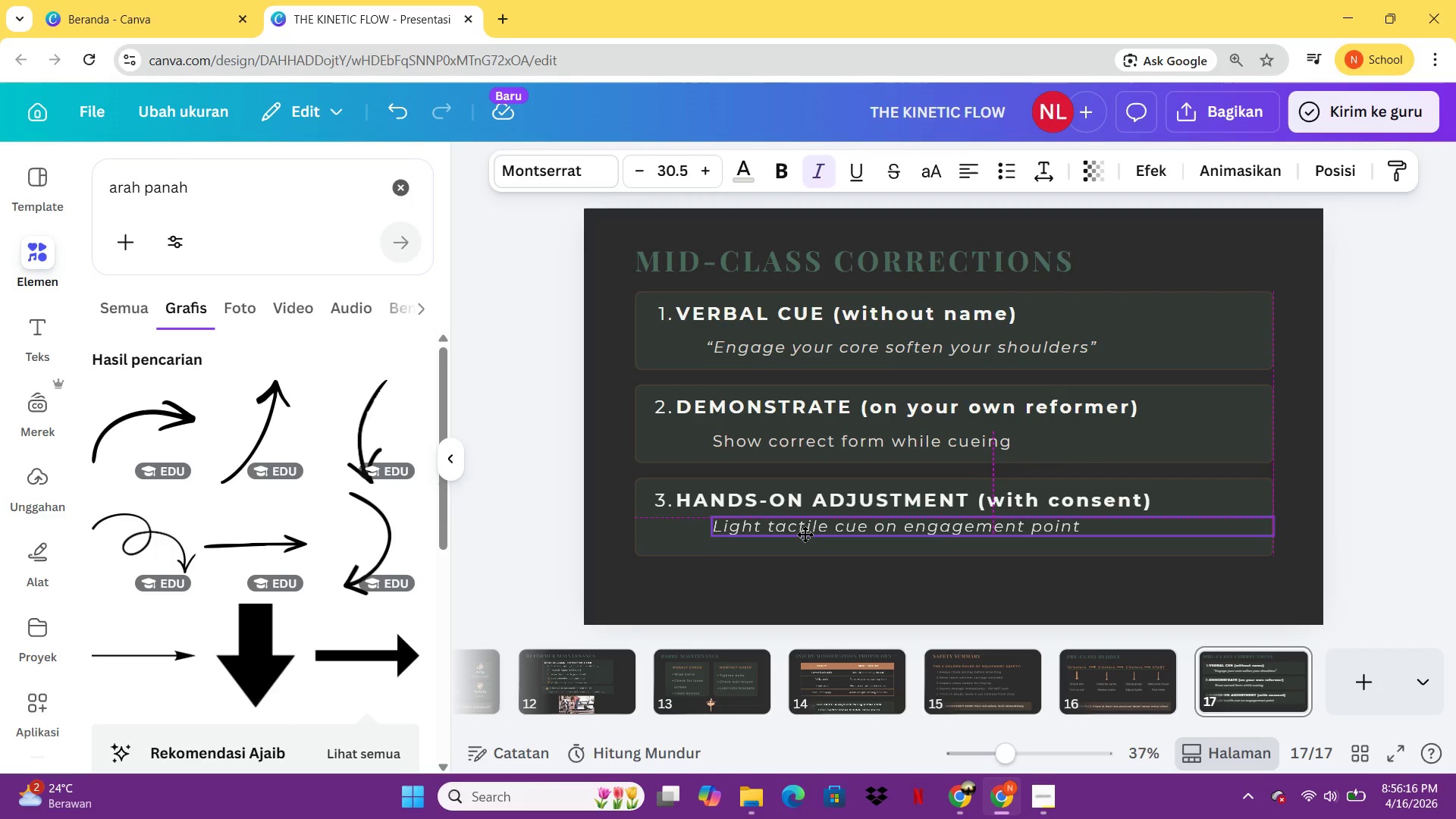 
wait(5.62)
 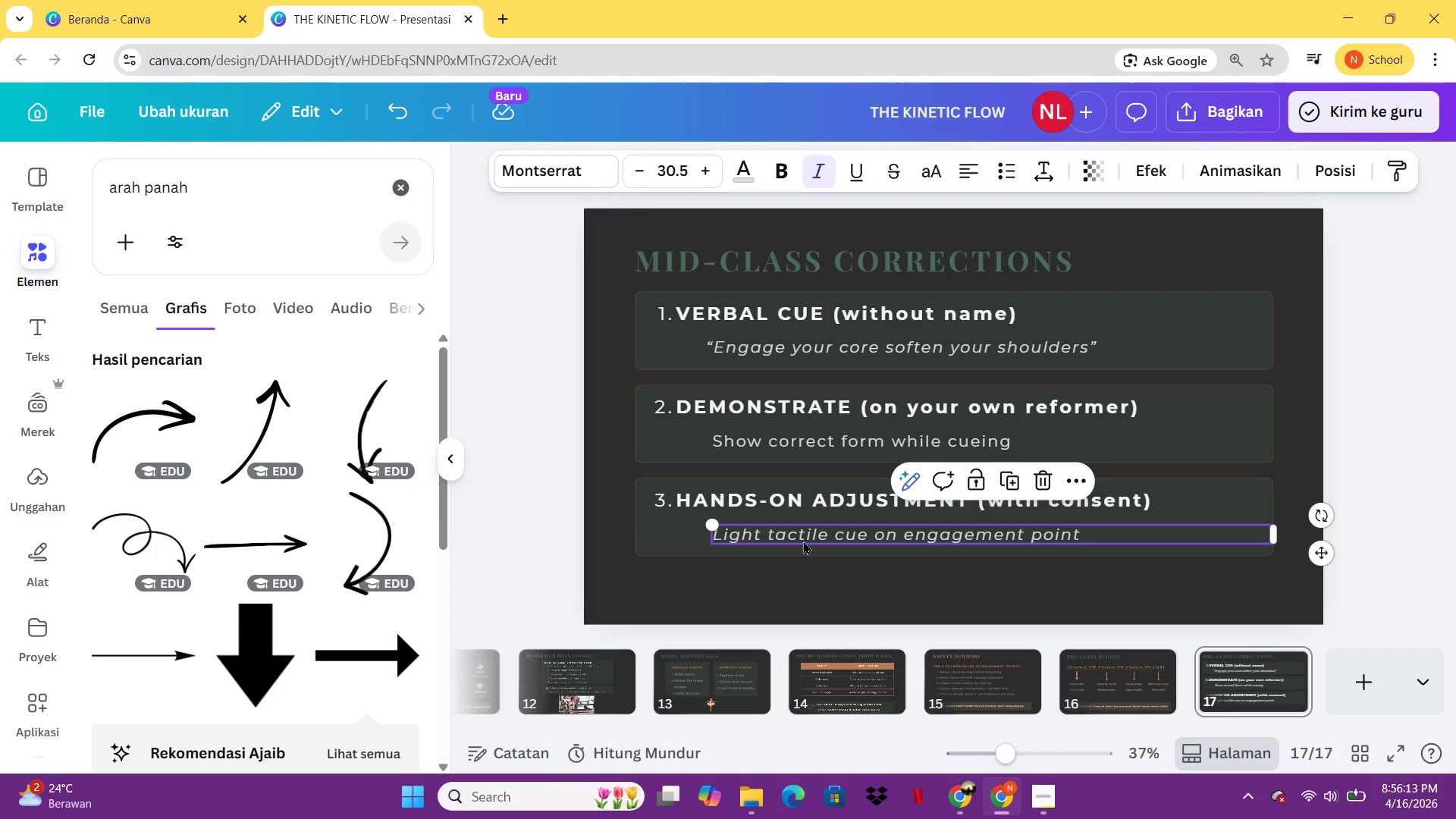 
left_click([791, 602])
 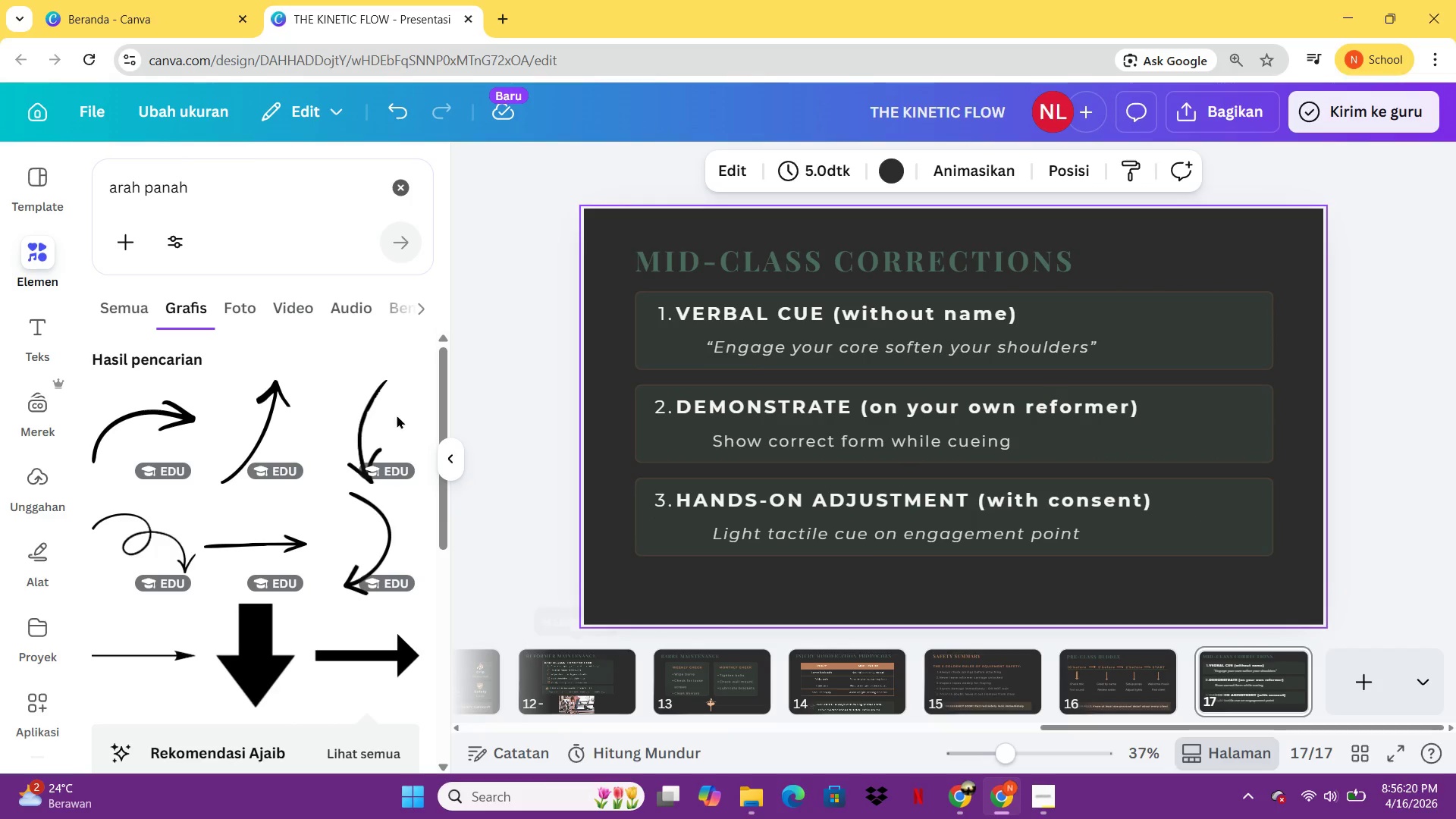 
mouse_move([328, 526])
 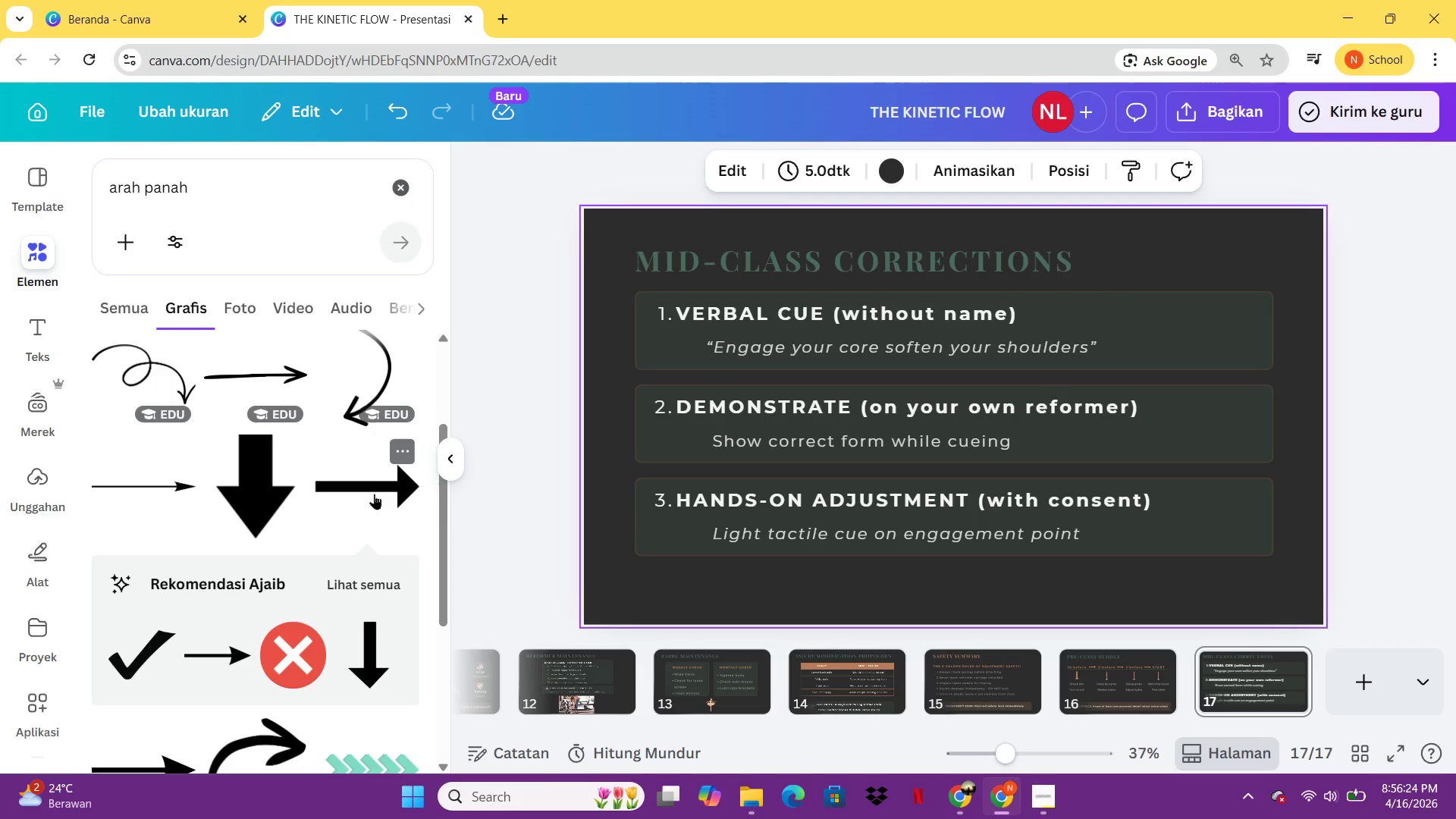 
left_click([374, 494])
 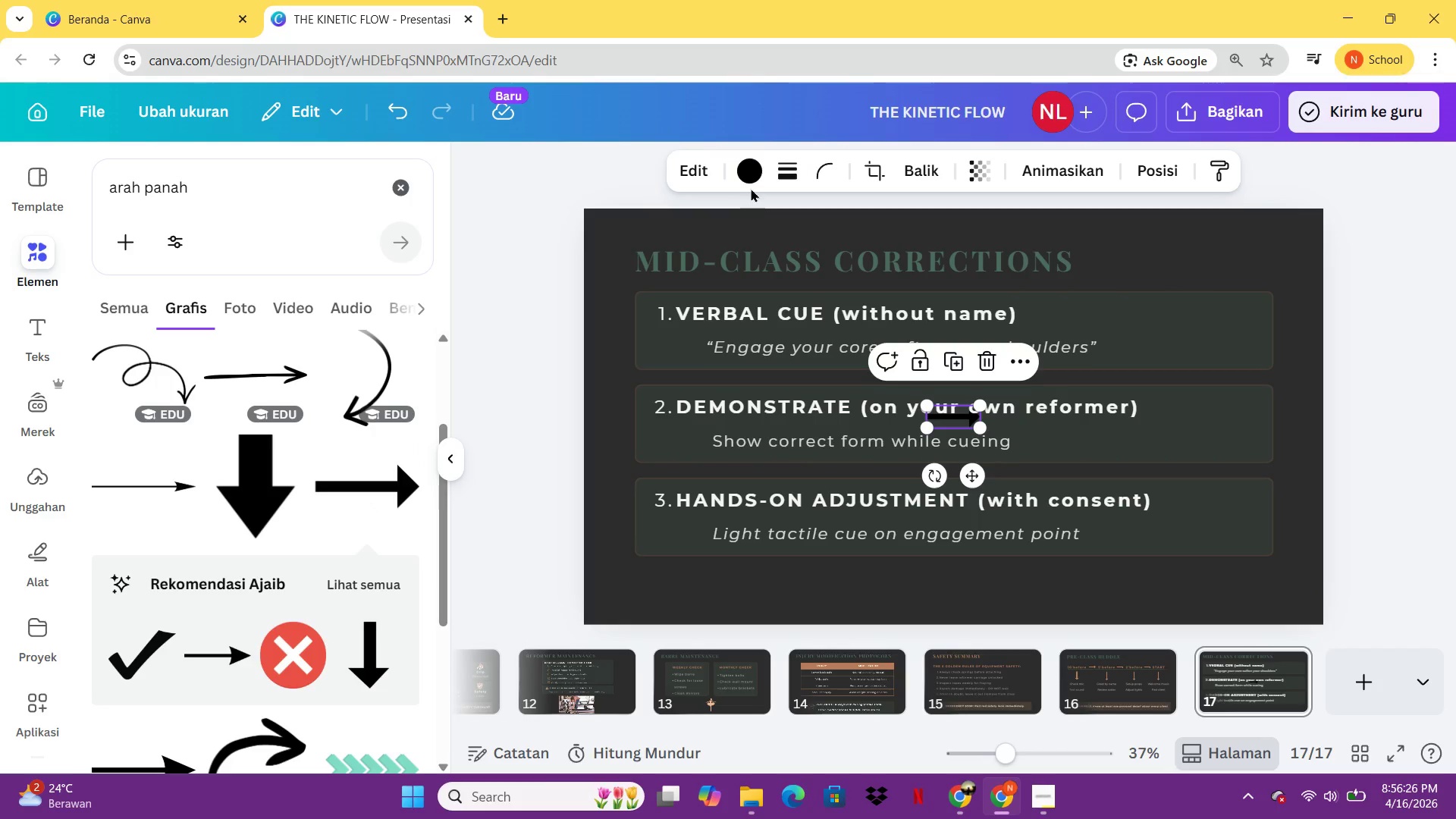 
left_click([751, 180])
 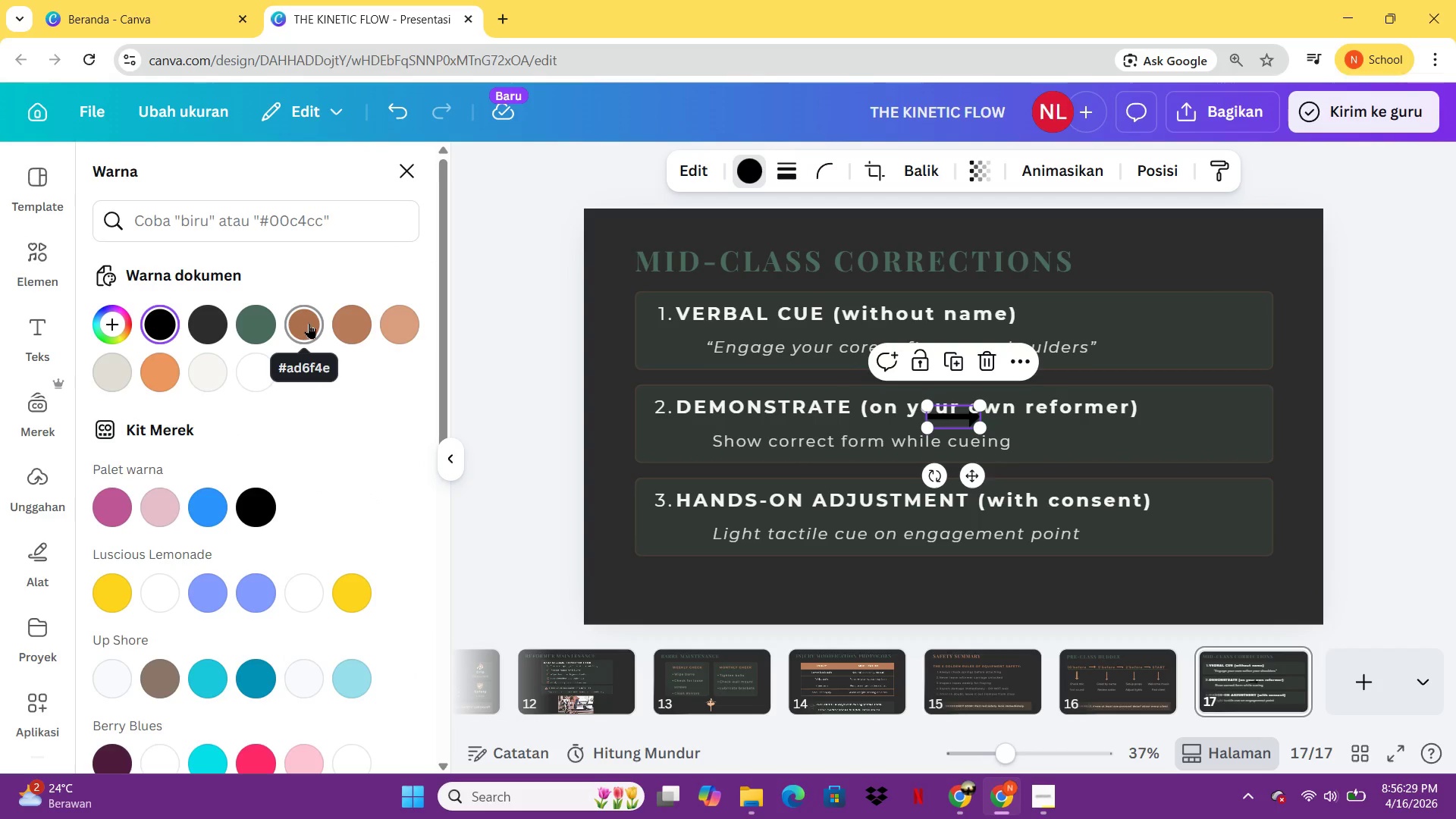 
left_click([357, 331])
 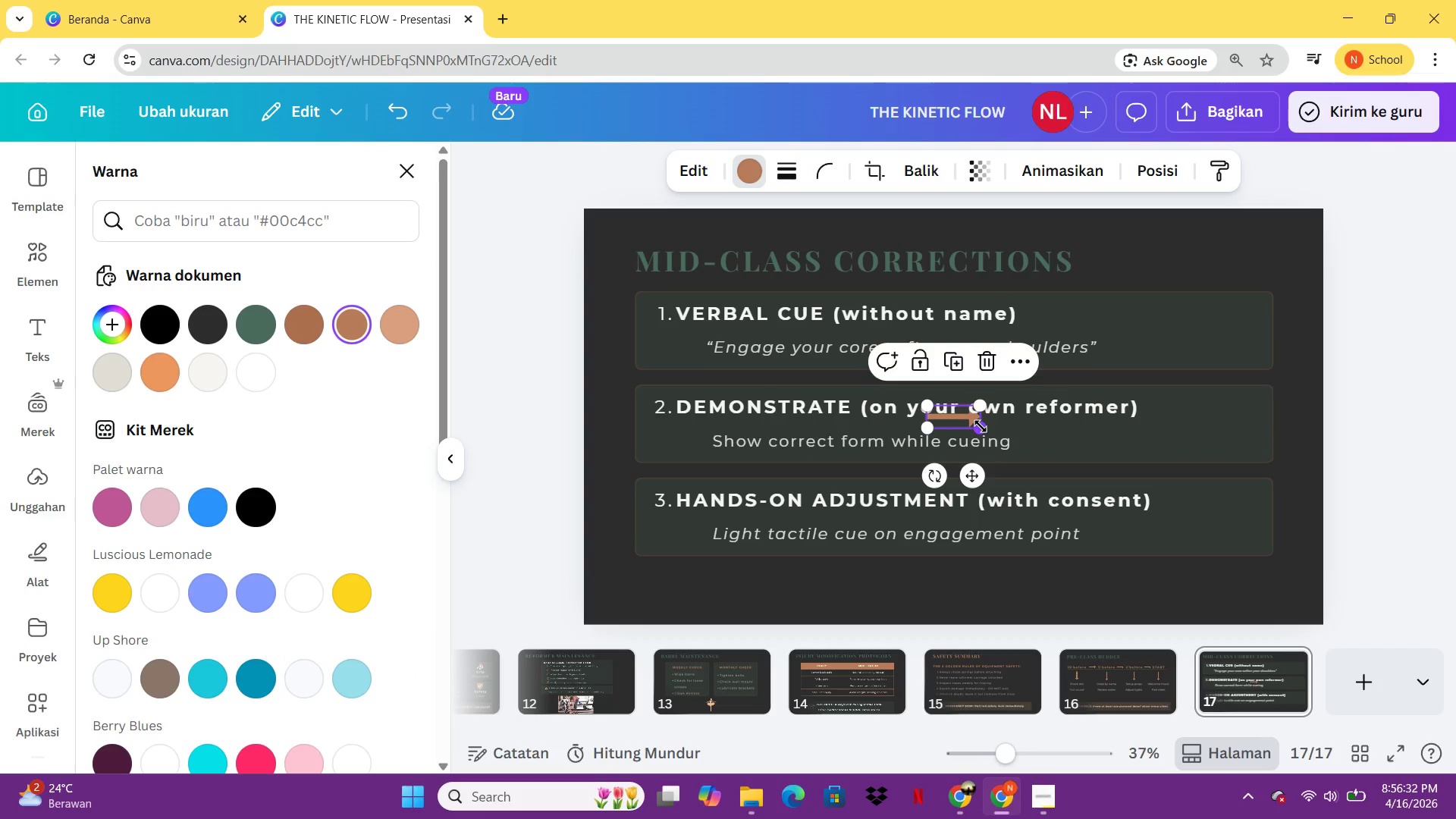 
left_click_drag(start_coordinate=[981, 426], to_coordinate=[962, 419])
 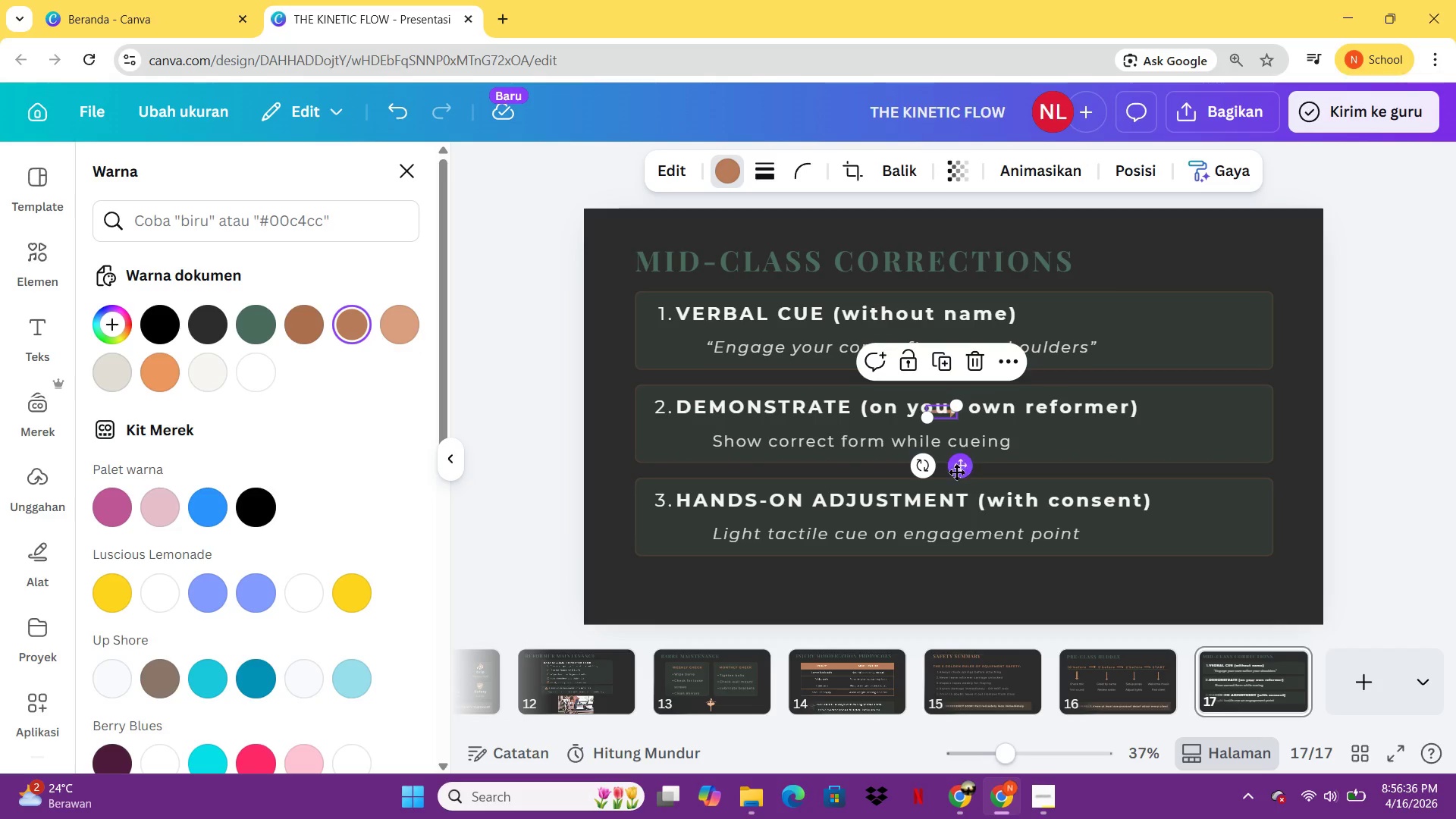 
left_click_drag(start_coordinate=[956, 472], to_coordinate=[704, 408])
 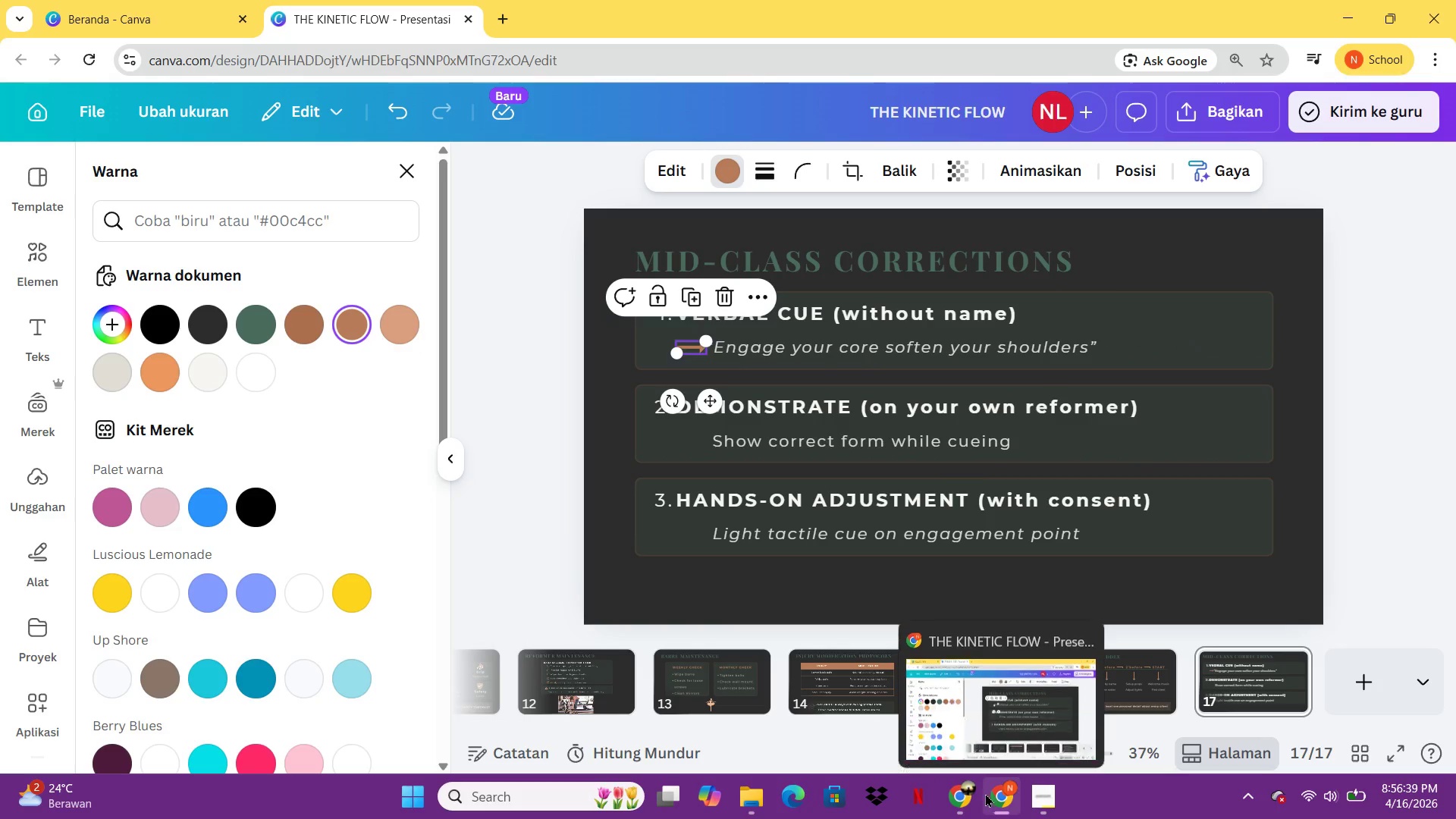 
left_click([971, 800])
 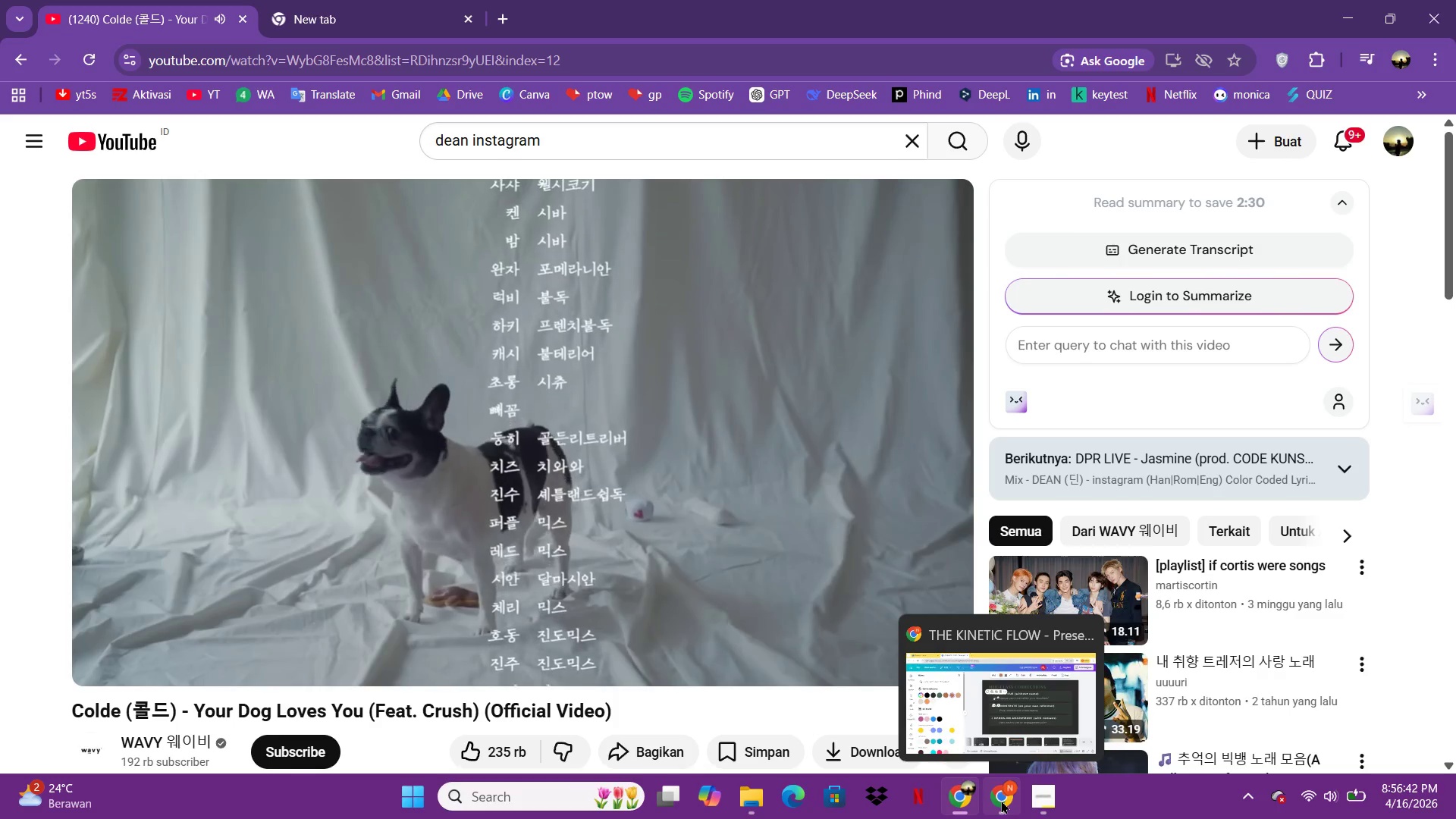 
left_click([1007, 799])
 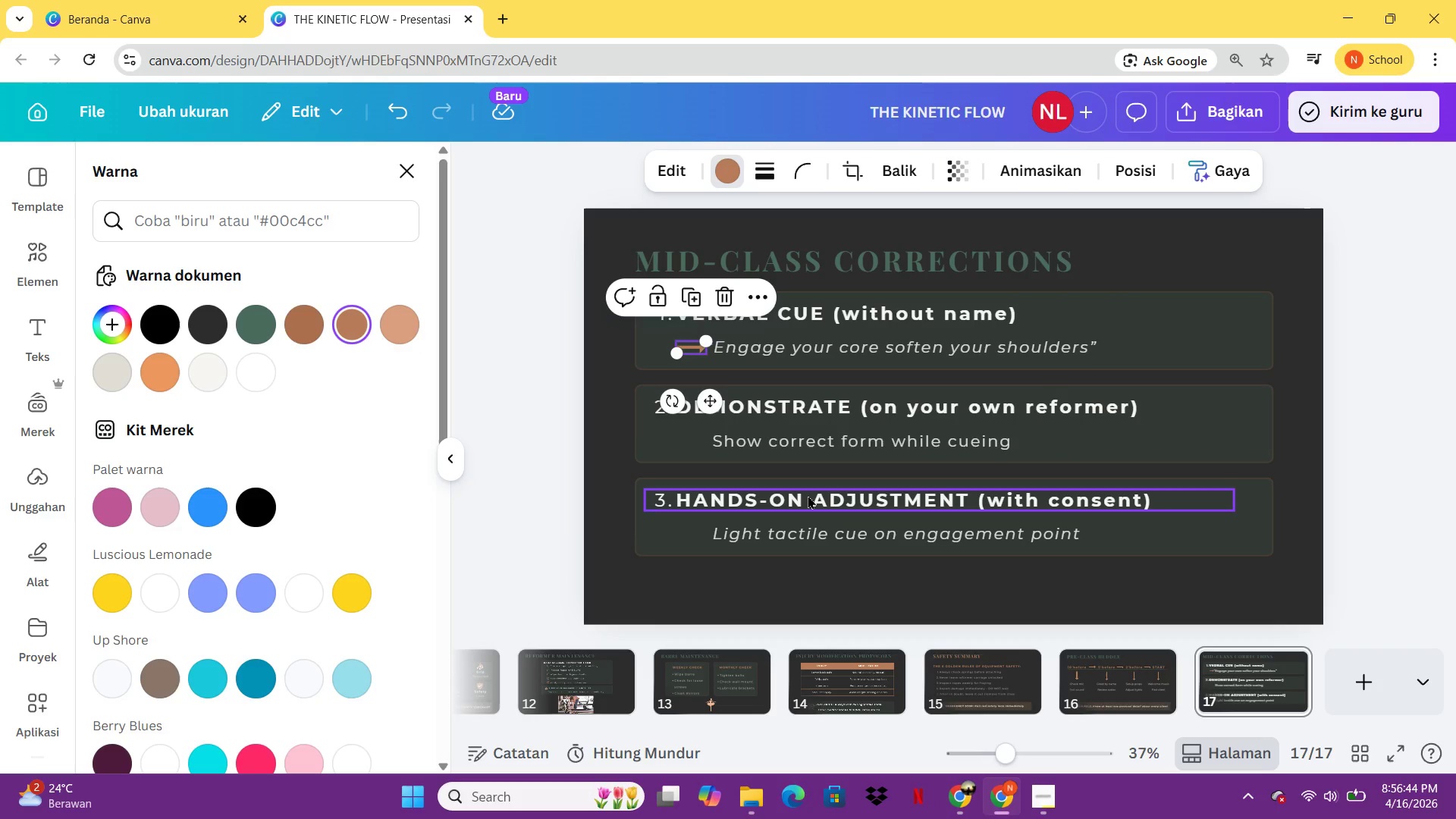 
key(Control+C)
 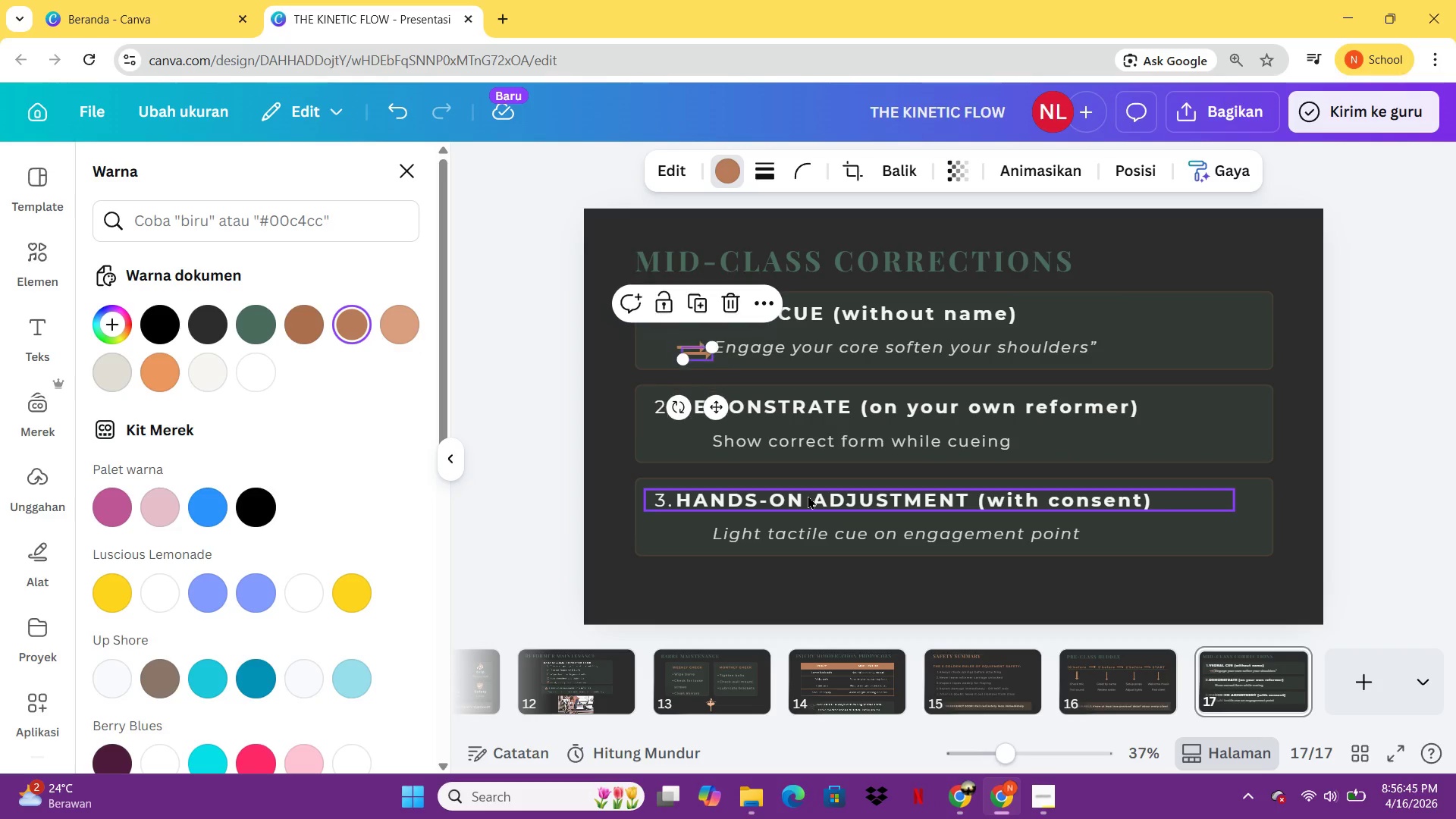 
key(Control+V)
 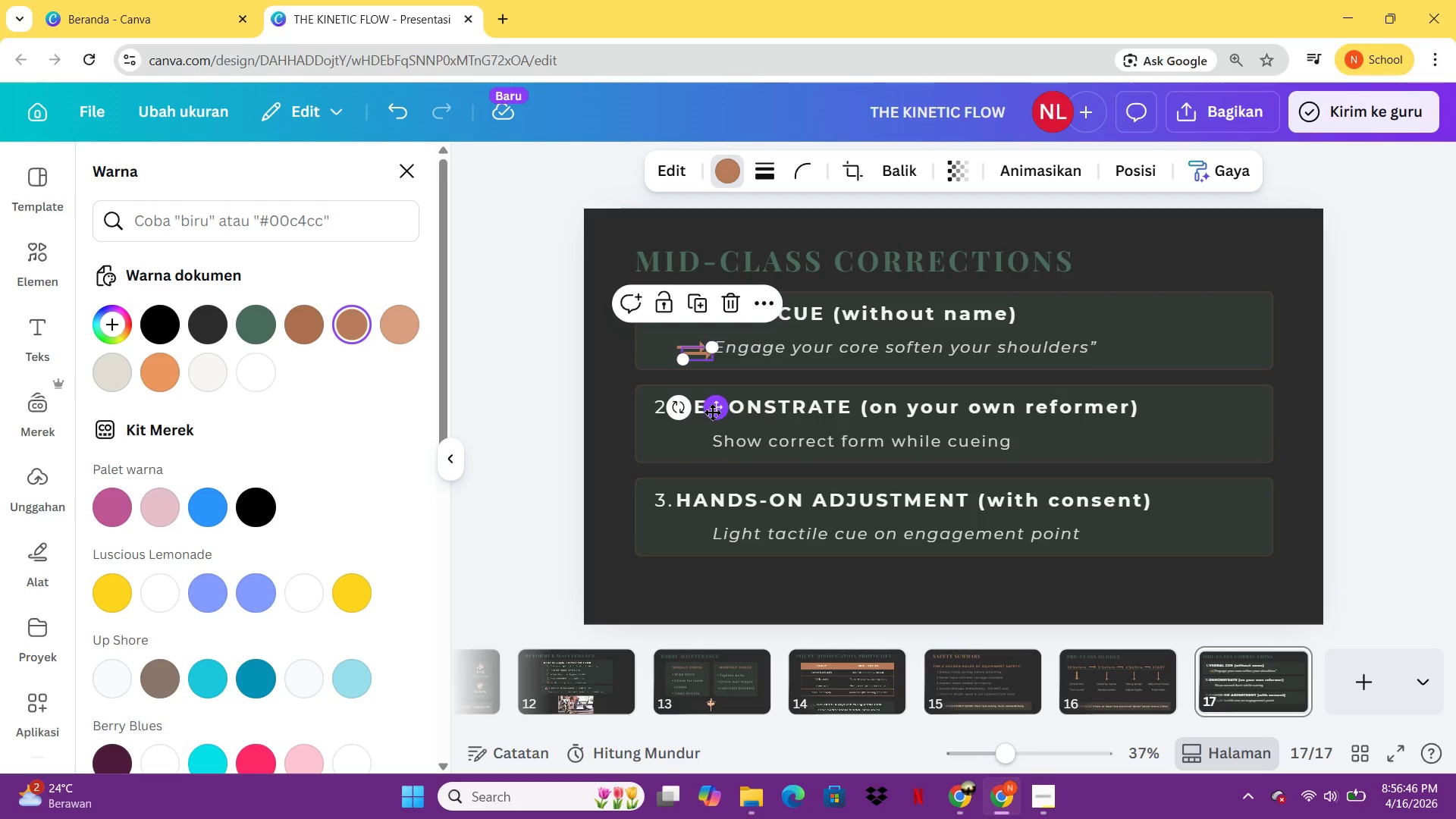 
left_click_drag(start_coordinate=[714, 412], to_coordinate=[711, 503])
 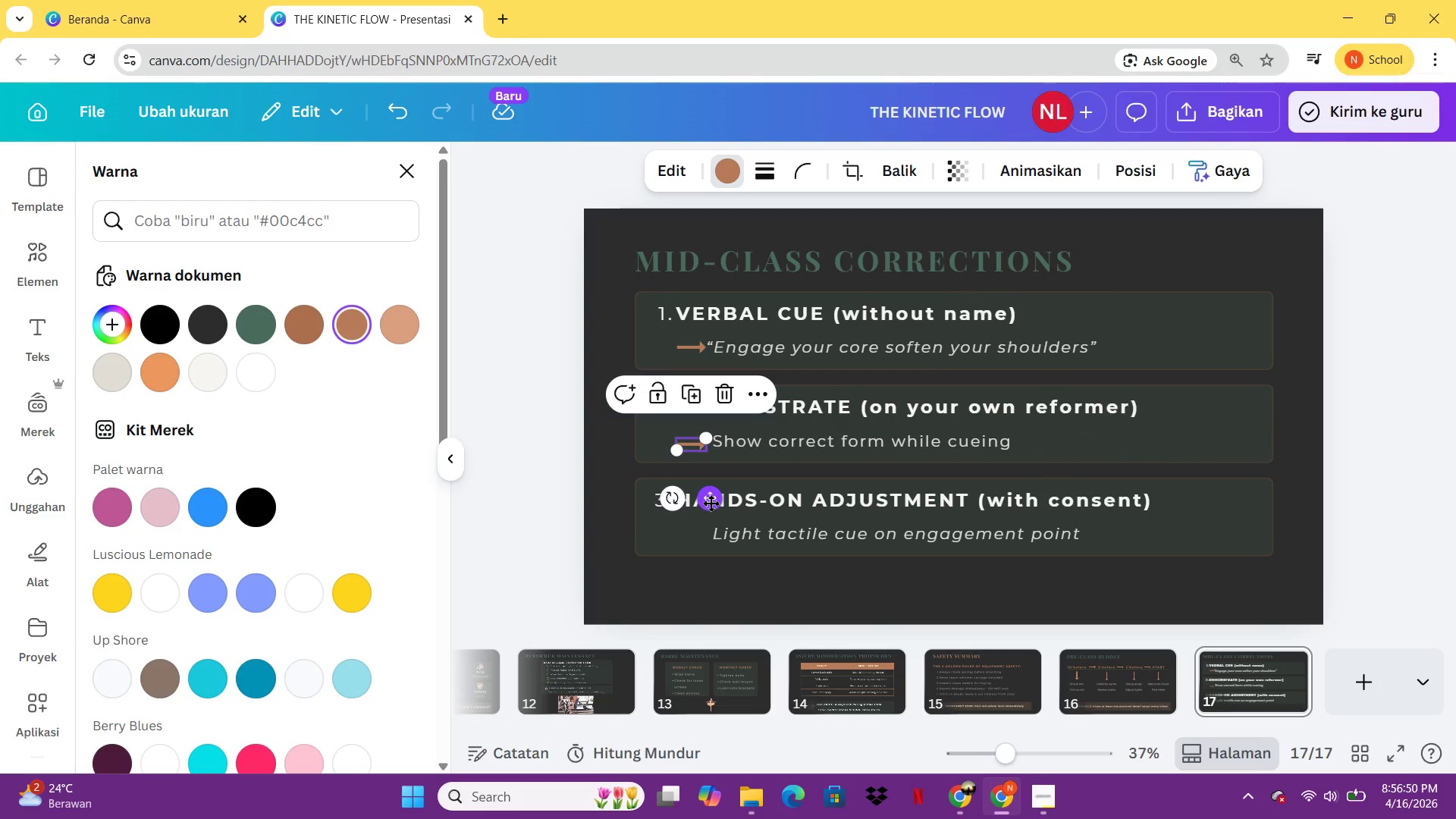 
key(Control+C)
 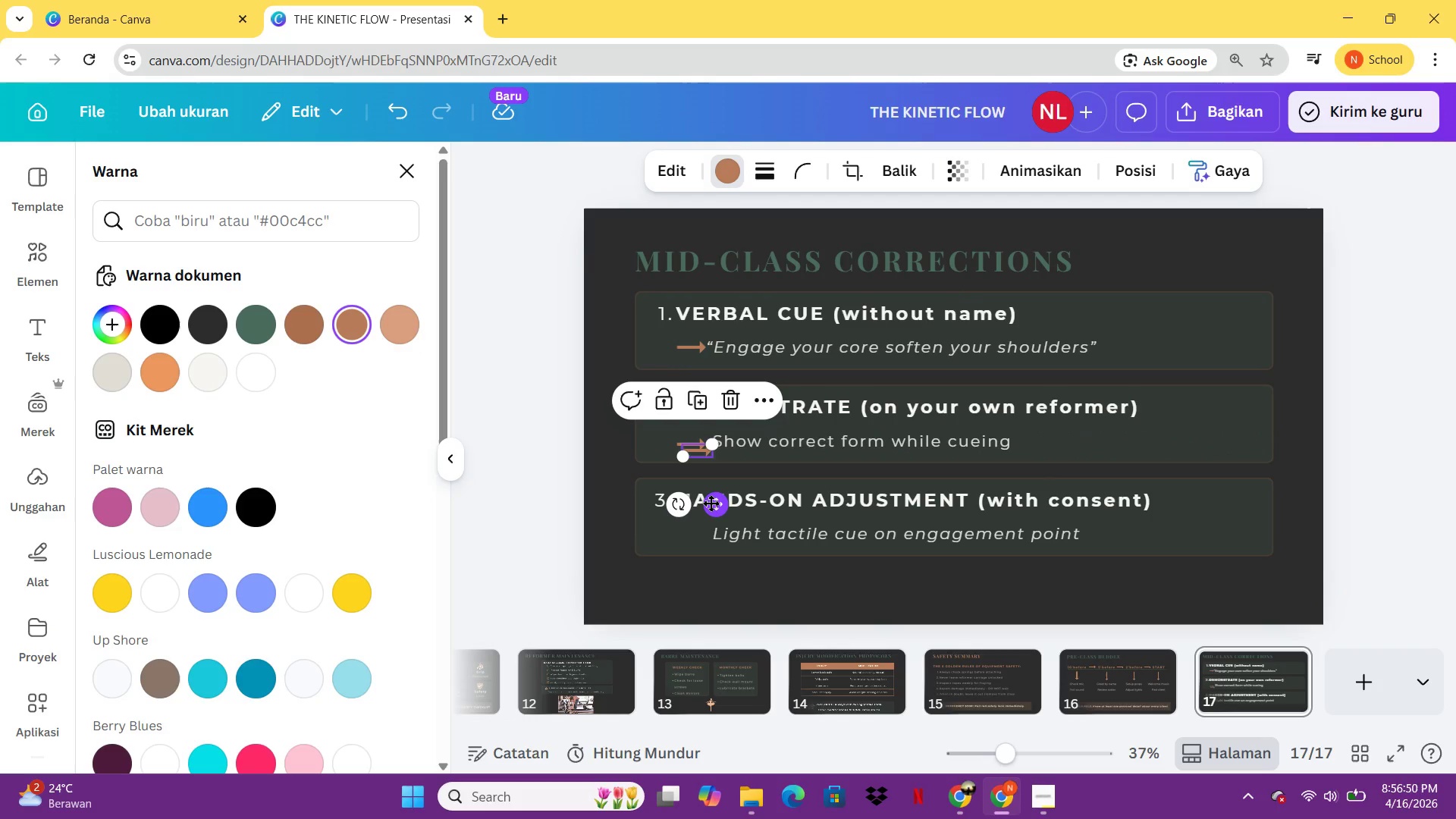 
key(Control+V)
 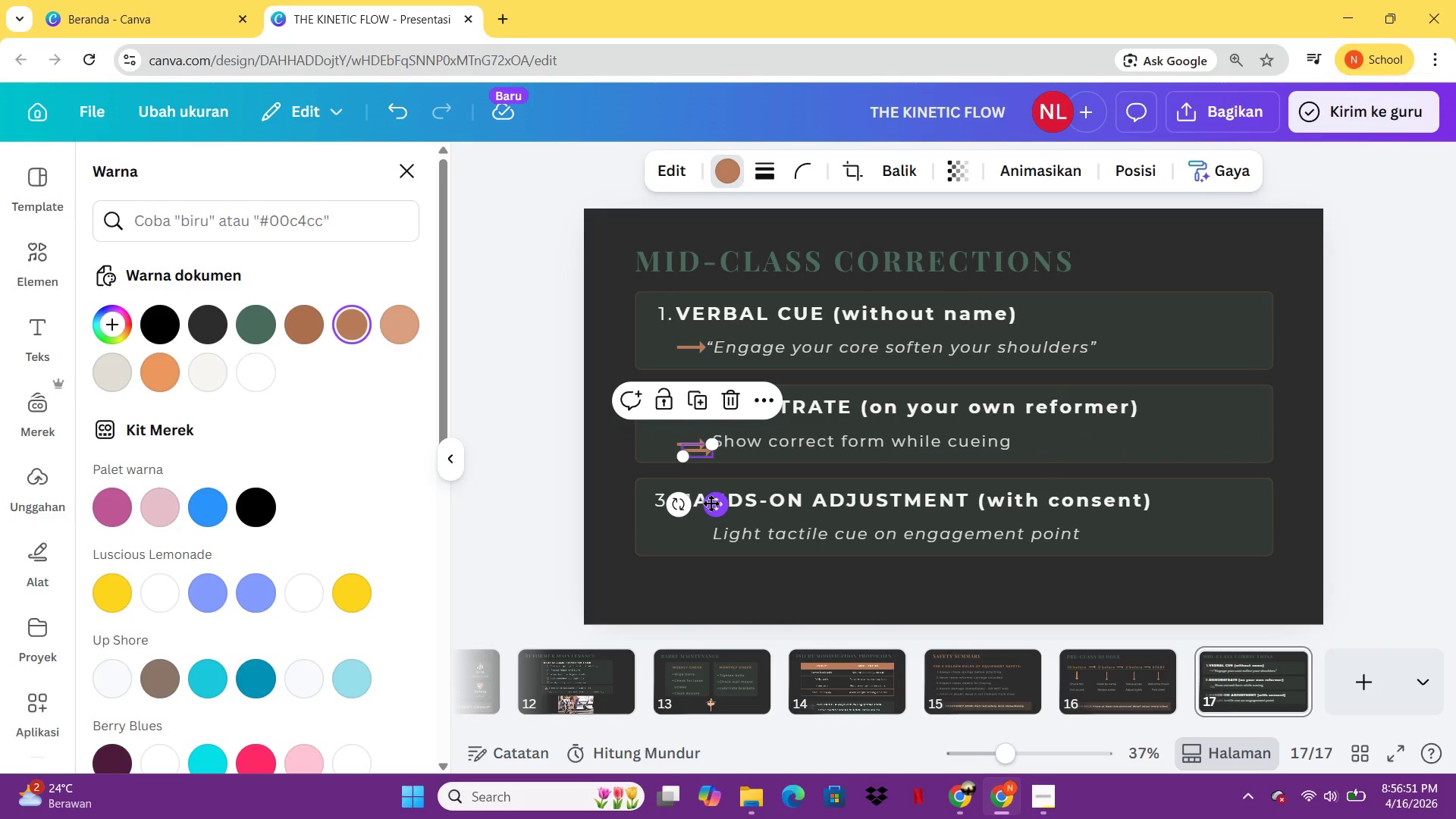 
left_click_drag(start_coordinate=[711, 503], to_coordinate=[701, 588])
 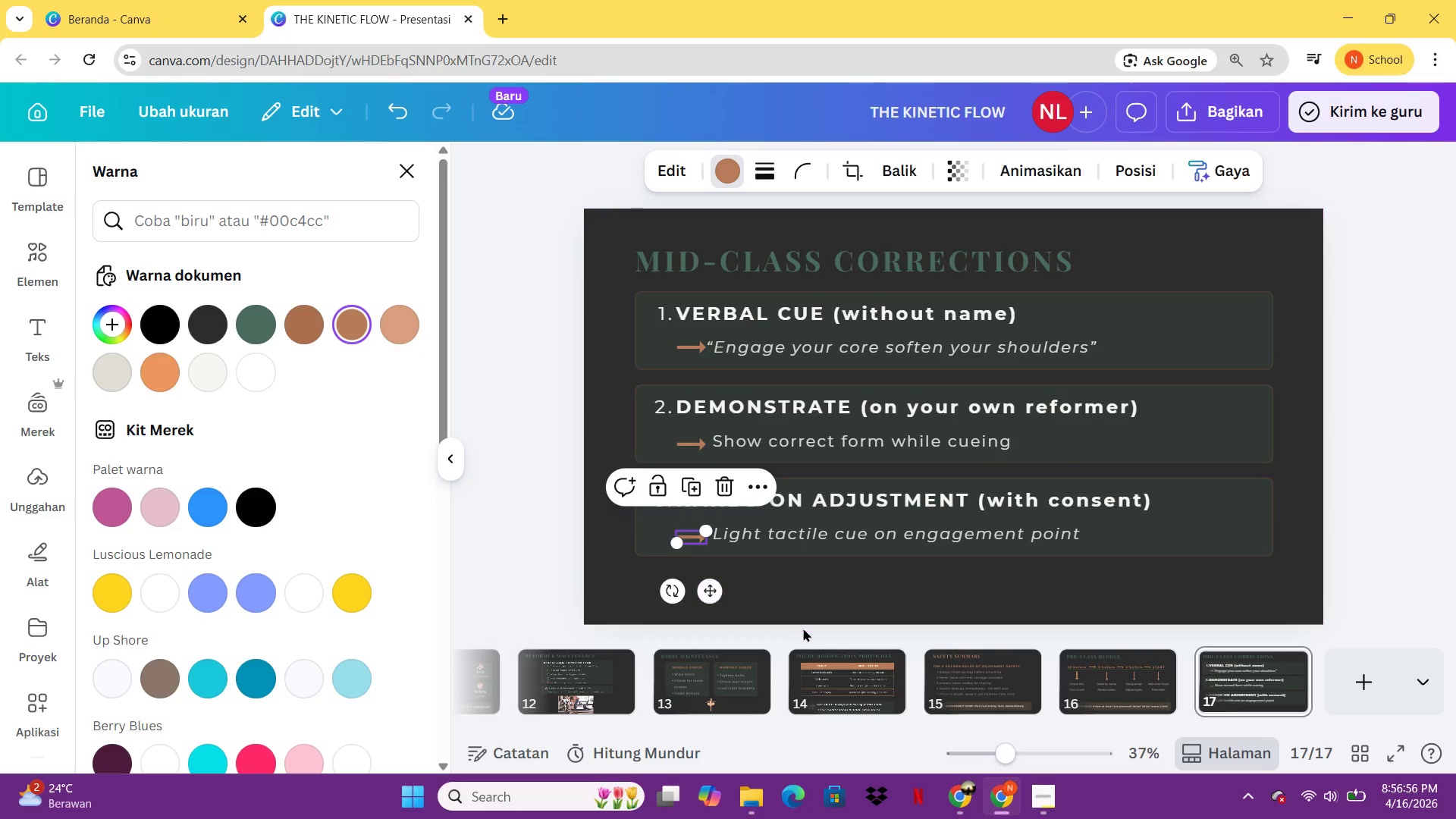 
left_click([803, 628])
 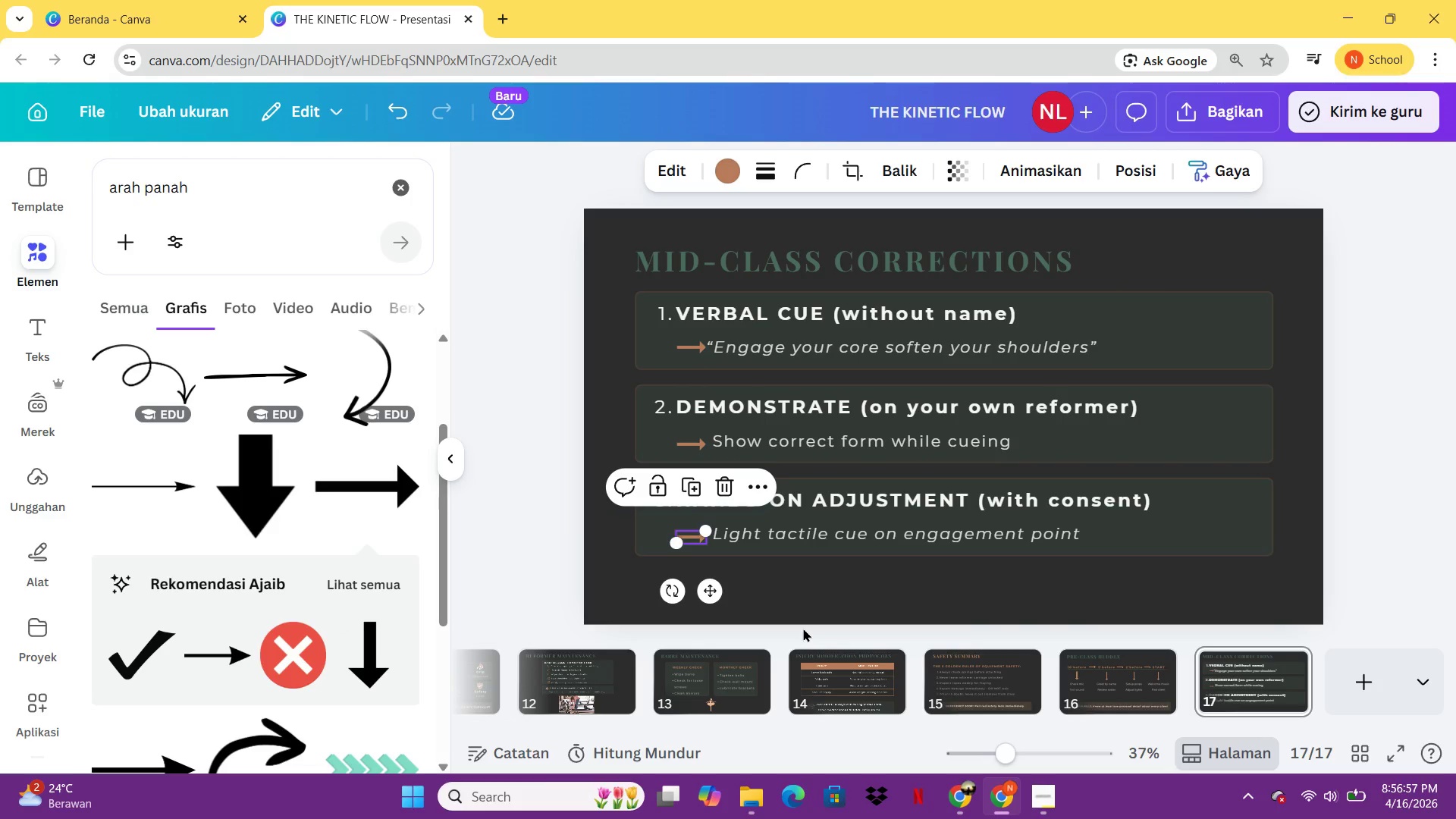 
left_click([803, 628])
 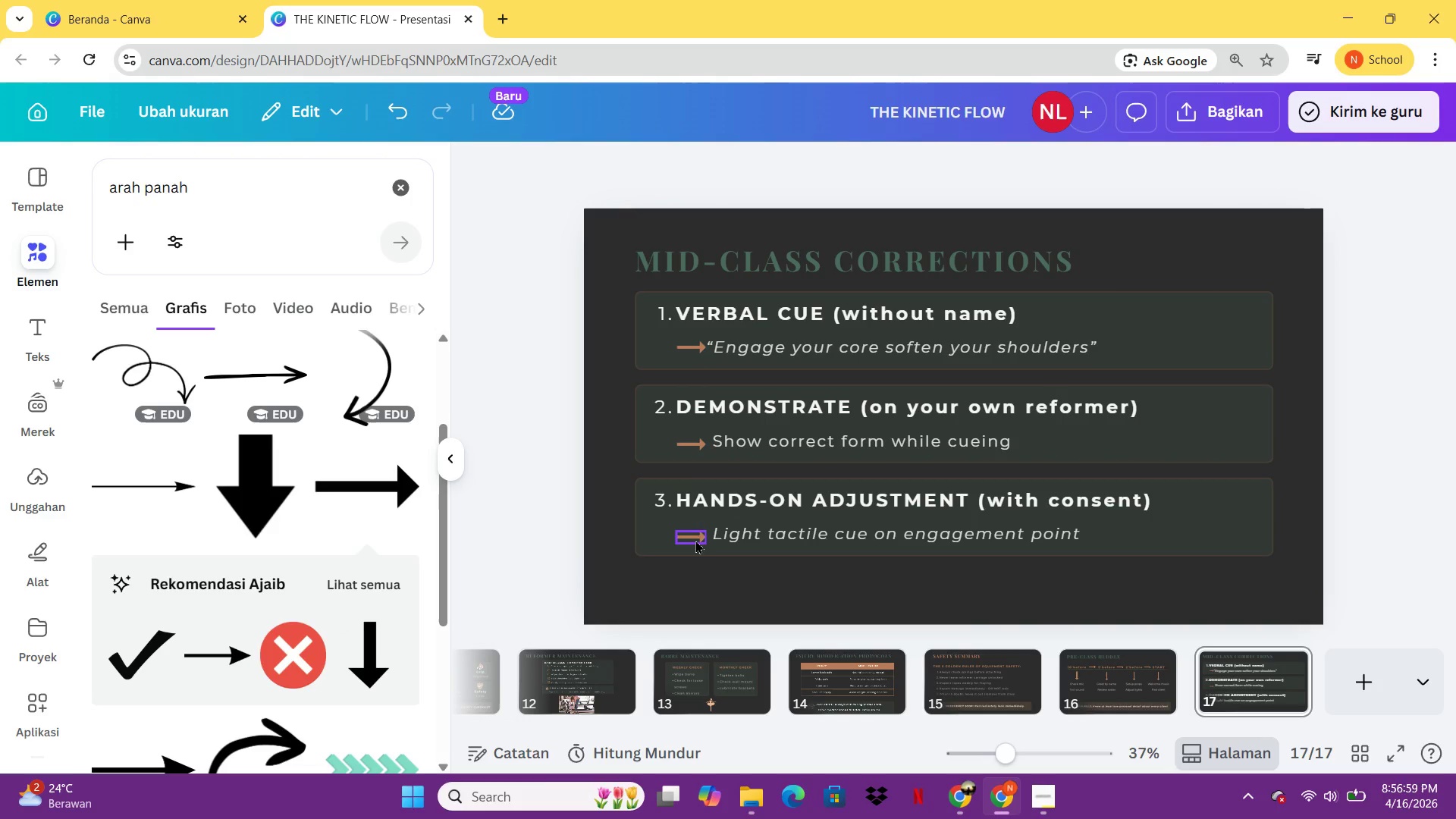 
left_click([695, 539])
 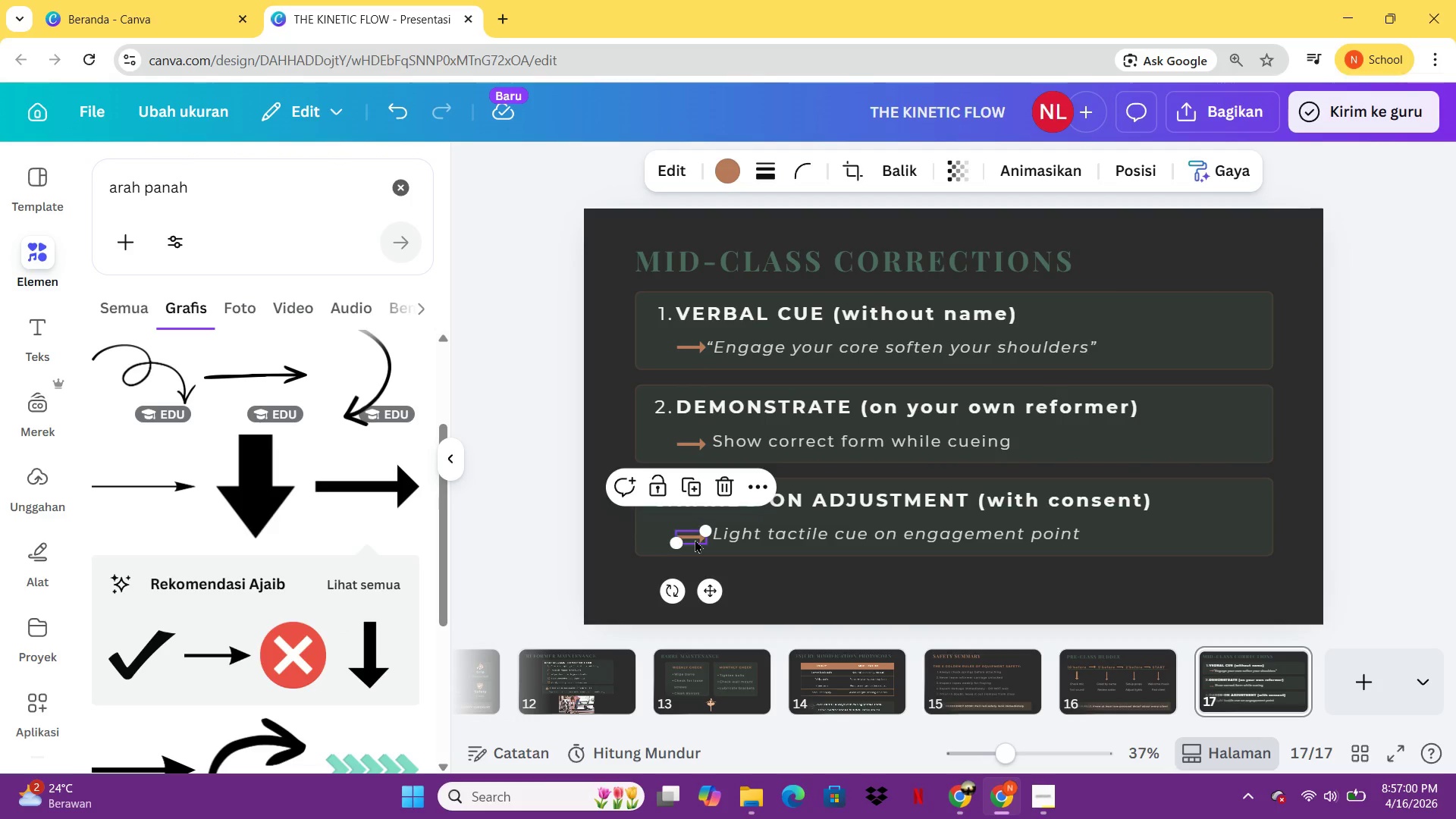 
key(ArrowUp)
 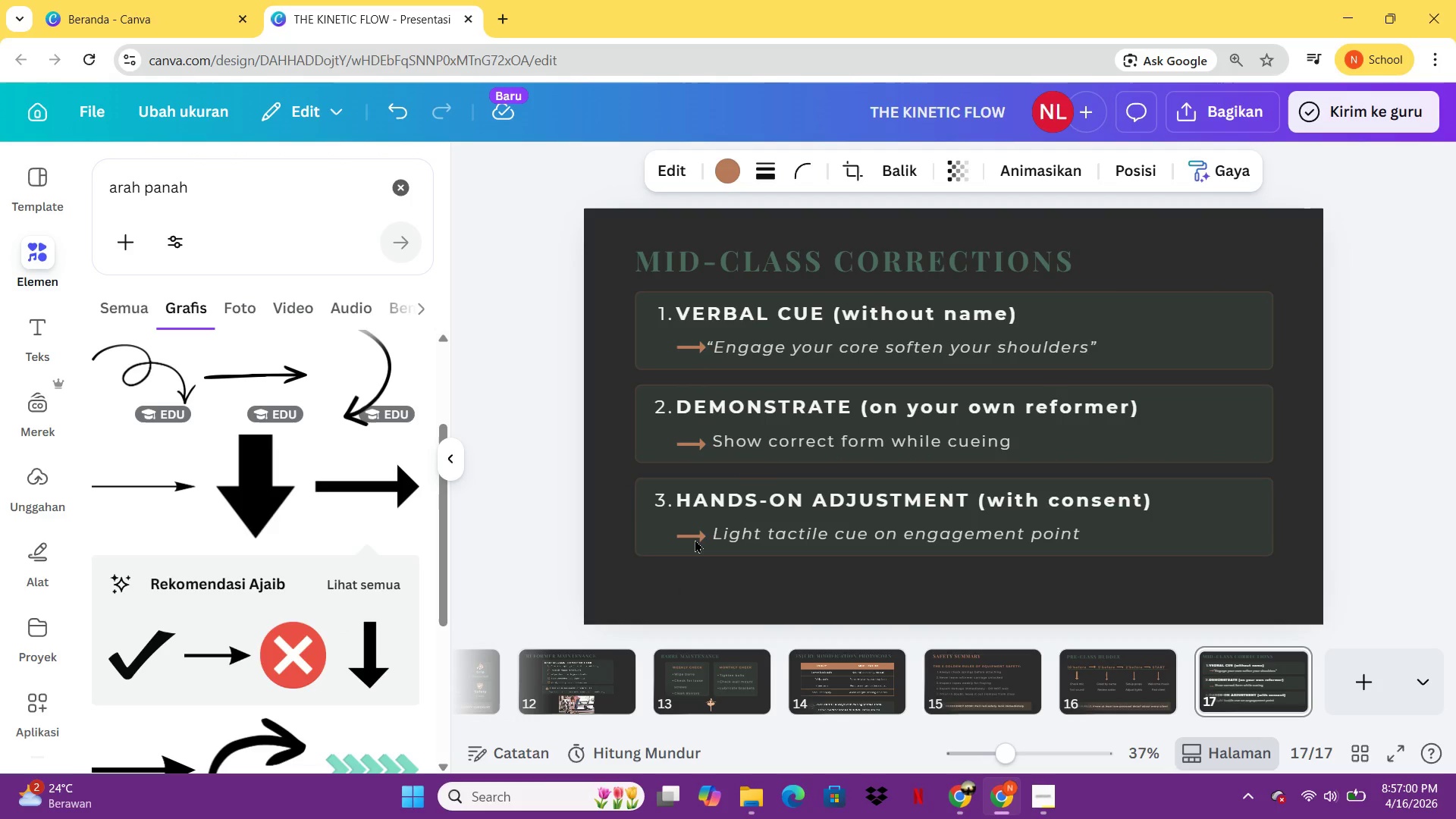 
key(ArrowUp)
 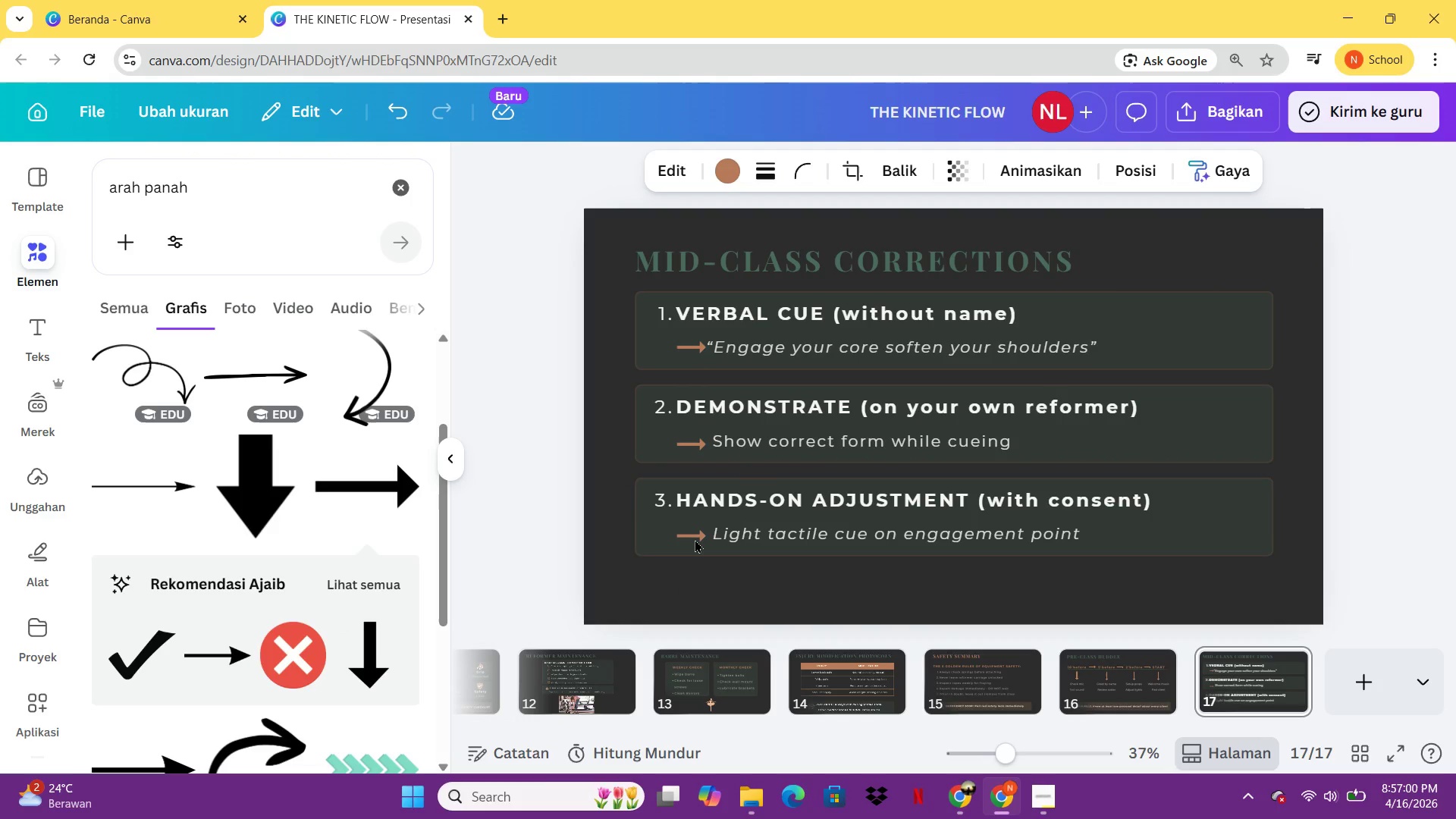 
key(ArrowUp)
 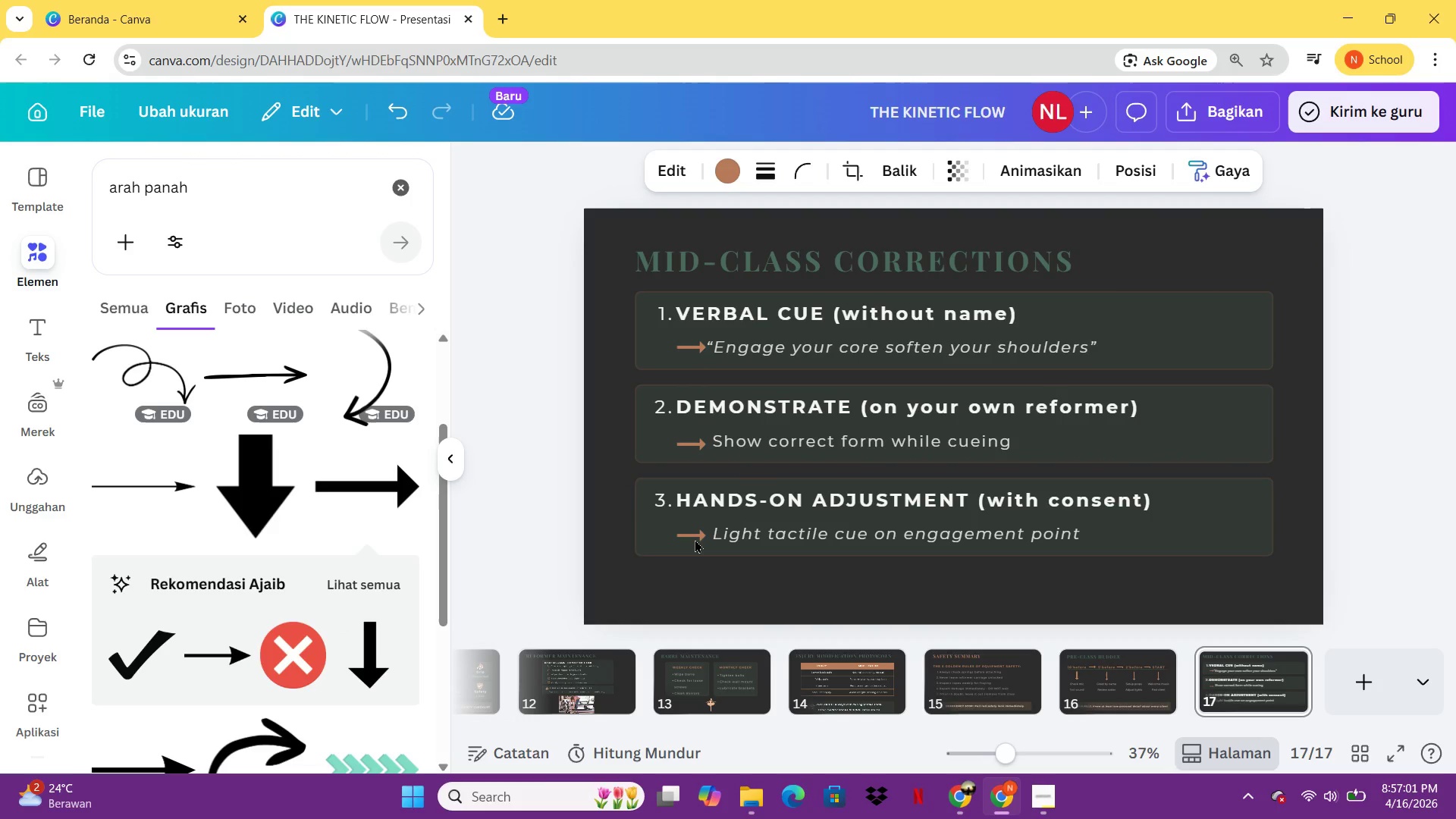 
key(ArrowUp)
 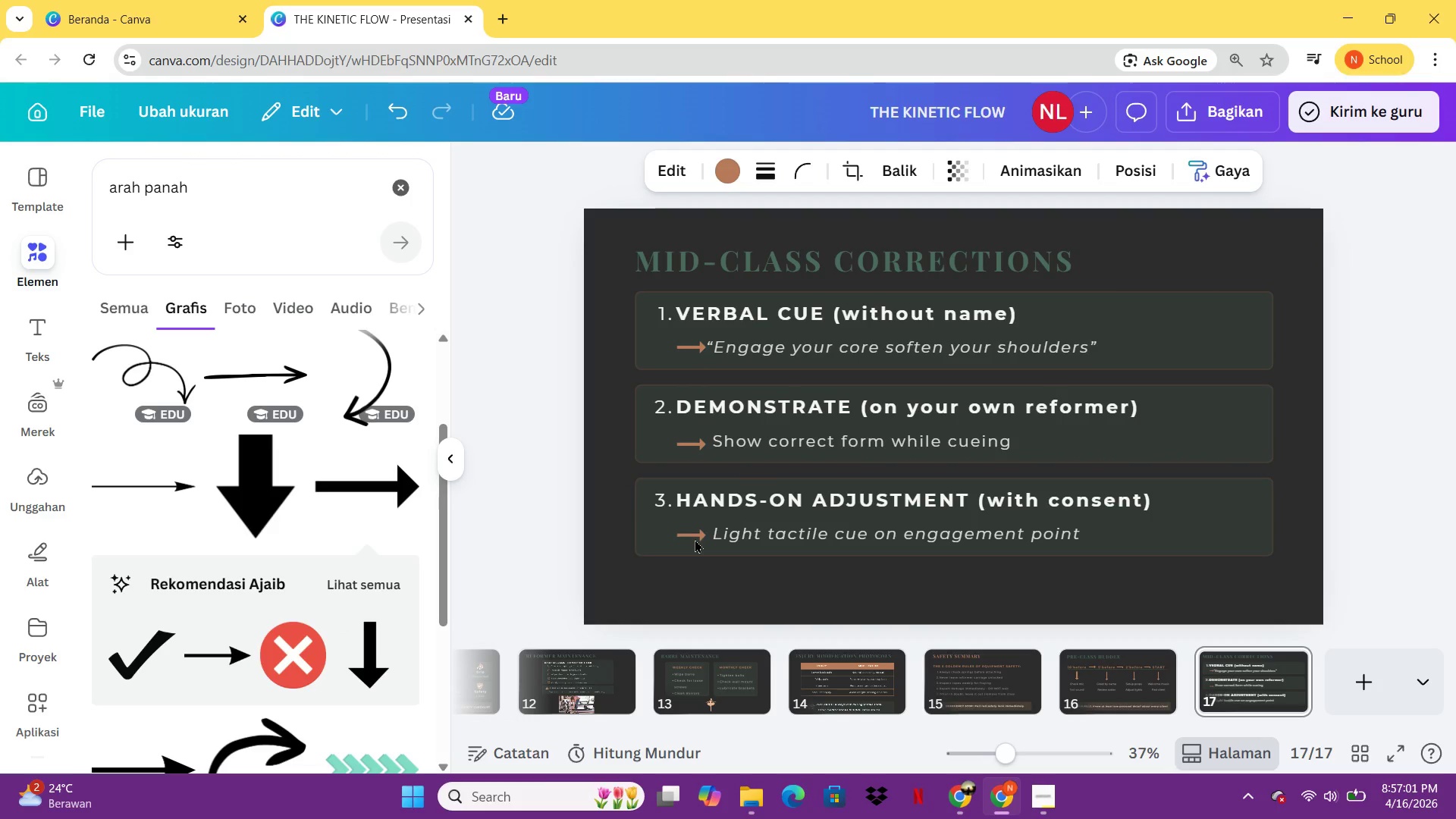 
key(ArrowUp)
 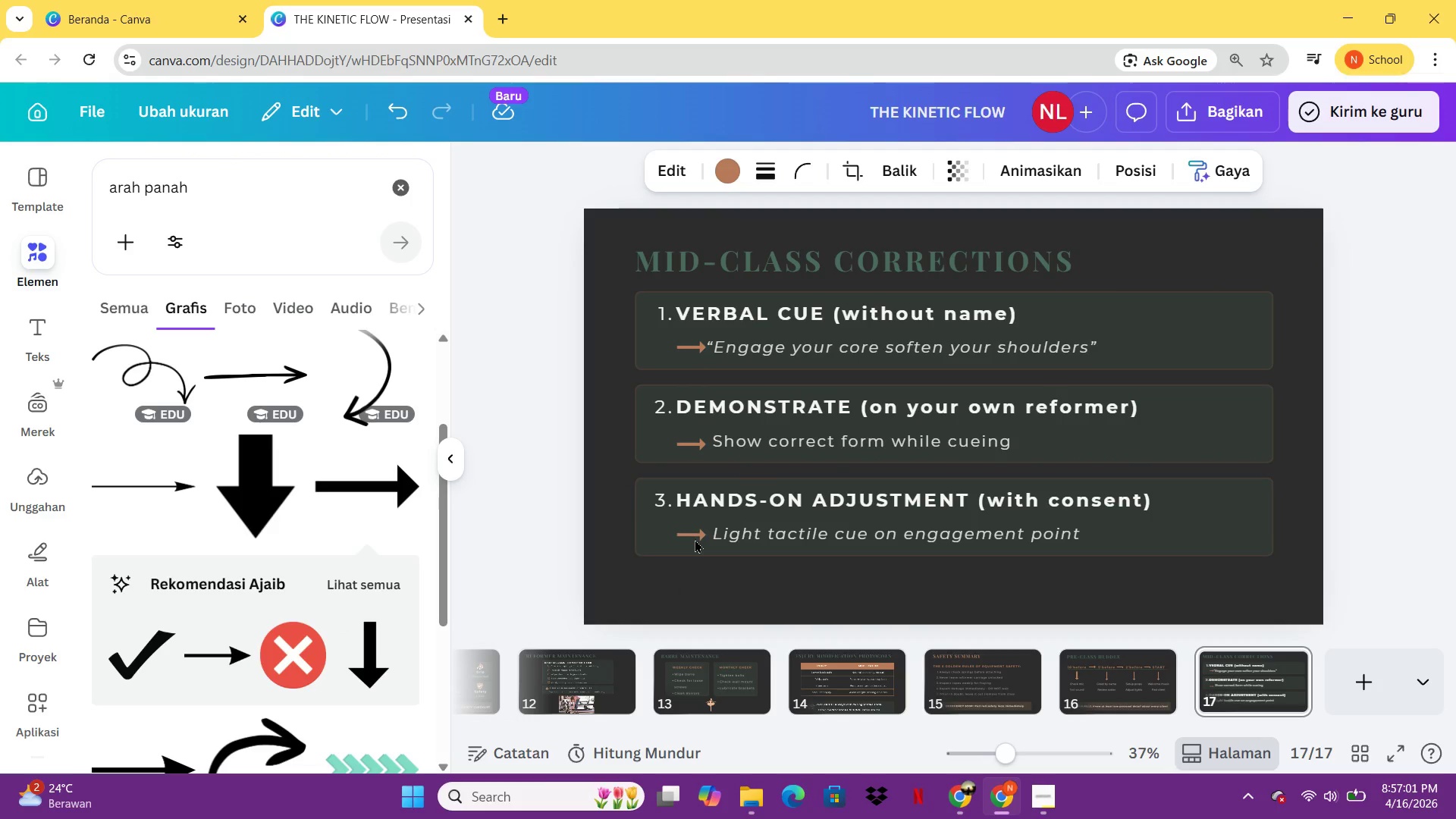 
key(ArrowUp)
 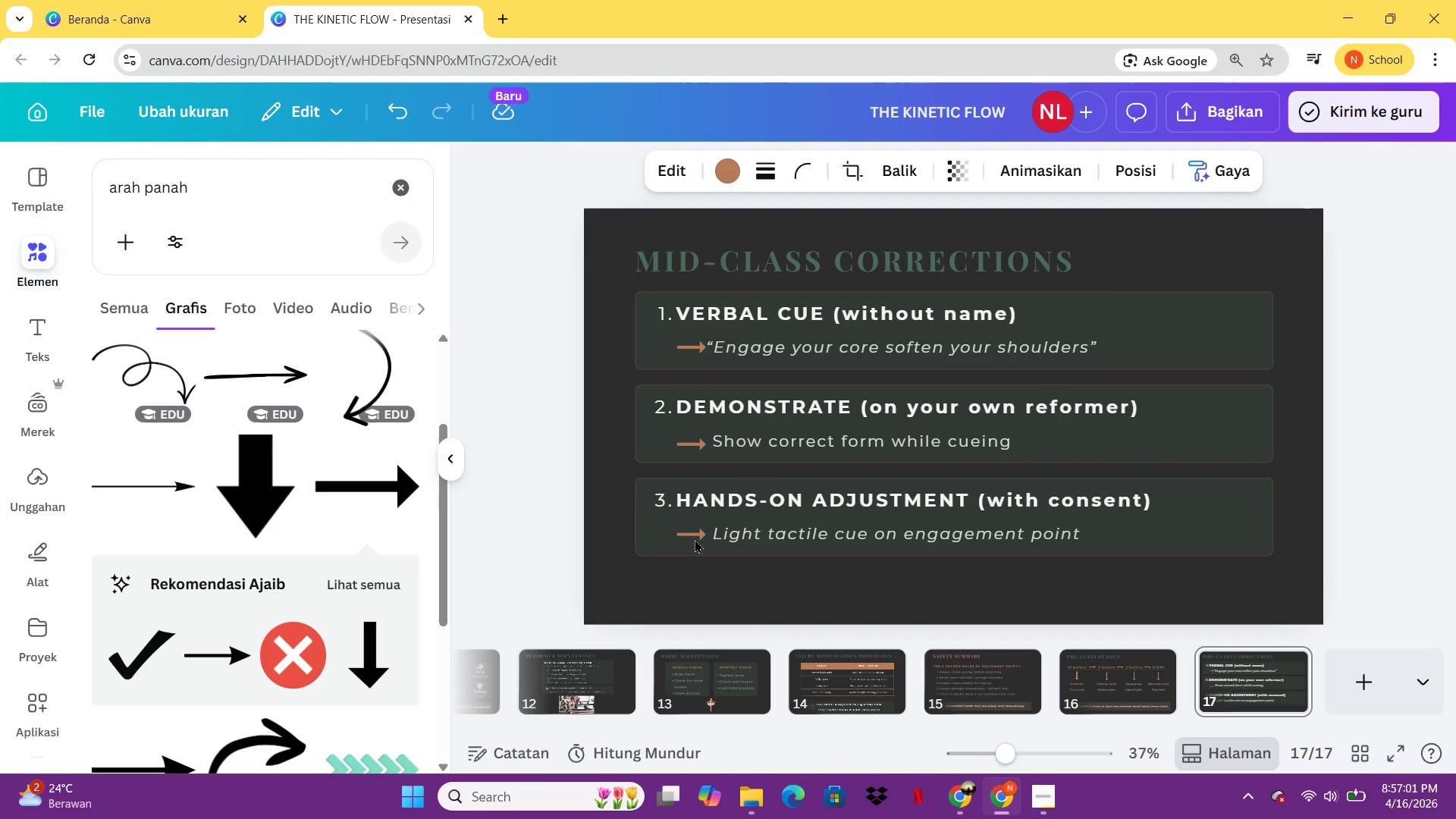 
key(ArrowUp)
 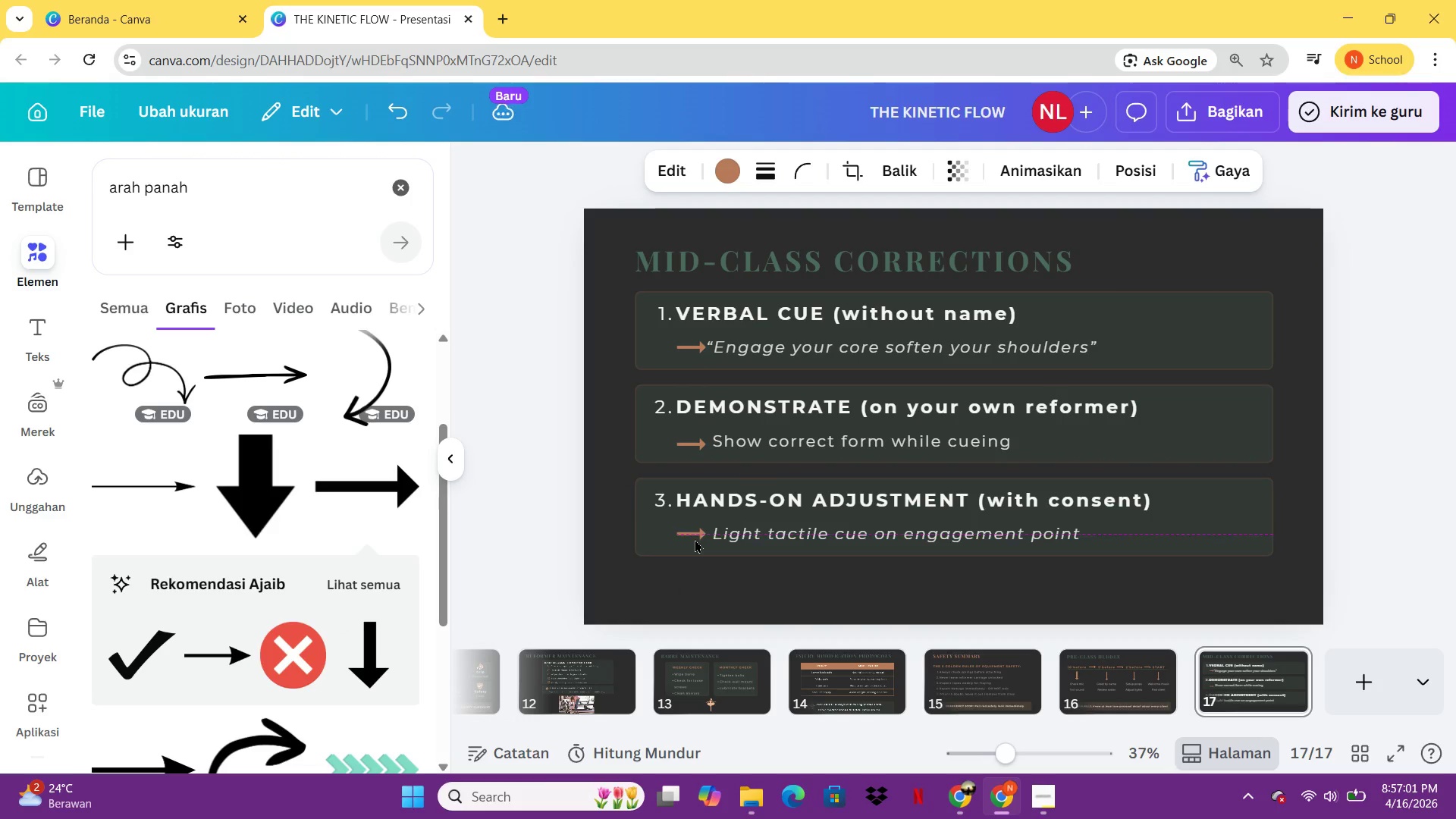 
key(ArrowUp)
 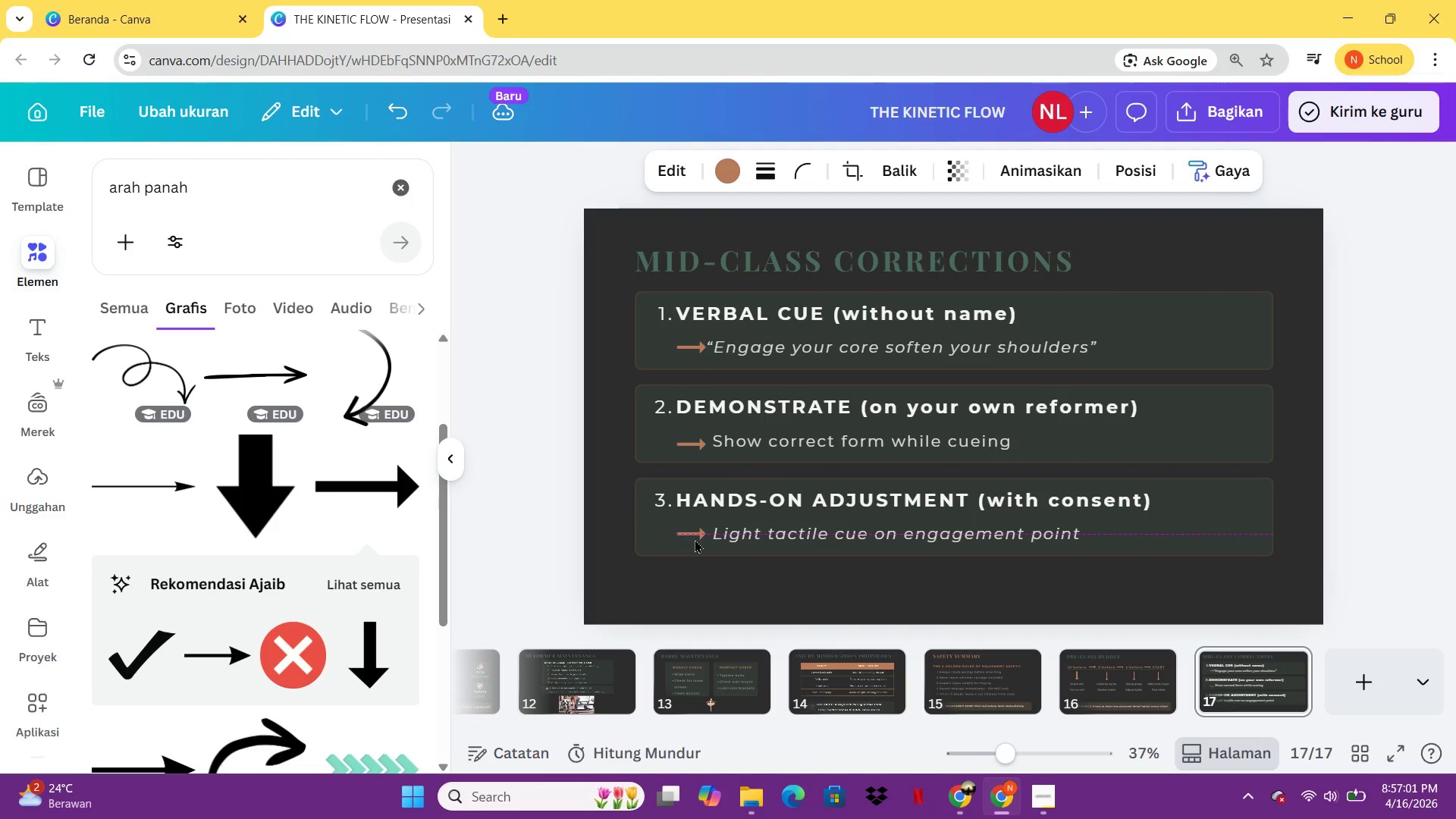 
key(ArrowUp)
 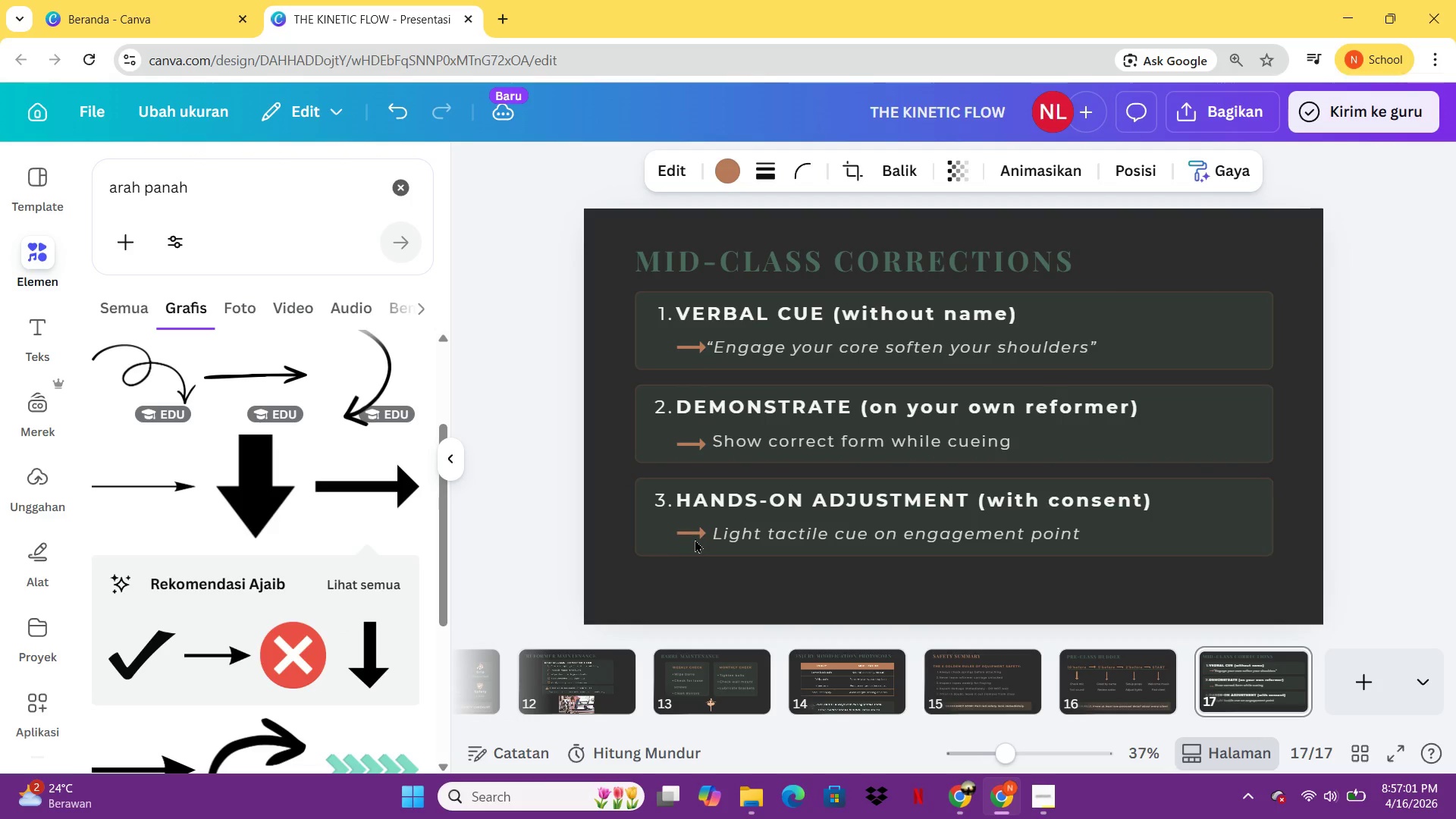 
key(ArrowUp)
 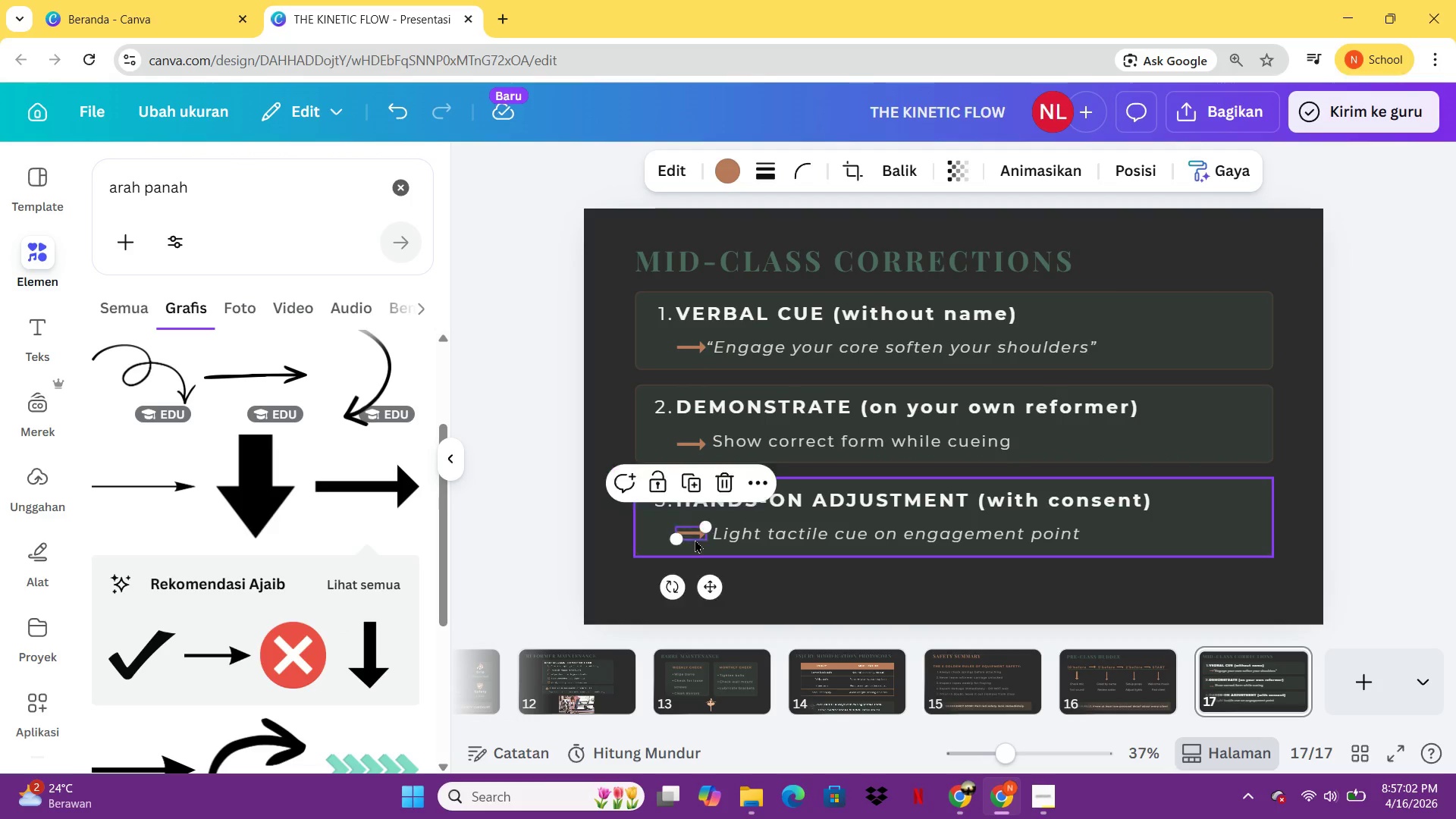 
key(ArrowDown)
 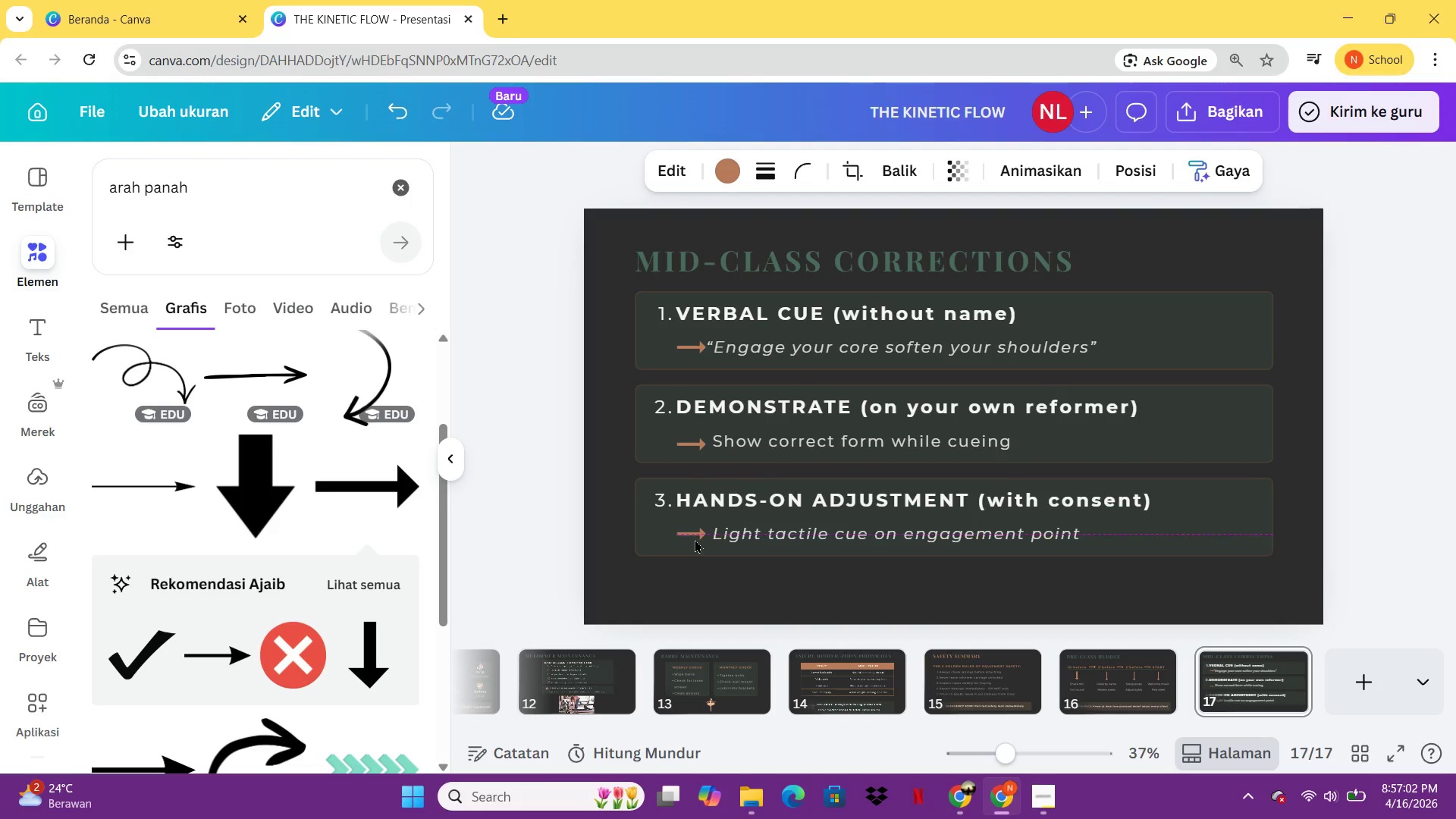 
key(ArrowDown)
 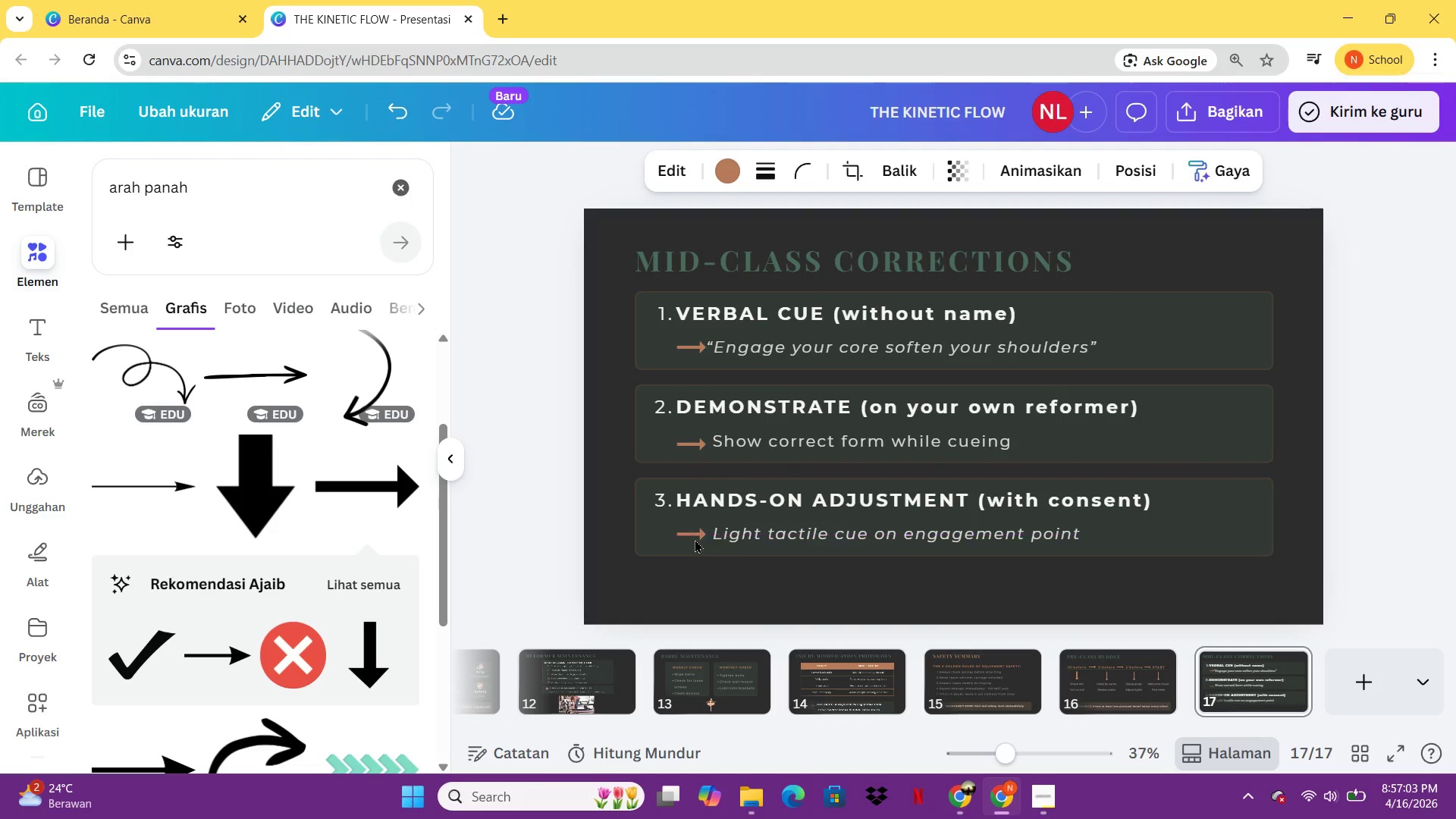 
key(ArrowDown)
 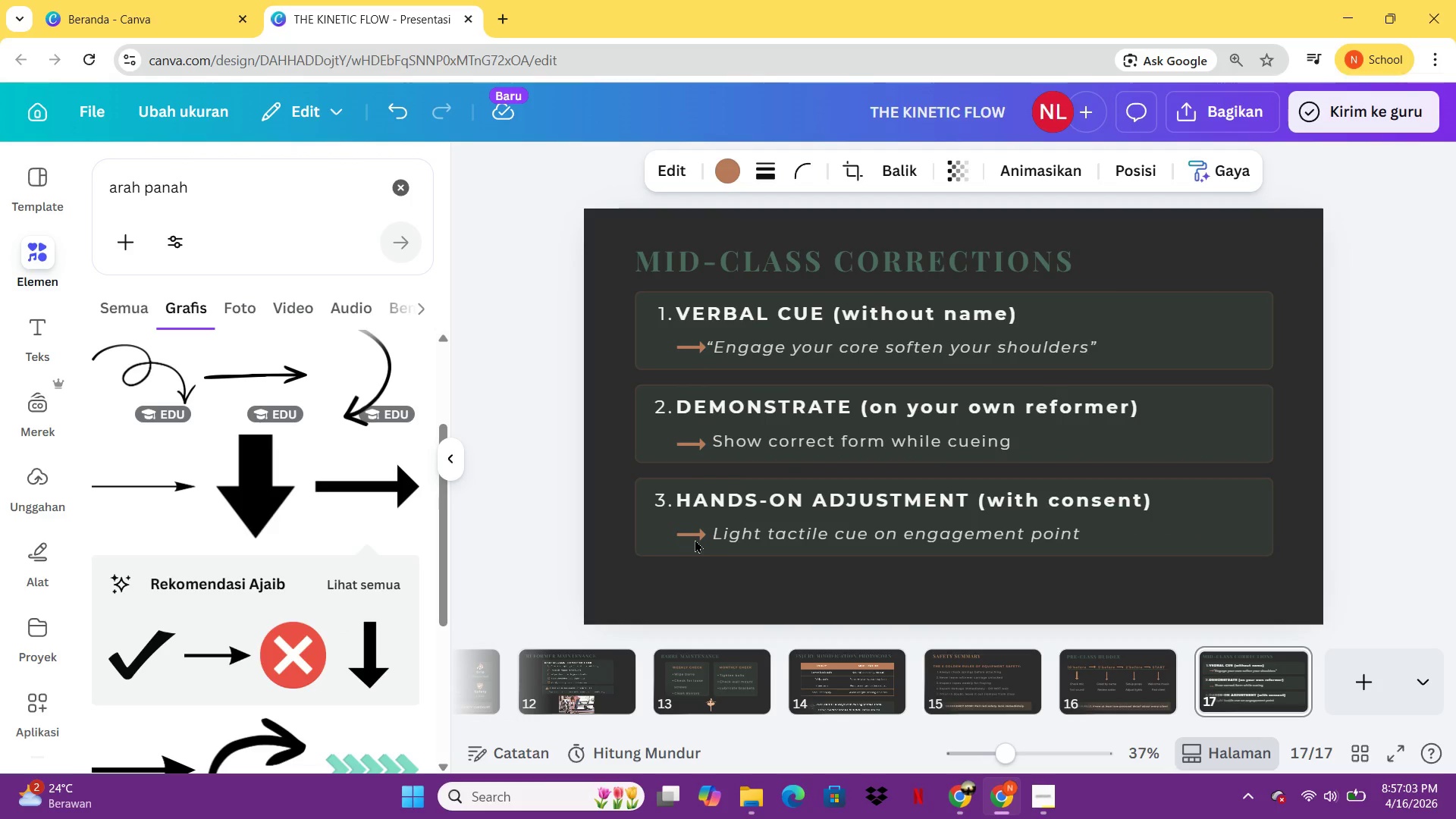 
key(ArrowDown)
 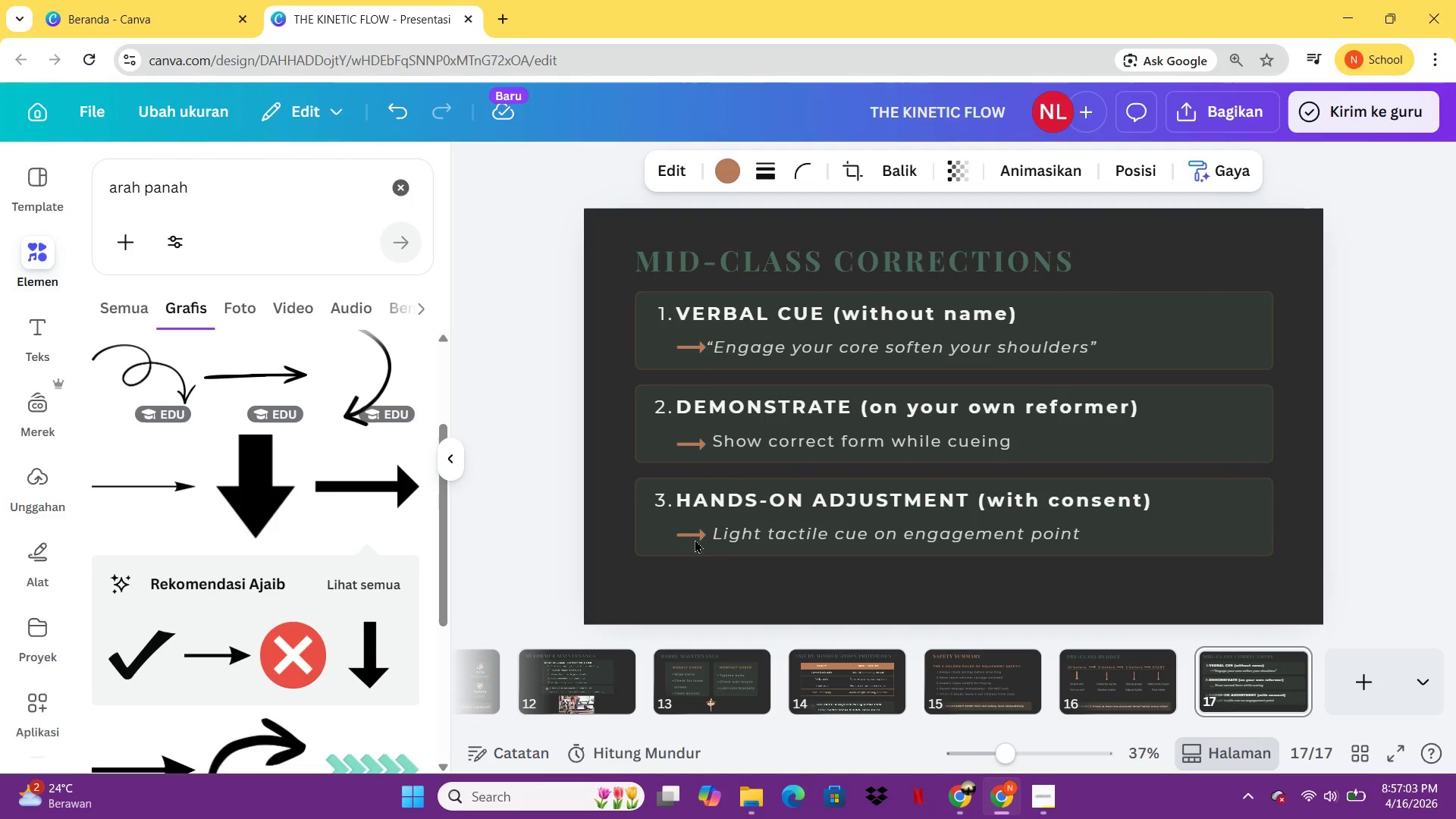 
key(ArrowDown)
 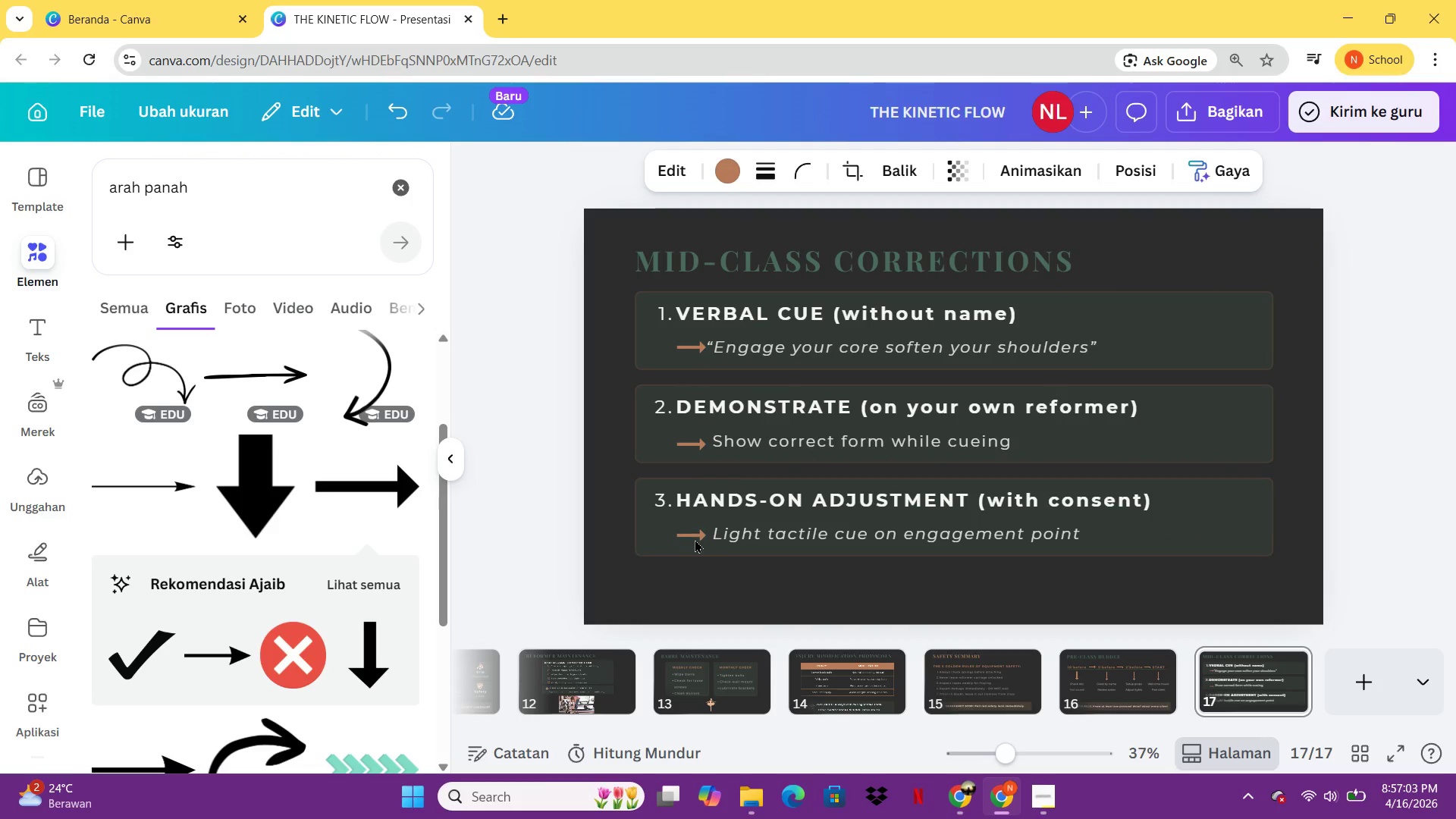 
key(ArrowDown)
 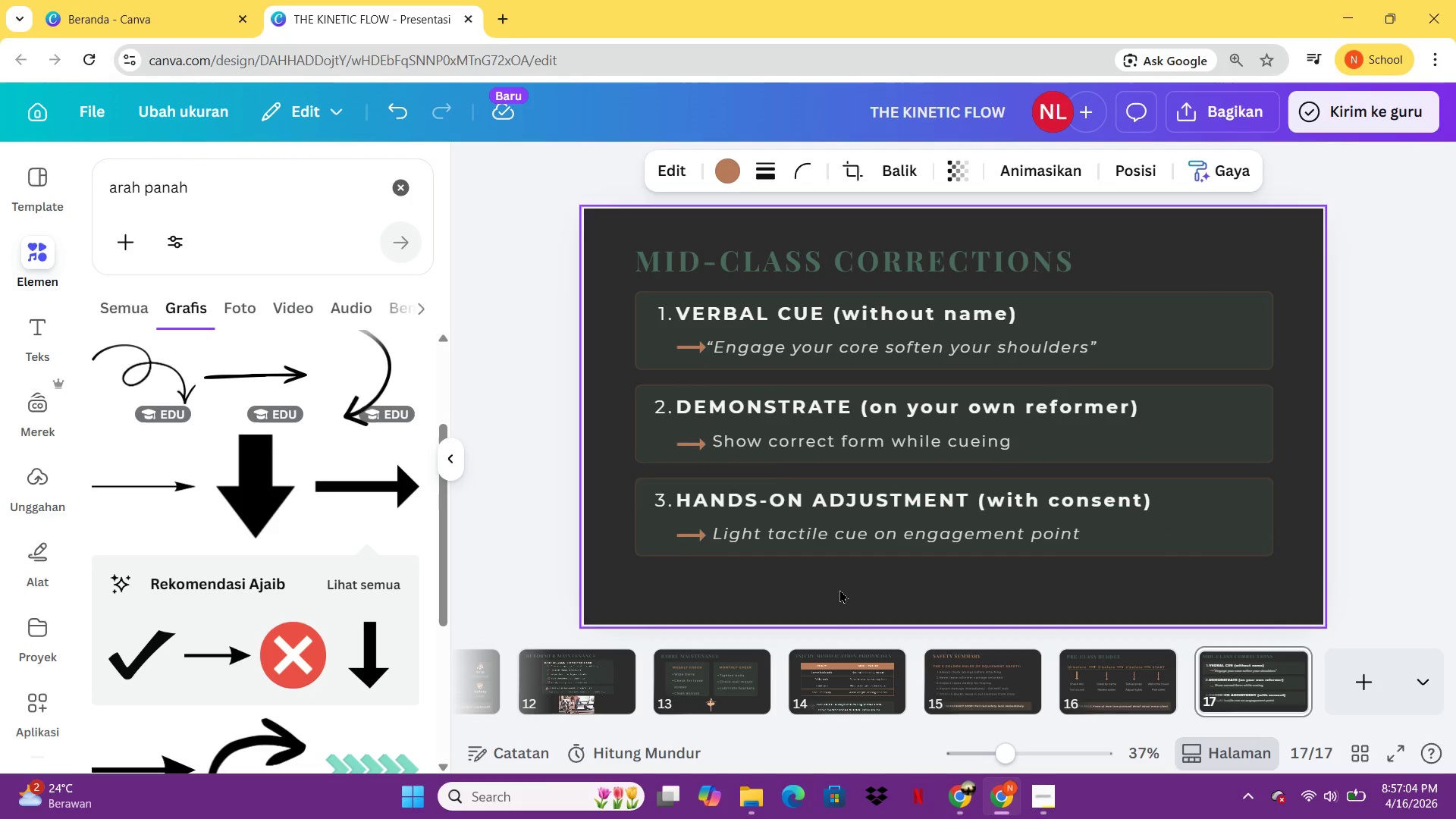 
left_click([839, 589])
 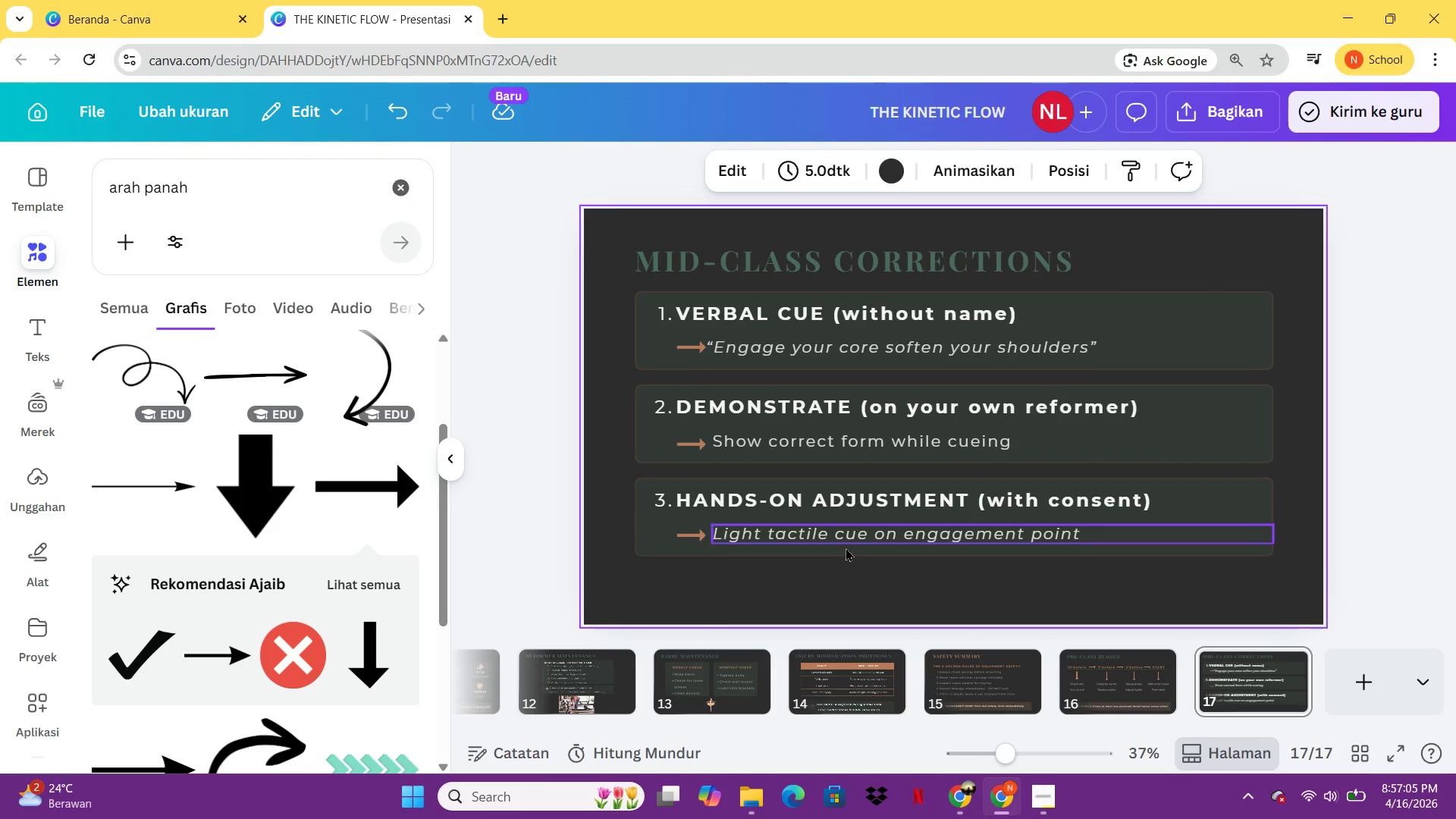 
left_click([846, 548])
 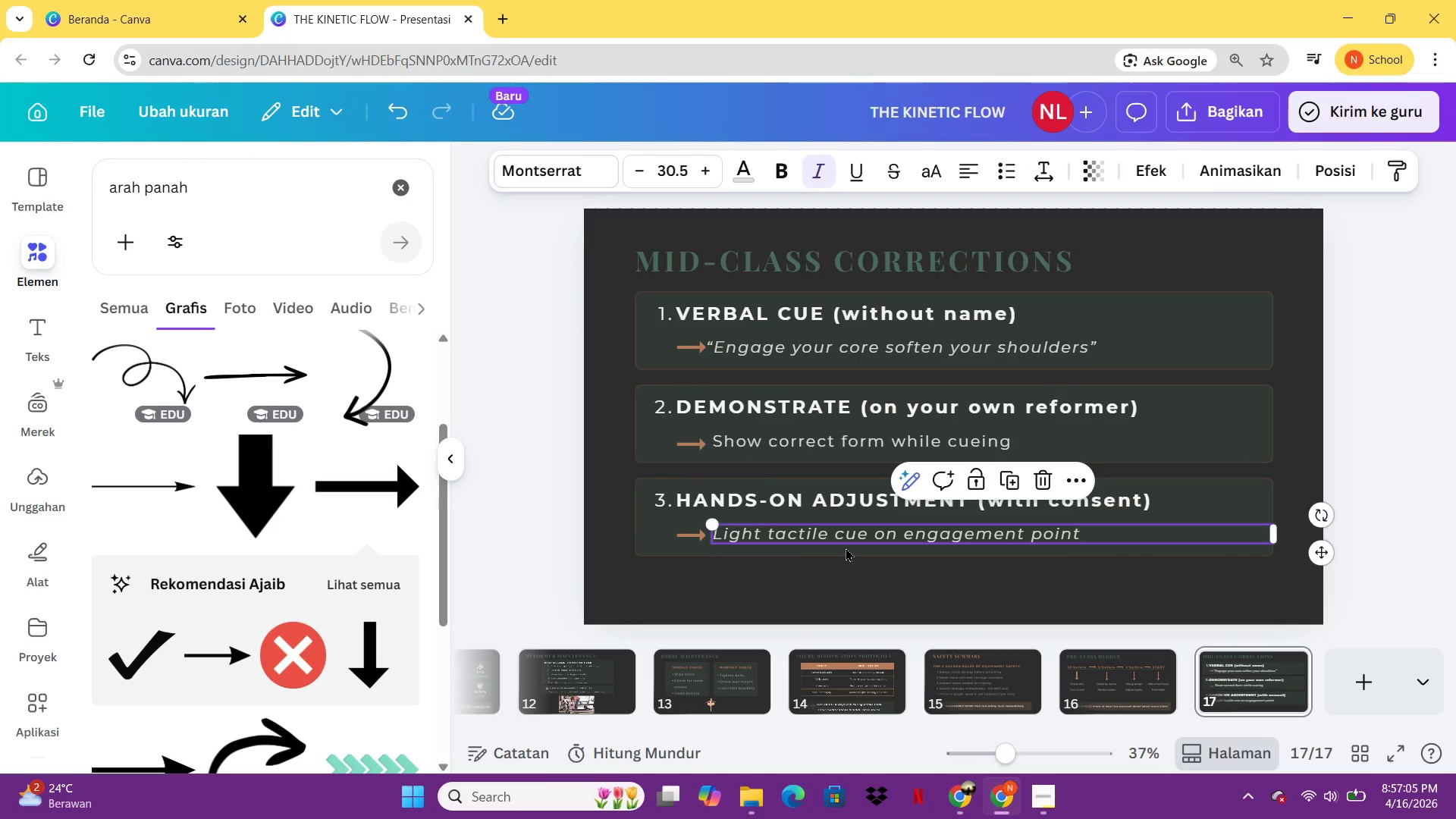 
key(Control+I)
 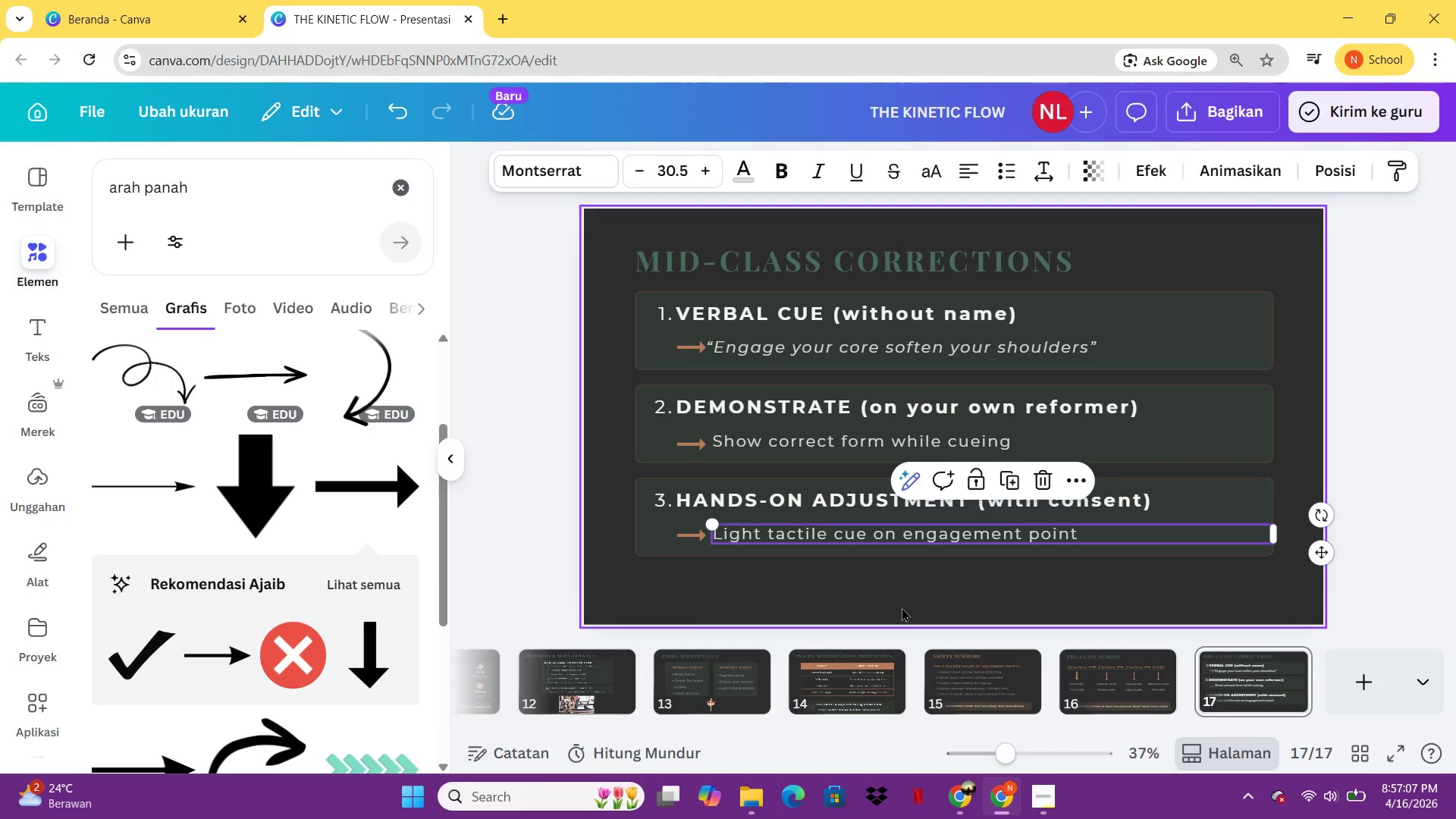 
left_click([902, 609])
 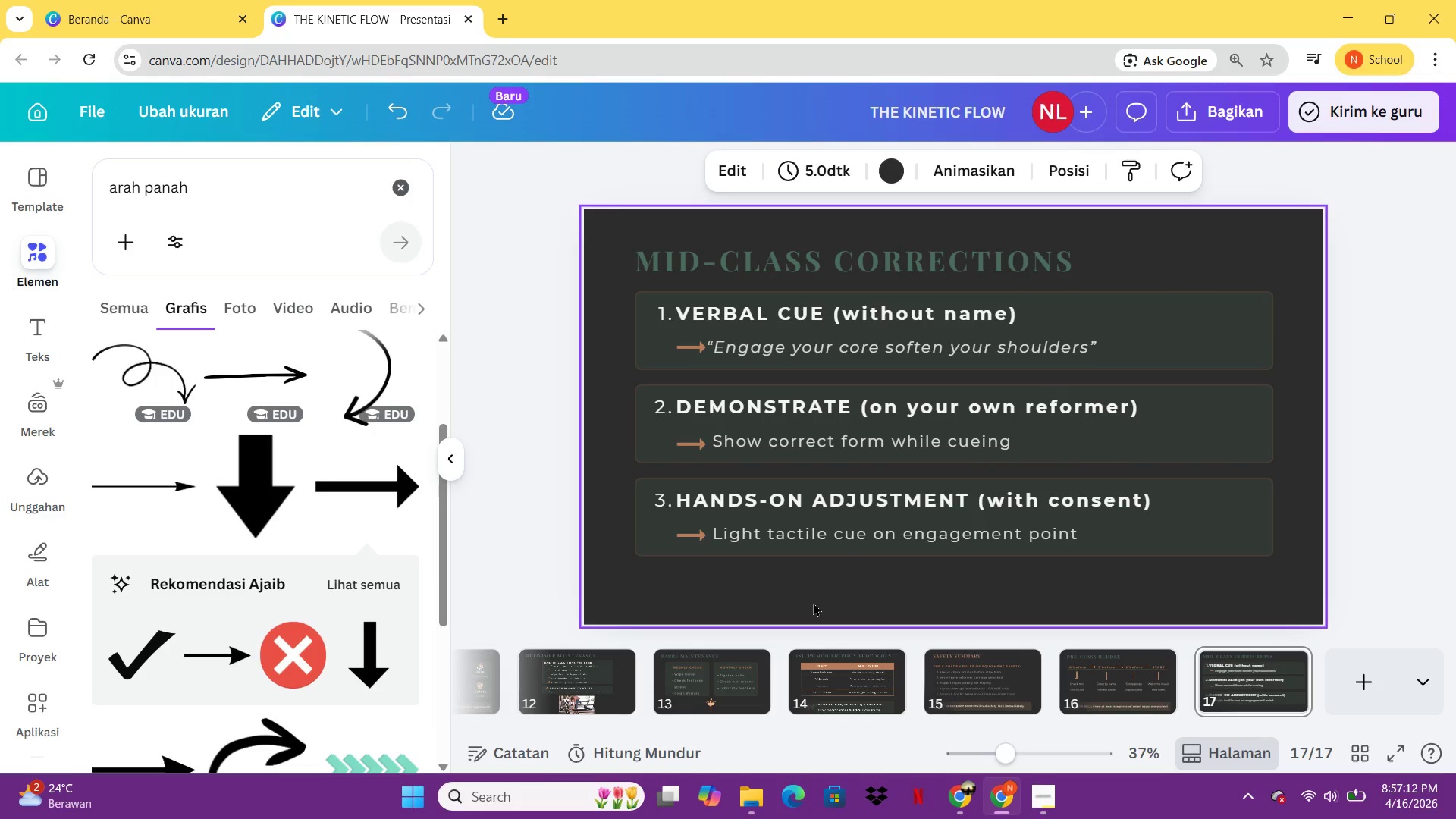 
wait(6.52)
 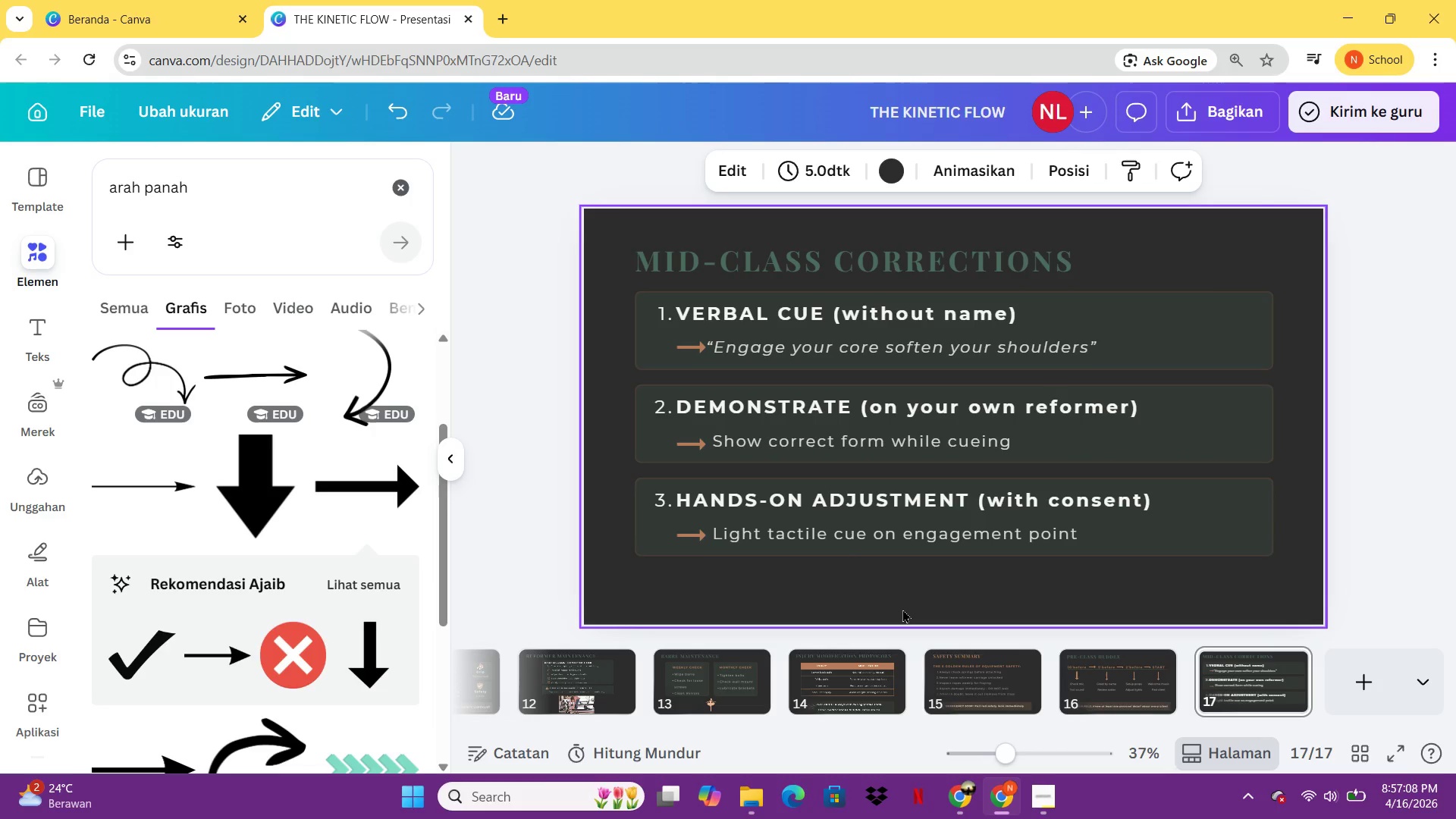 
left_click_drag(start_coordinate=[642, 566], to_coordinate=[1095, 303])
 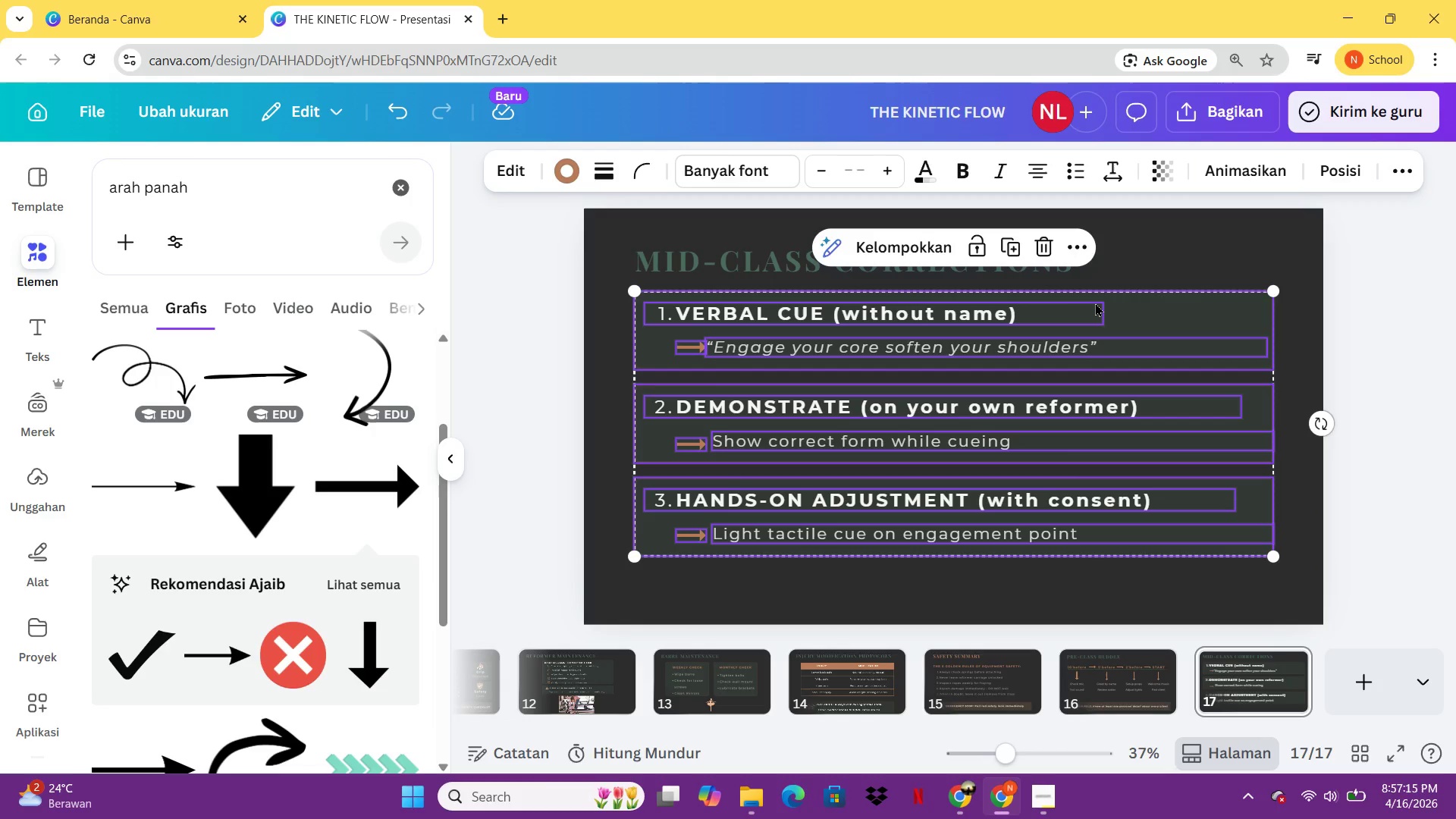 
key(Control+G)
 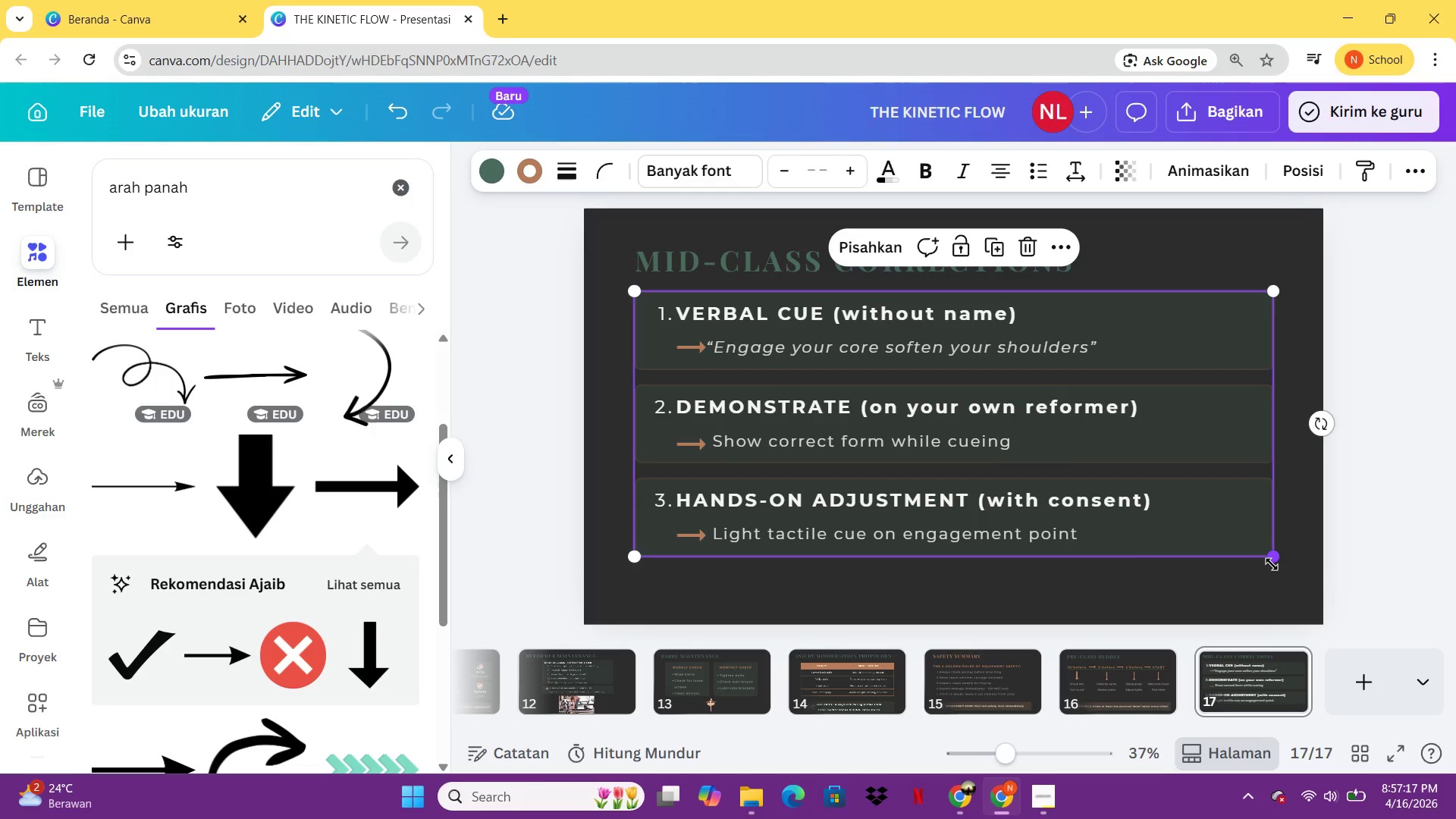 
left_click_drag(start_coordinate=[1272, 564], to_coordinate=[1209, 511])
 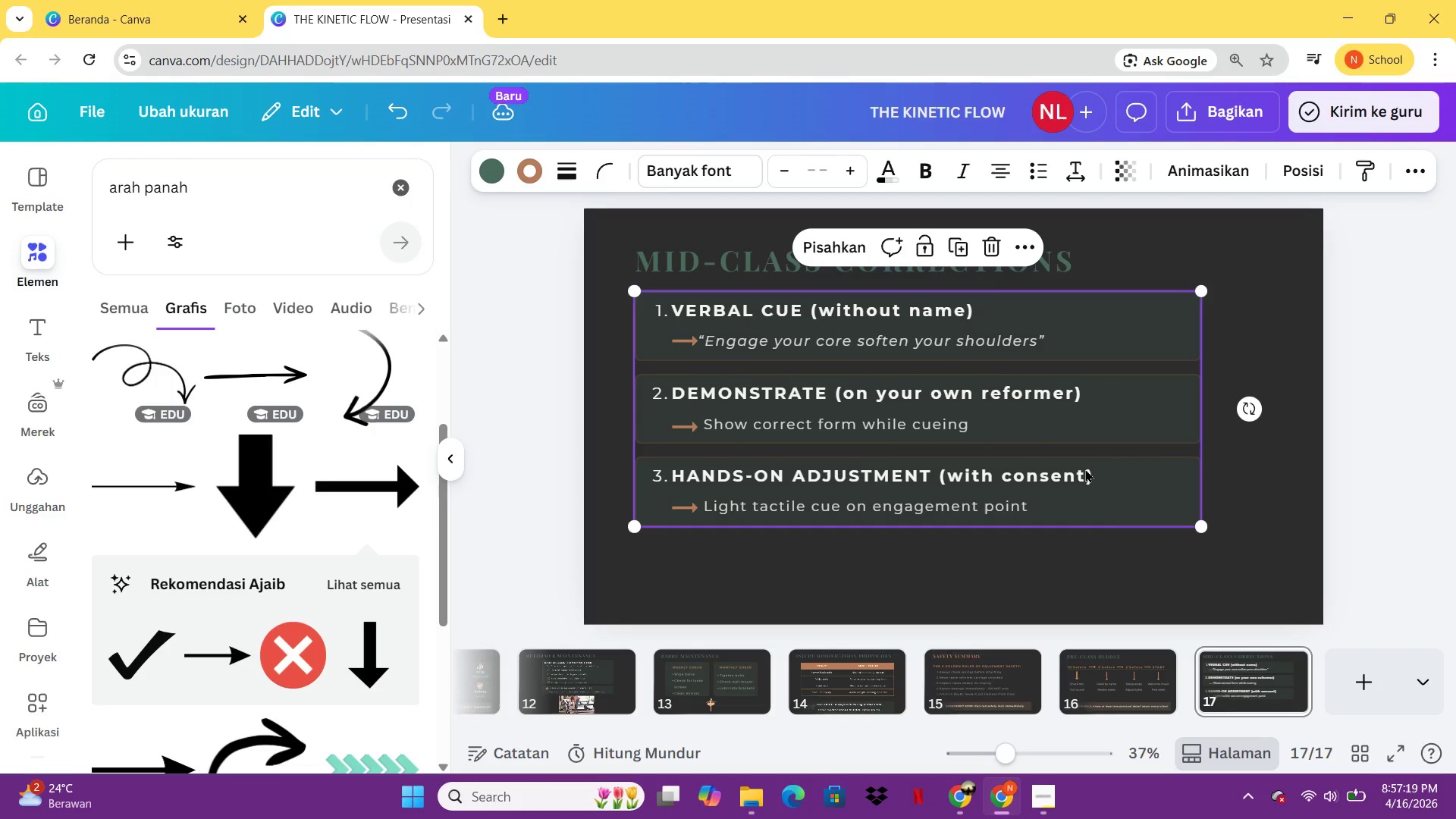 
left_click_drag(start_coordinate=[1085, 469], to_coordinate=[1116, 469])
 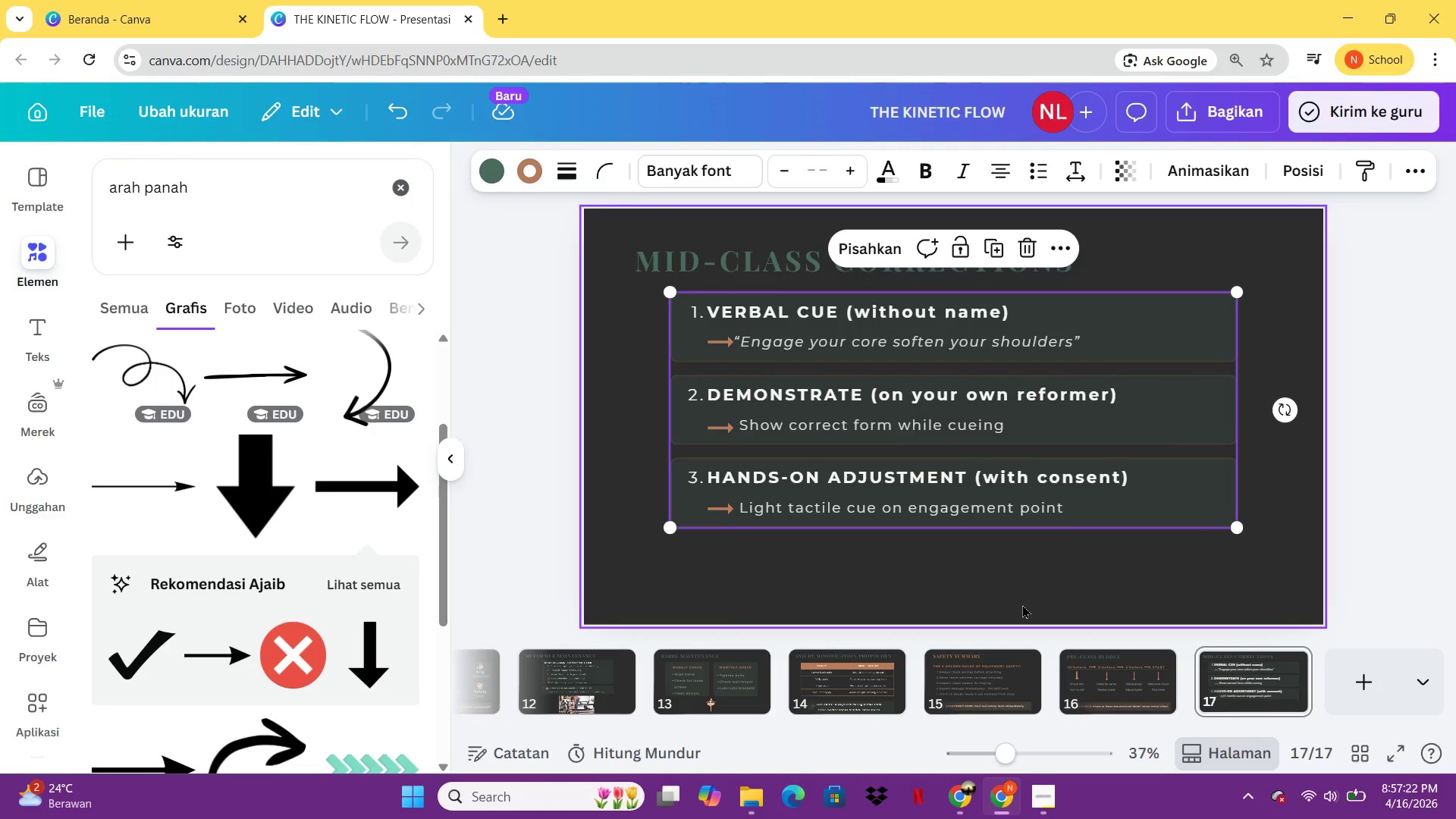 
left_click([1022, 604])
 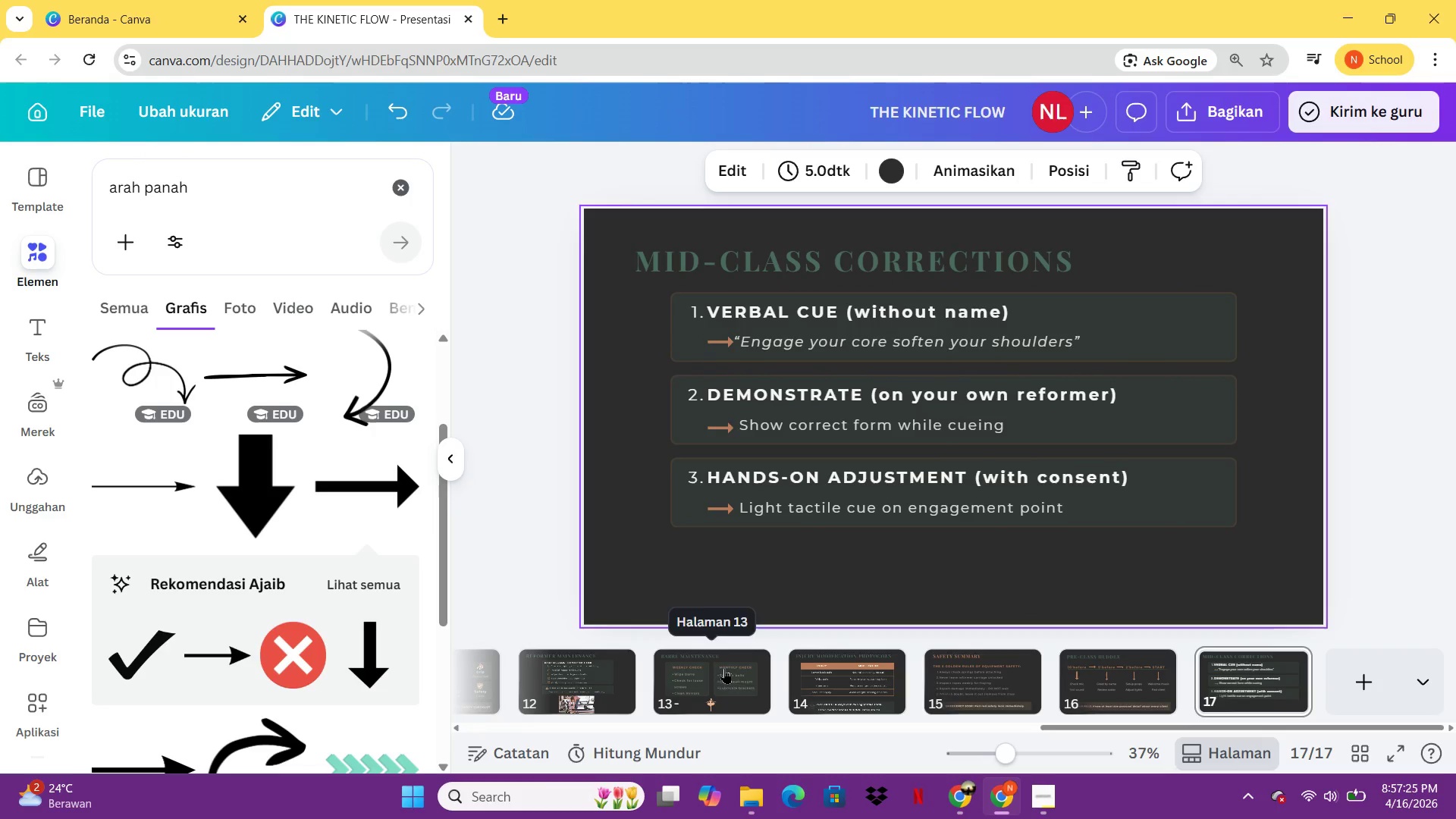 
left_click([1103, 669])
 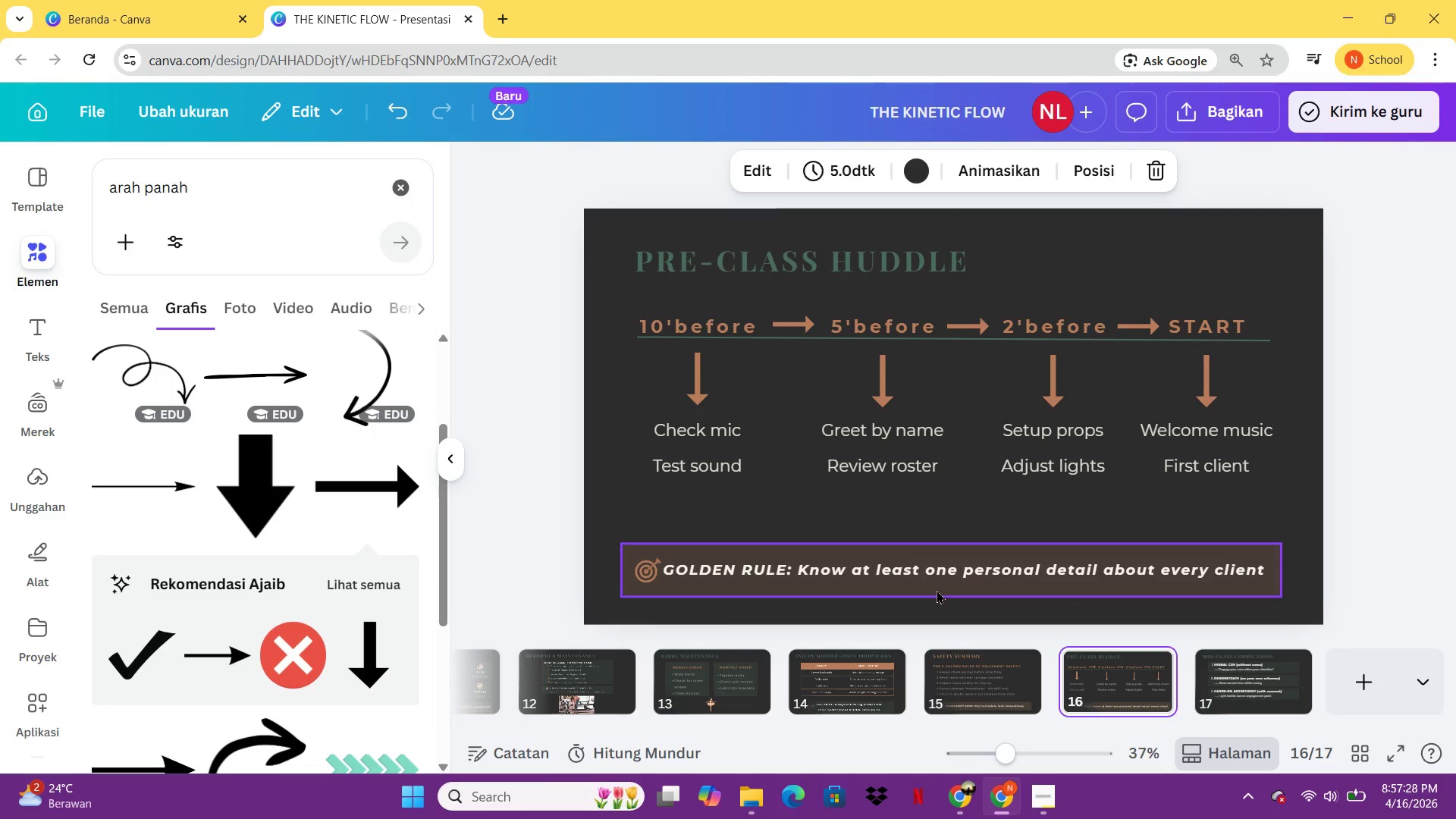 
left_click([937, 591])
 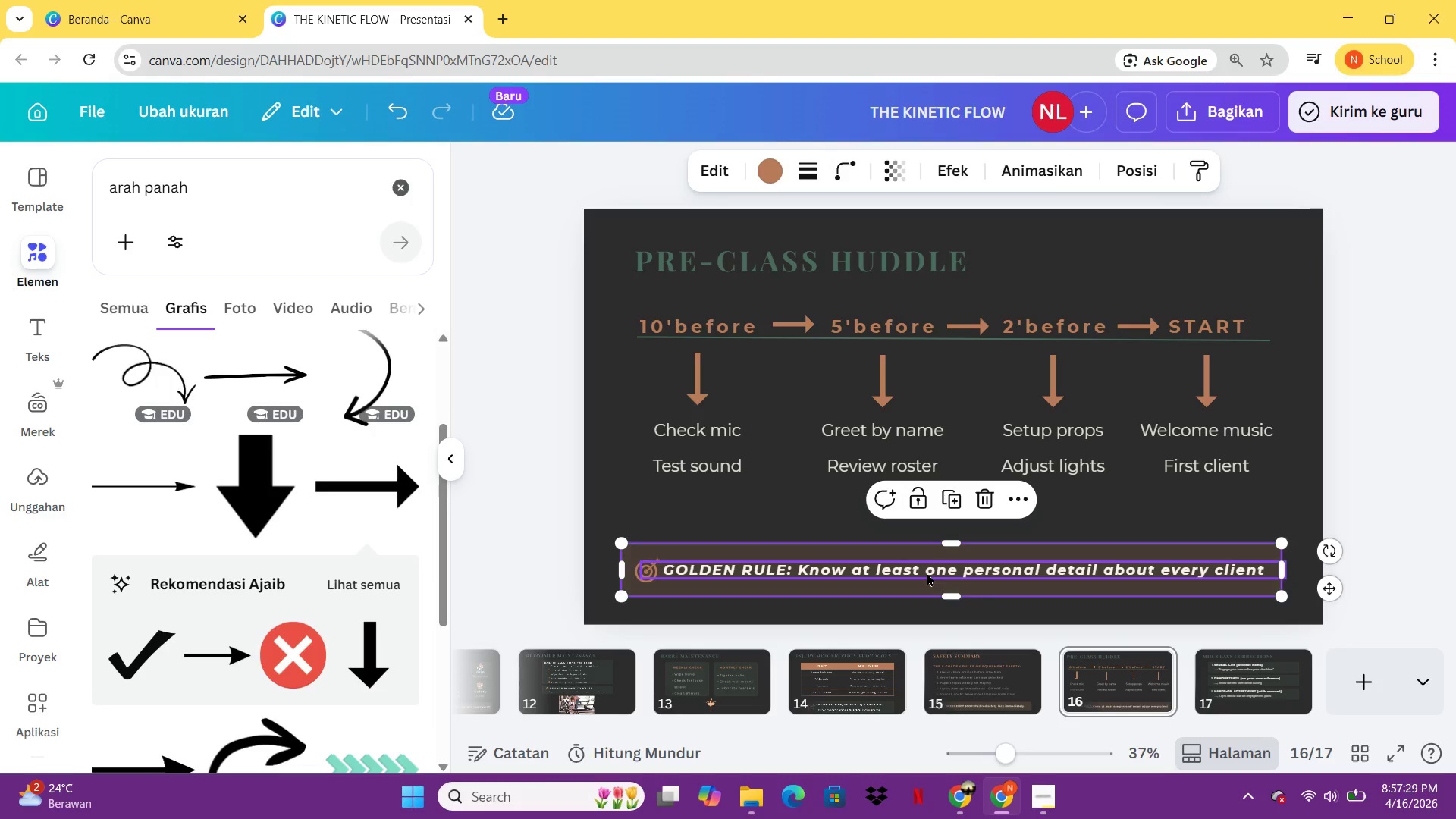 
hold_key(key=ShiftLeft, duration=0.31)
left_click([927, 573])
 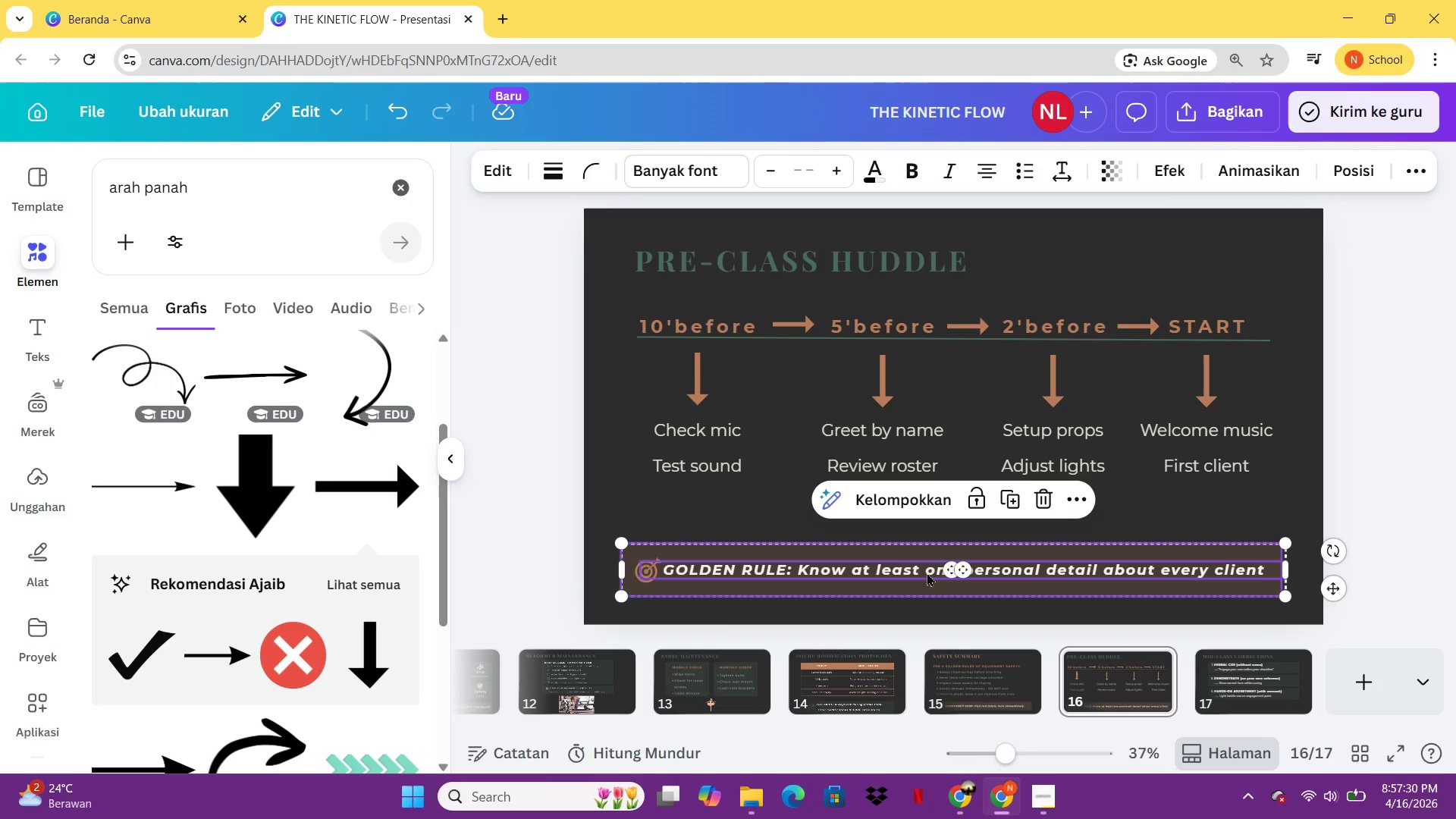 
key(Control+ControlLeft)
 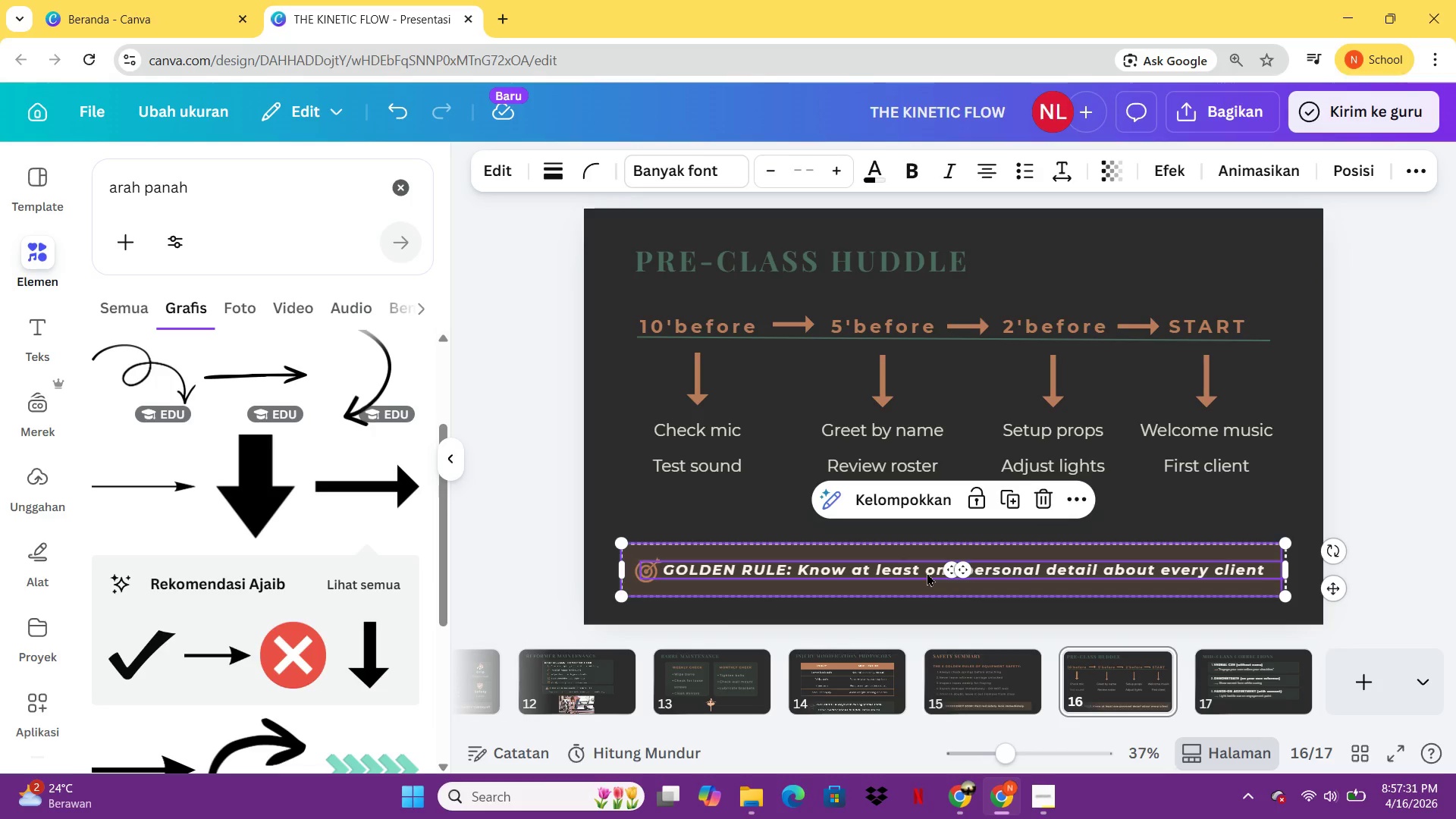 
key(Control+C)
 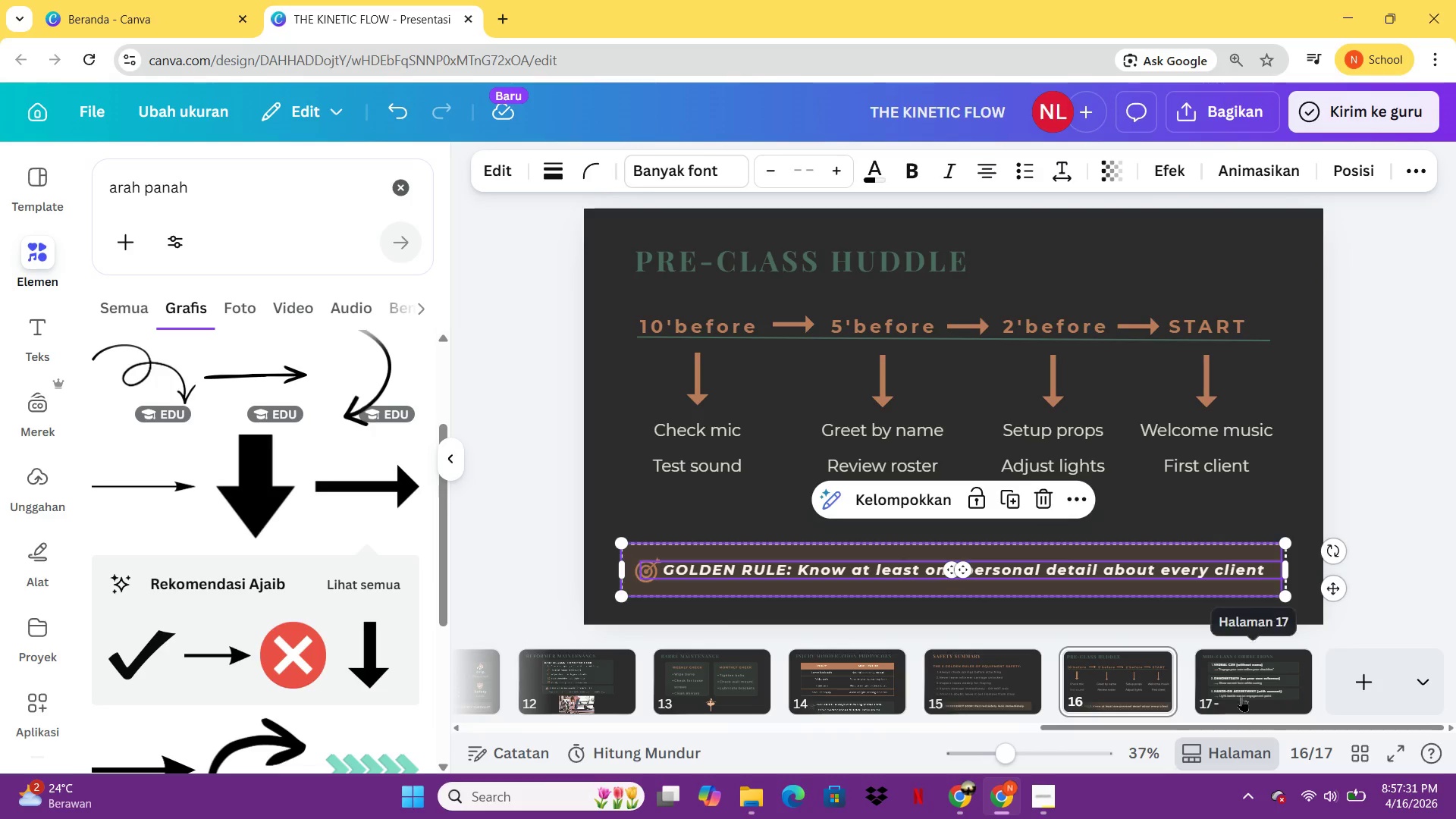 
left_click([1241, 696])
 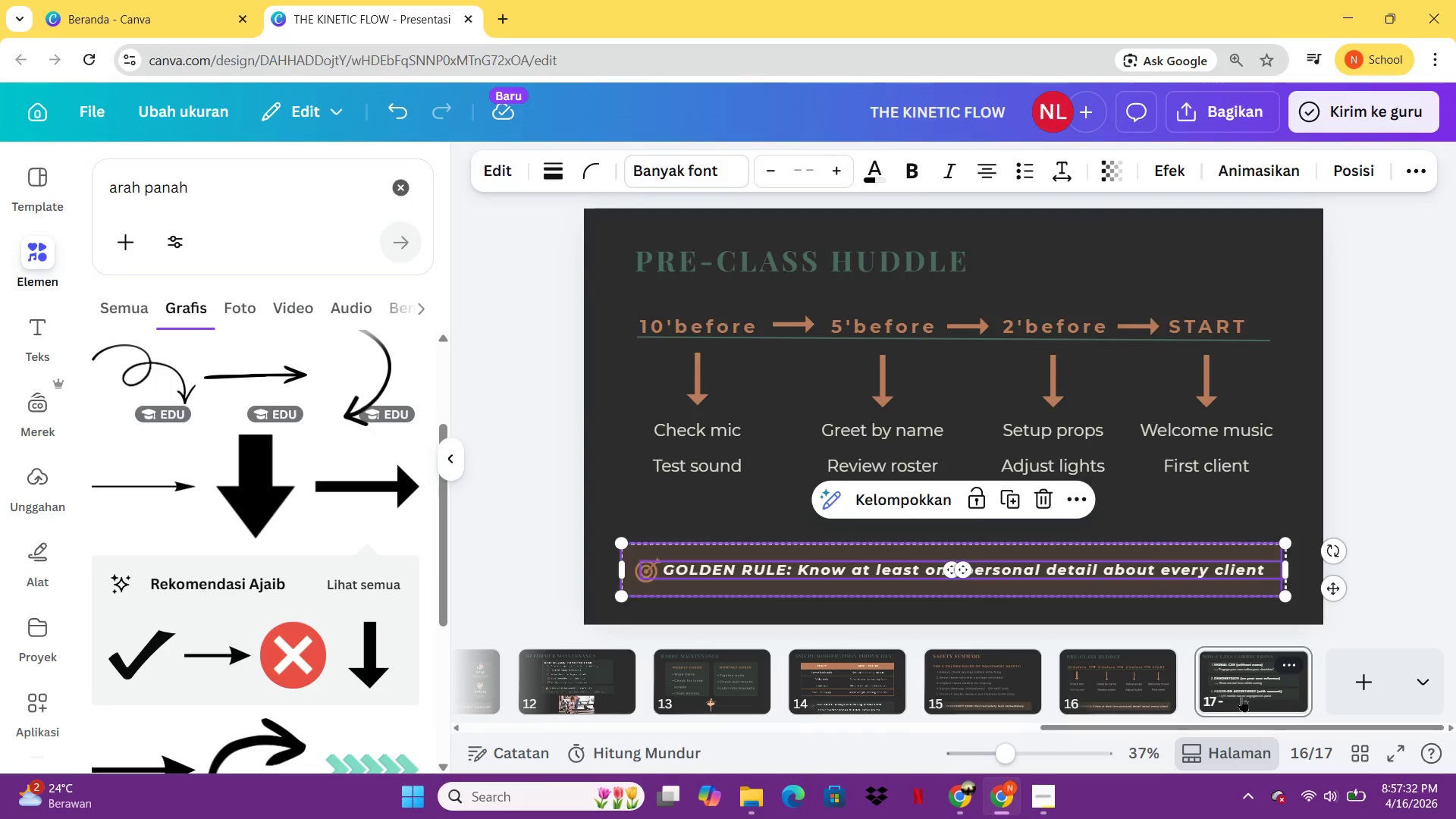 
key(Control+V)
 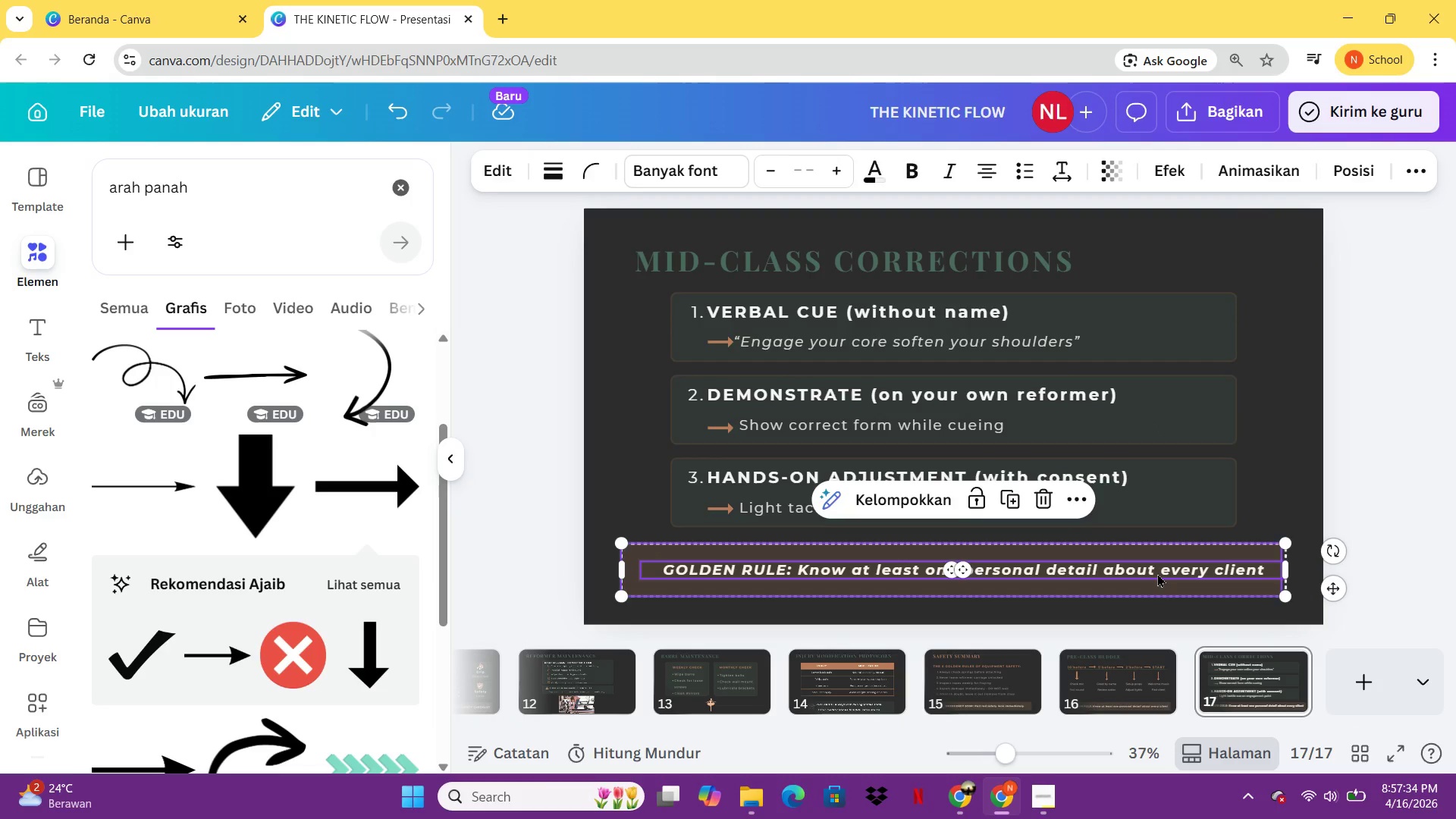 
double_click([1157, 573])
 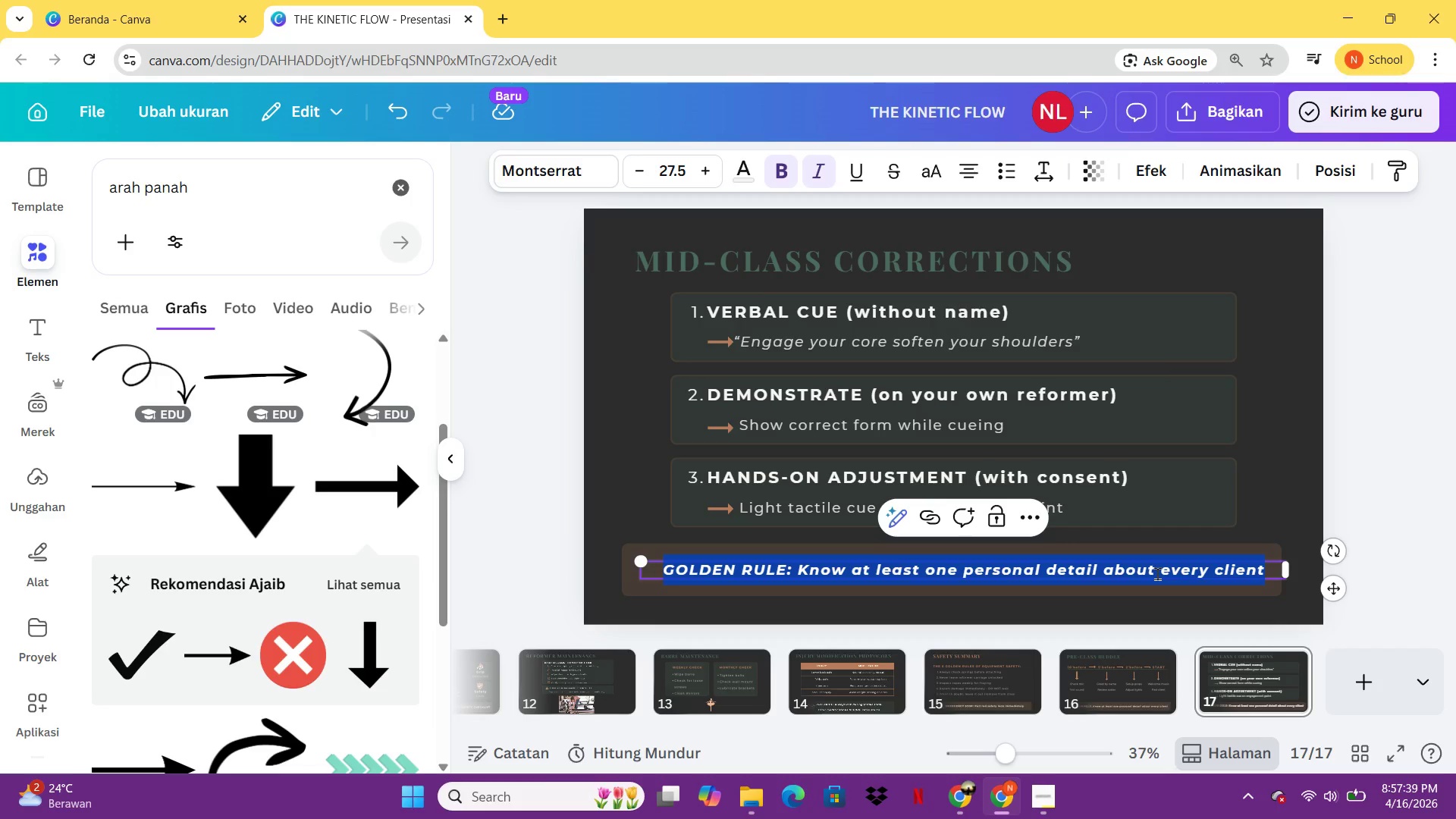 
wait(6.24)
 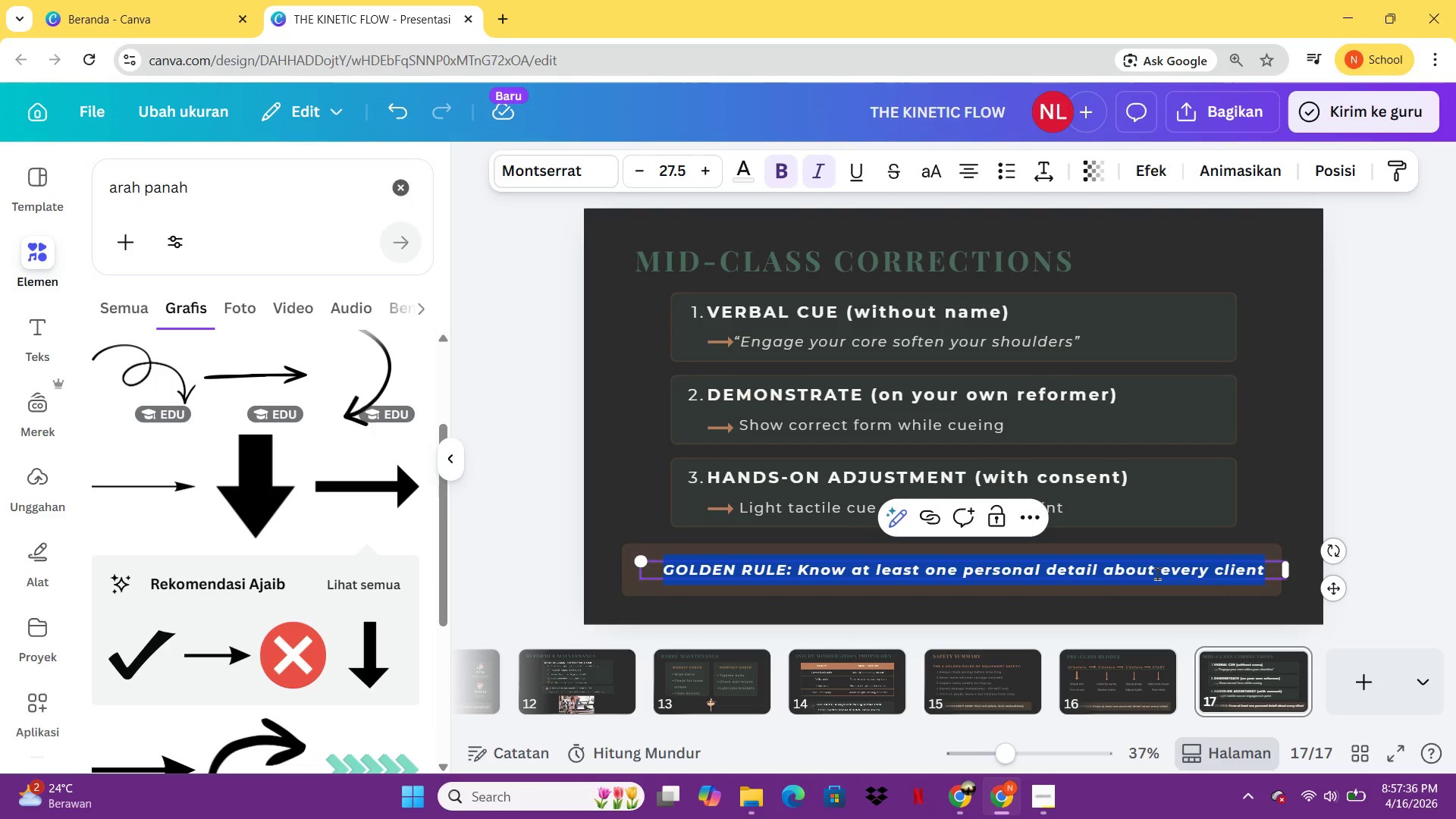 
key(Control+CapsLock)
 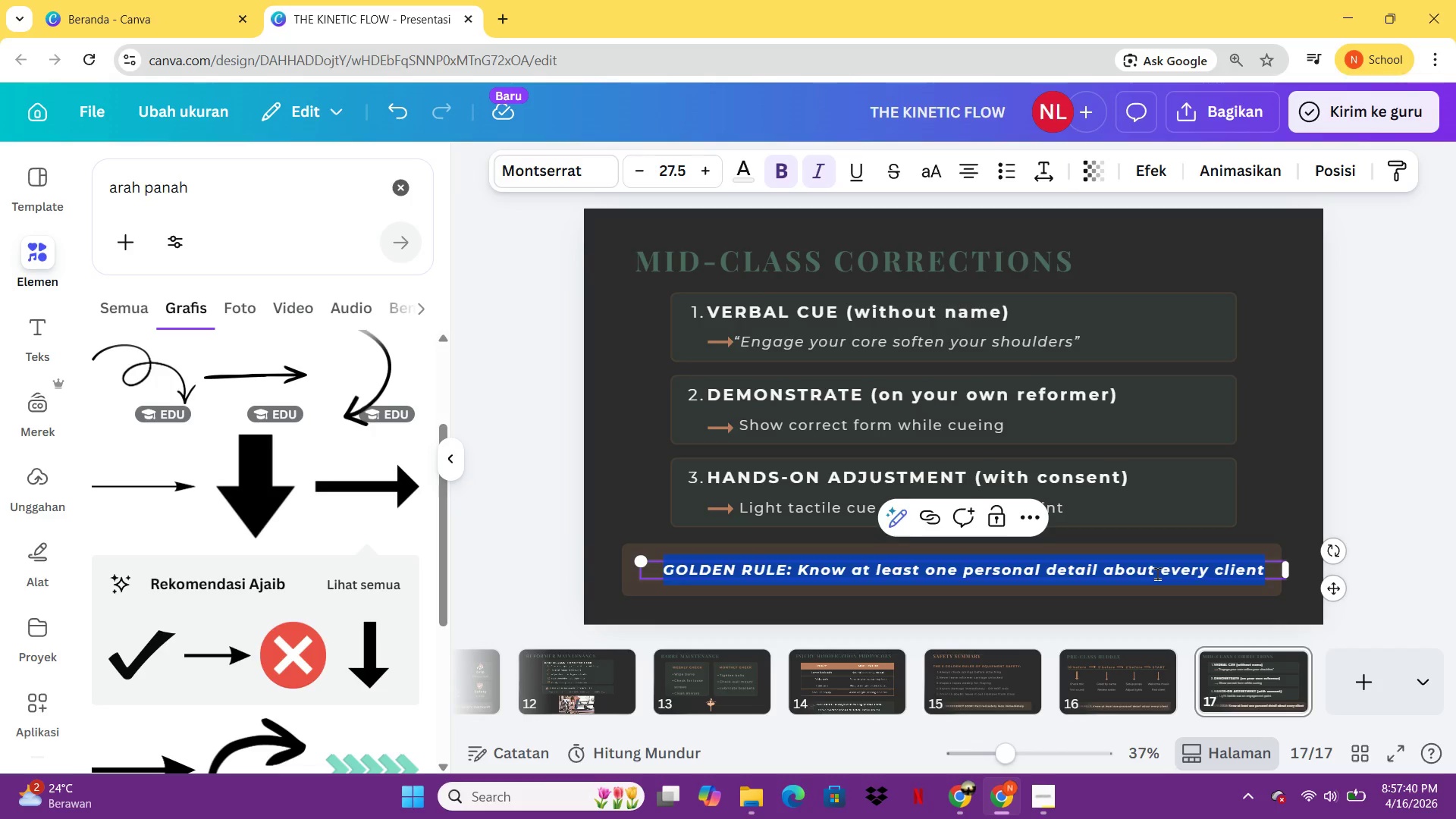 
key(Control+N)
 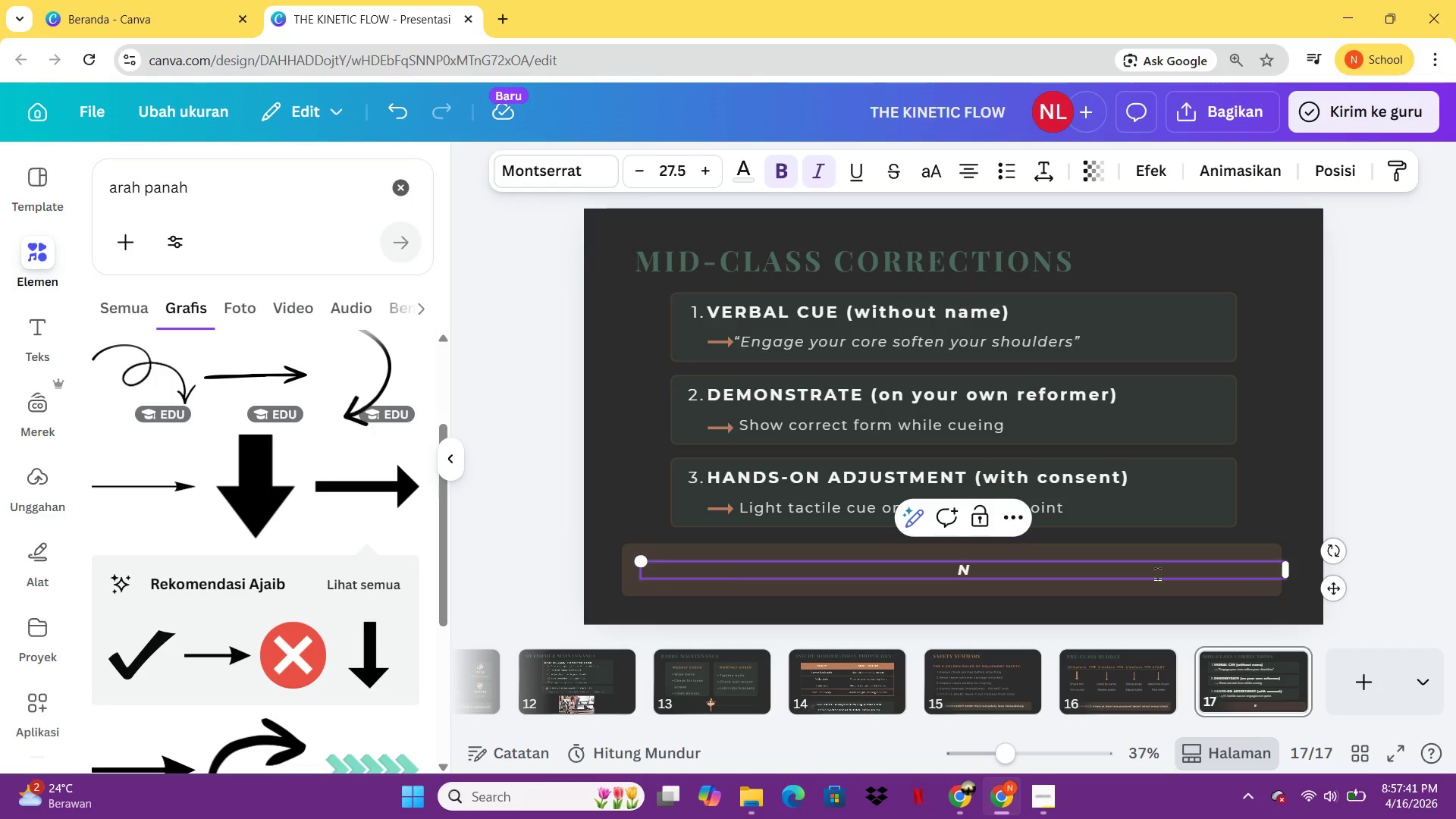 
type(ever embra)
key(Backspace)
key(Backspace)
type(arrass clients. Correct with compassion.)
 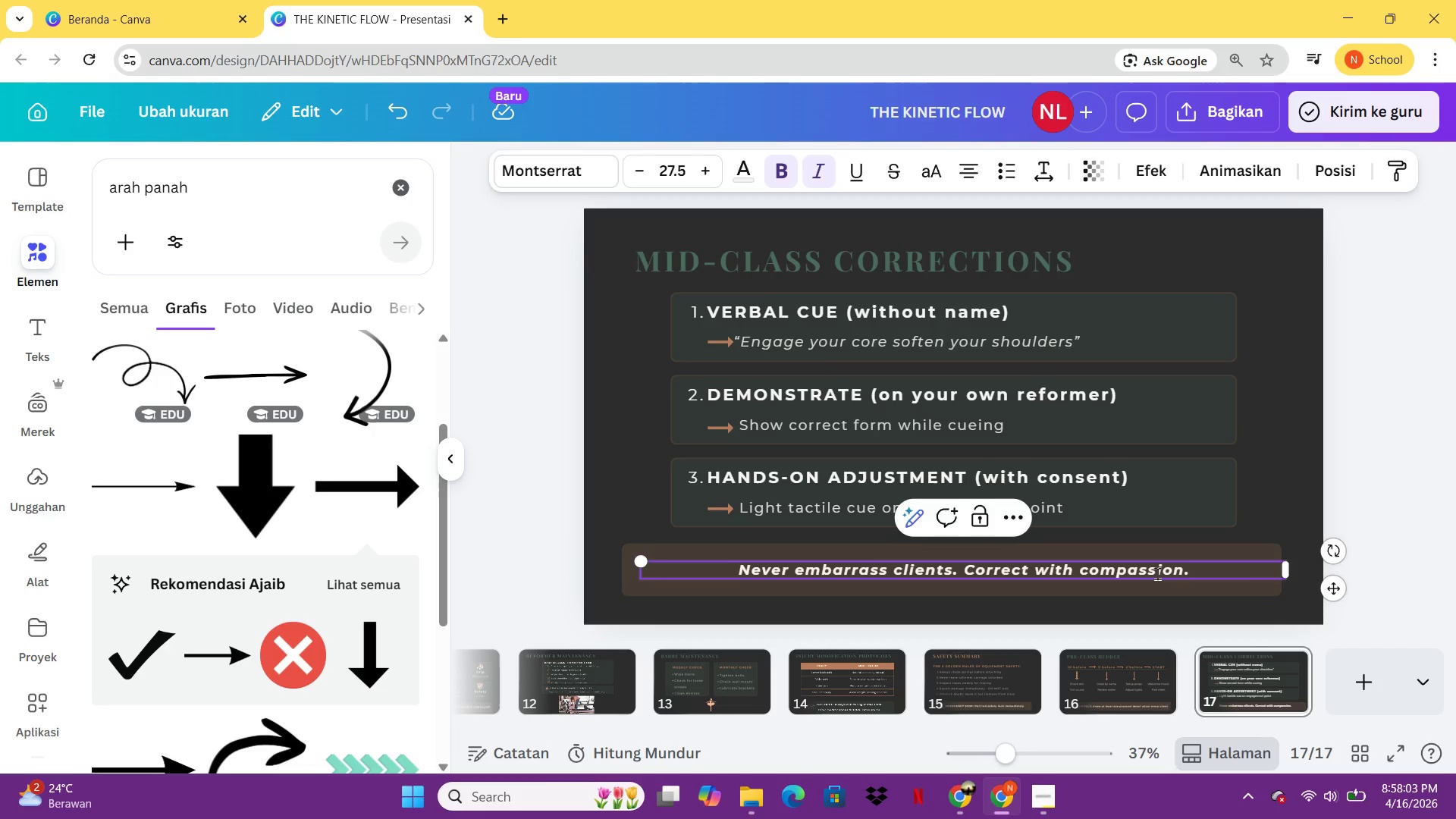 
key(Control+A)
 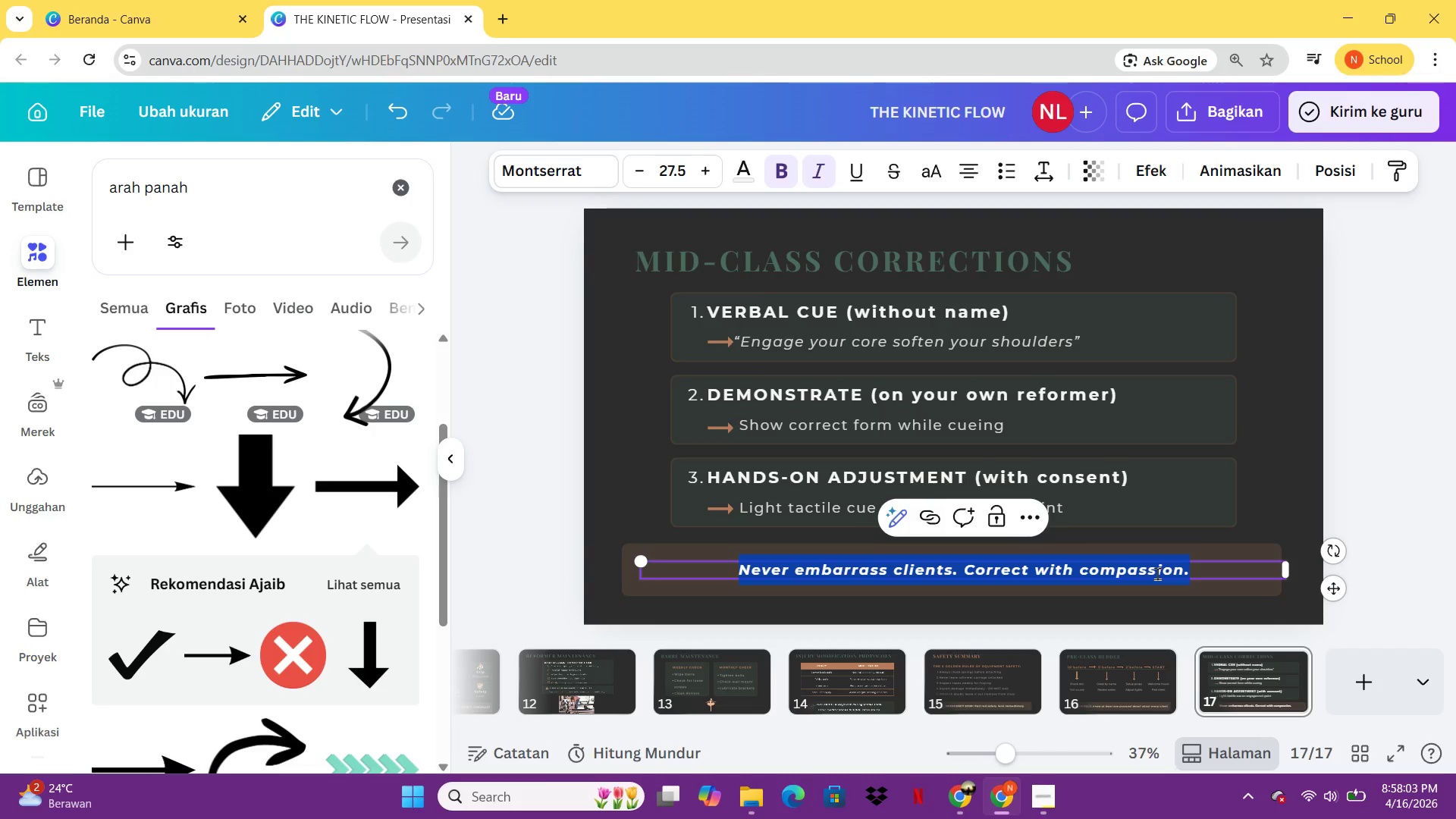 
key(Control+I)
 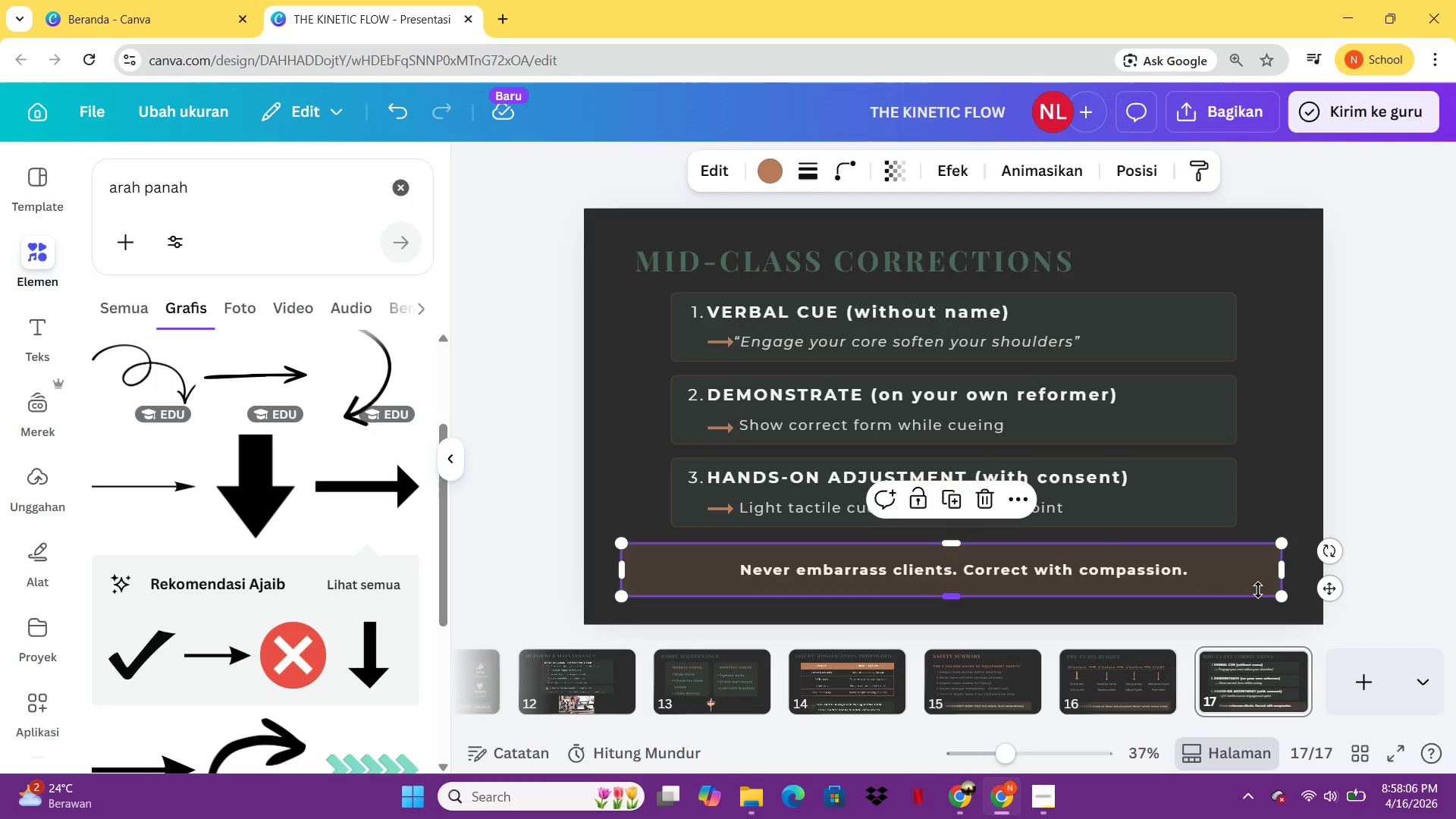 
left_click_drag(start_coordinate=[1288, 571], to_coordinate=[1214, 576])
 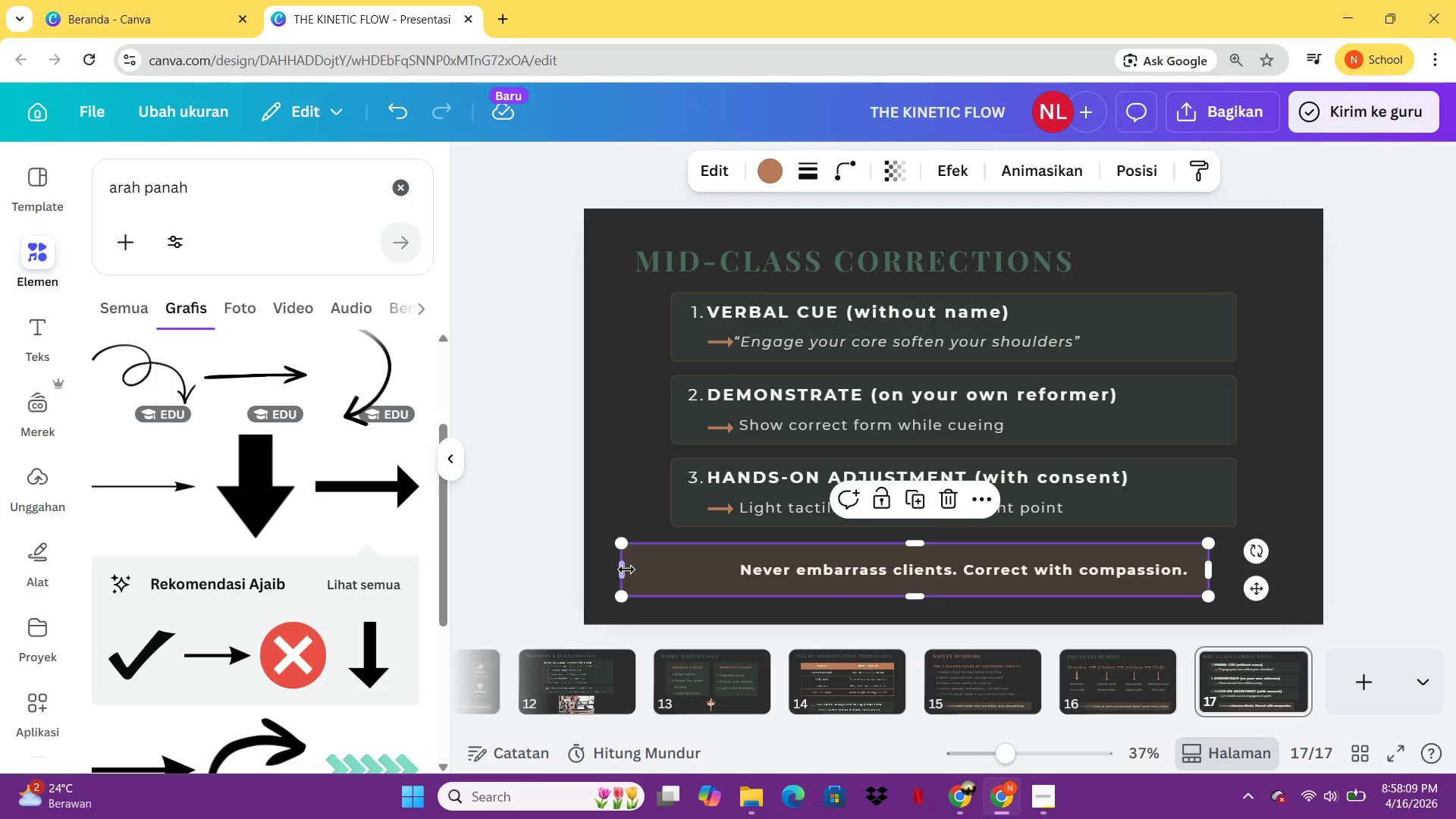 
left_click_drag(start_coordinate=[626, 570], to_coordinate=[676, 589])
 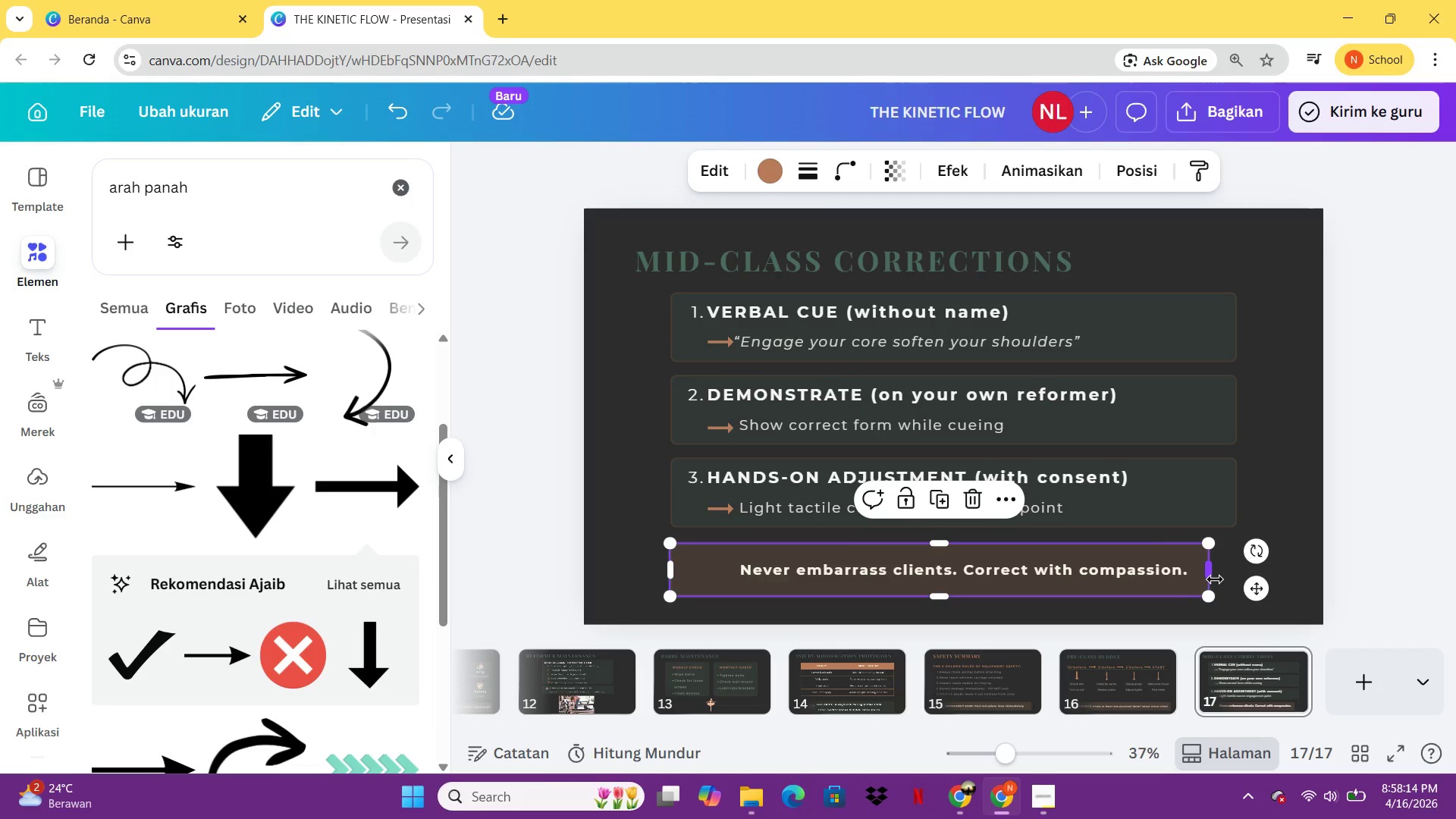 
left_click_drag(start_coordinate=[1215, 579], to_coordinate=[1241, 579])
 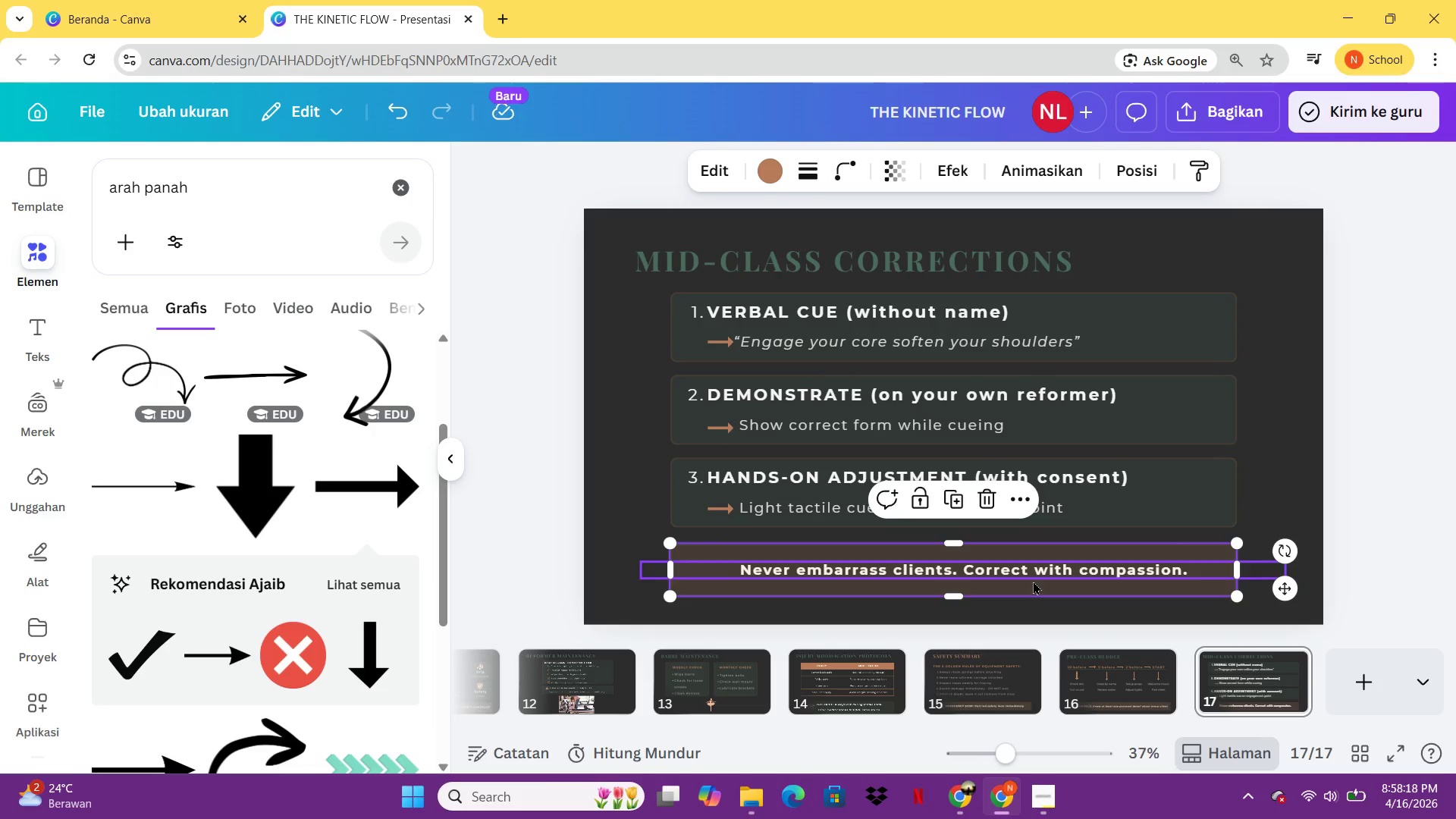 
left_click([1033, 581])
 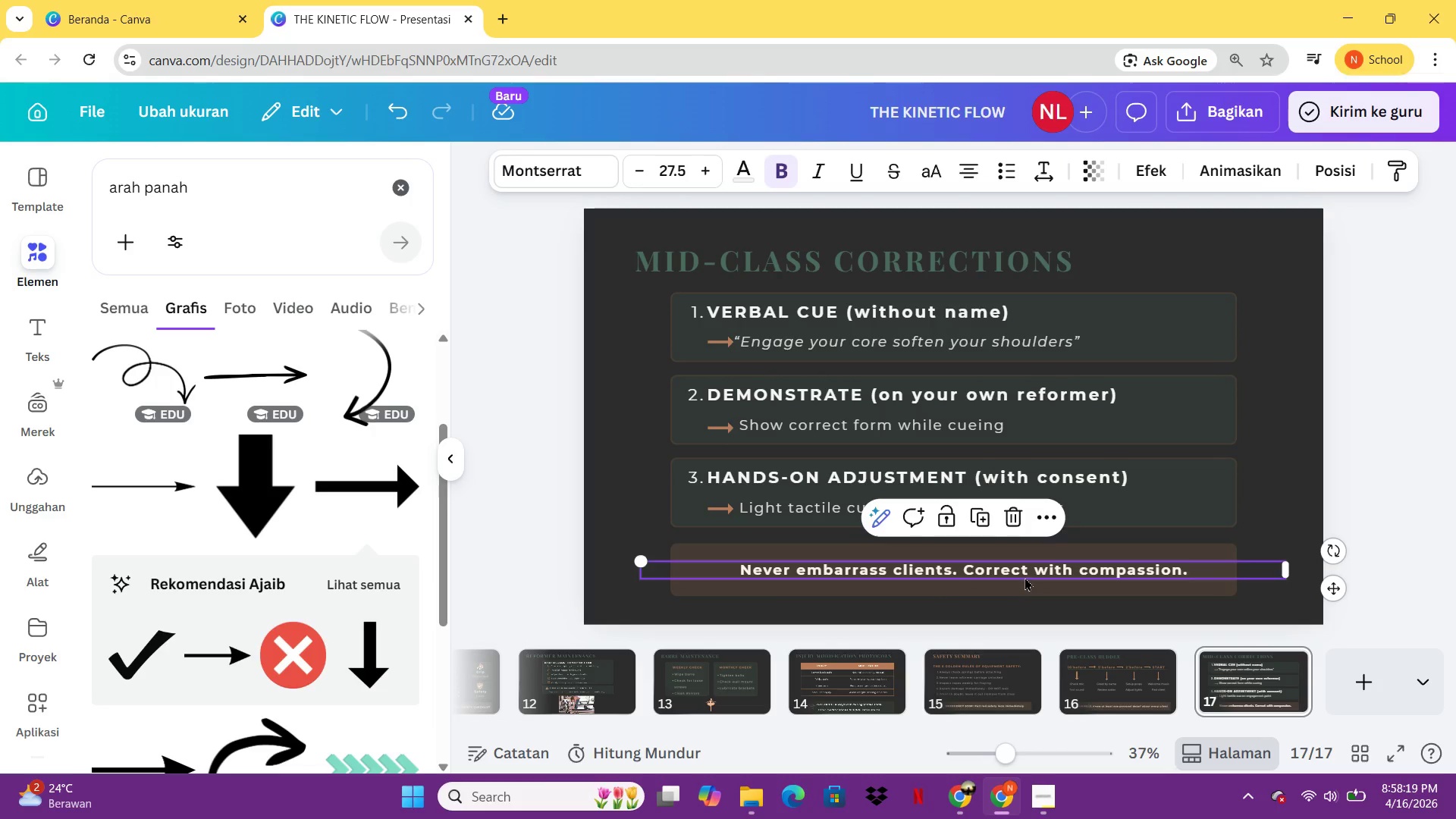 
left_click([1025, 577])
 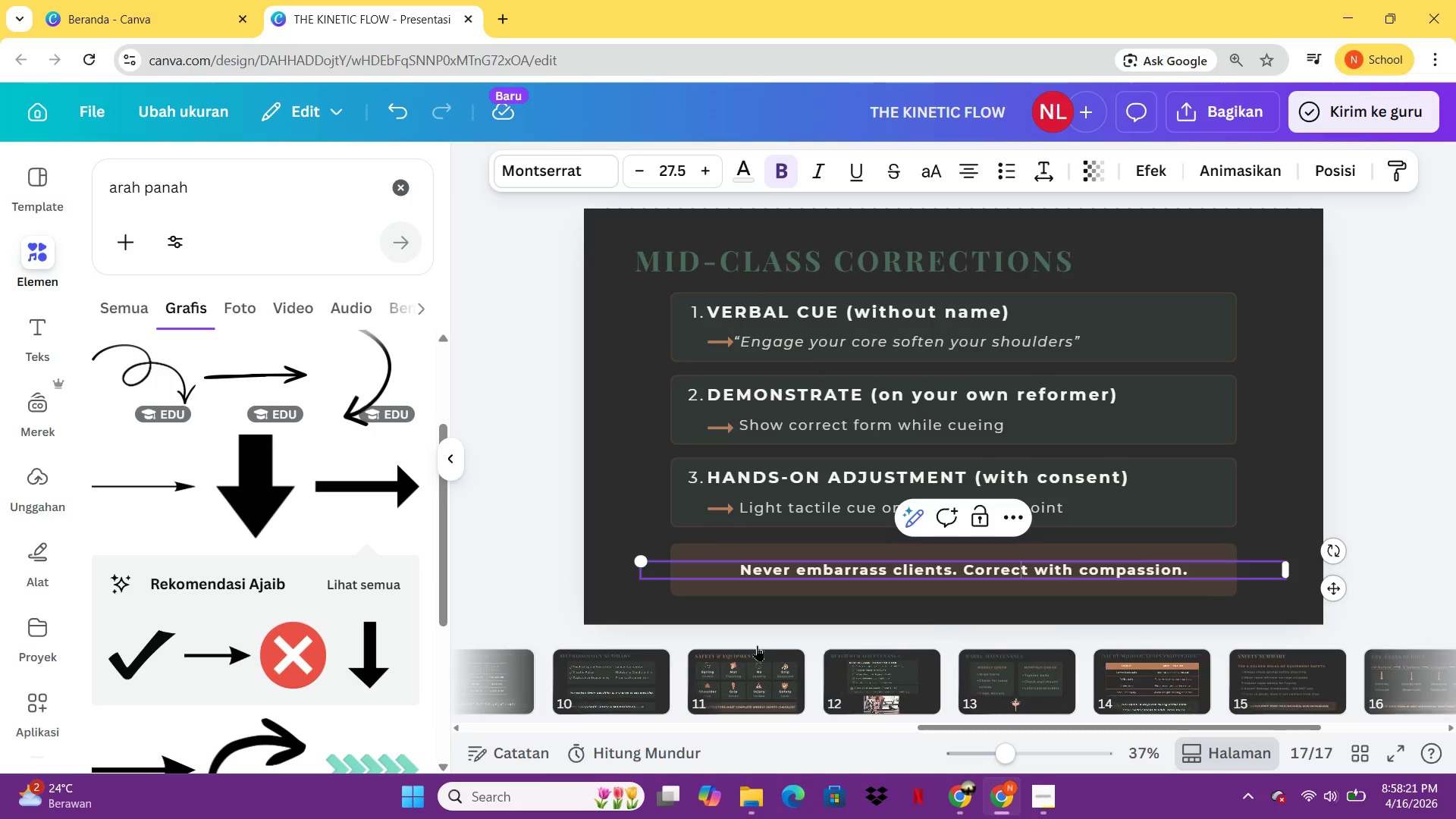 
left_click([751, 672])
 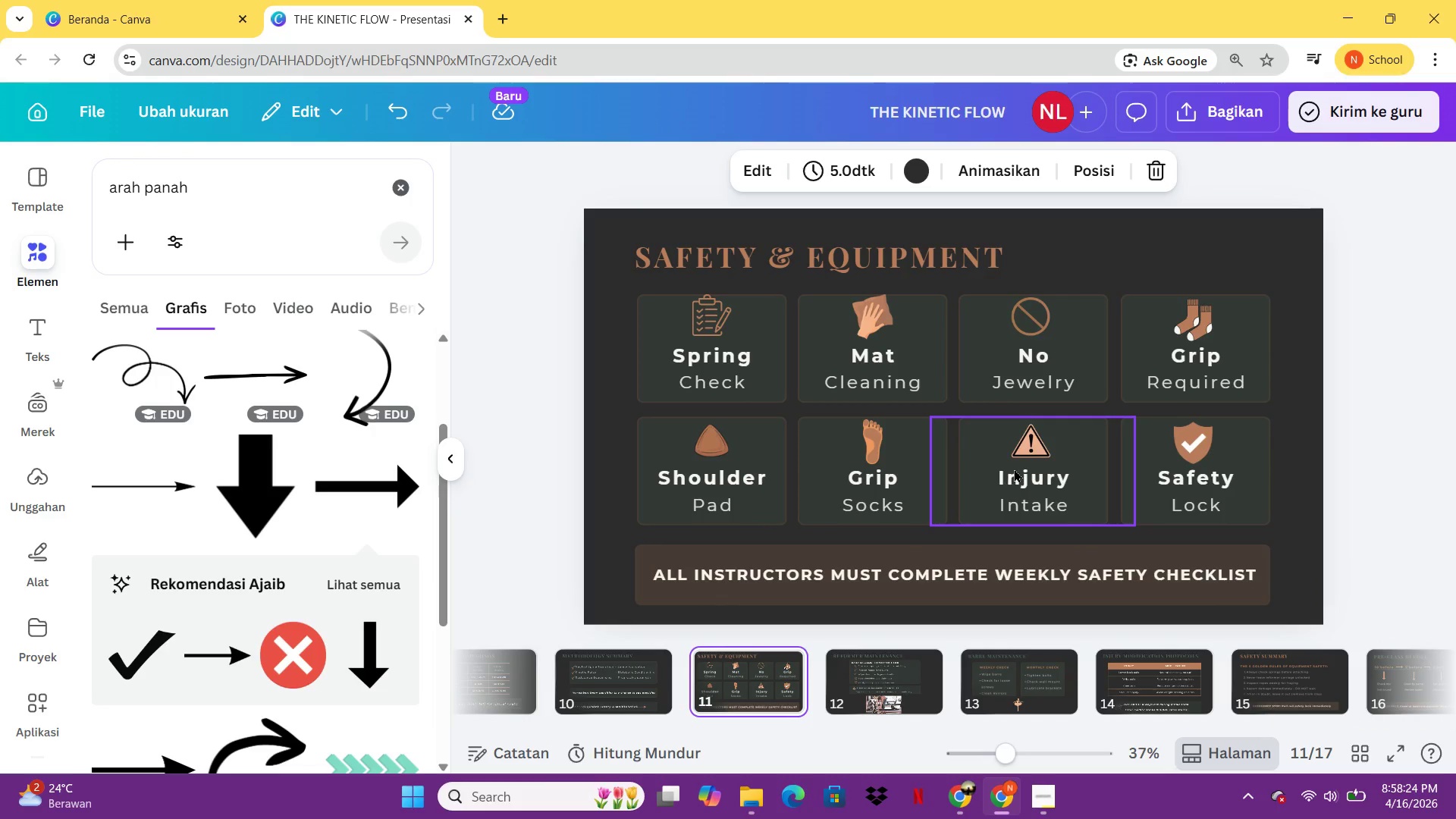 
left_click([1029, 447])
 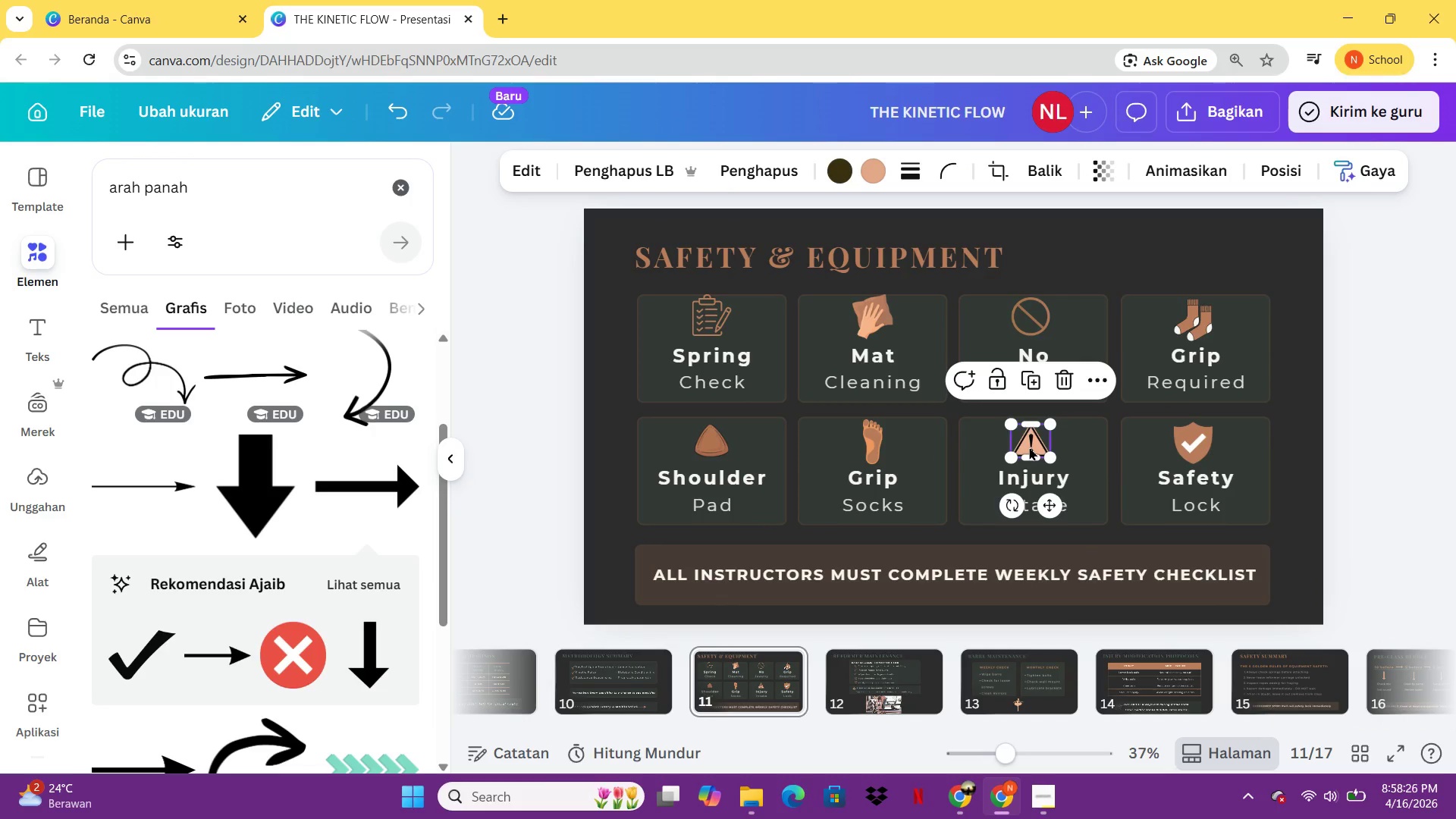 
key(Control+ControlLeft)
 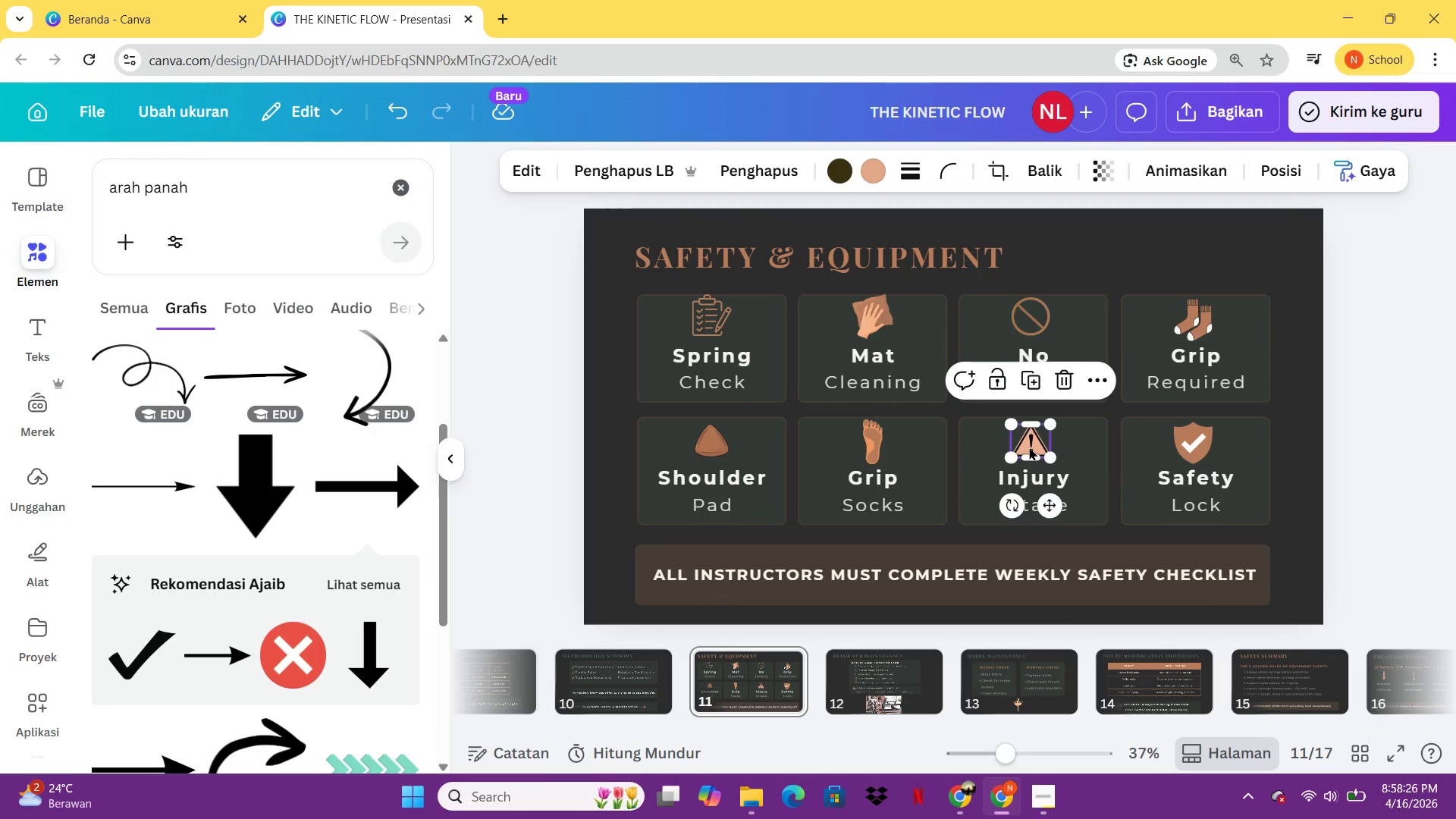 
key(Control+C)
 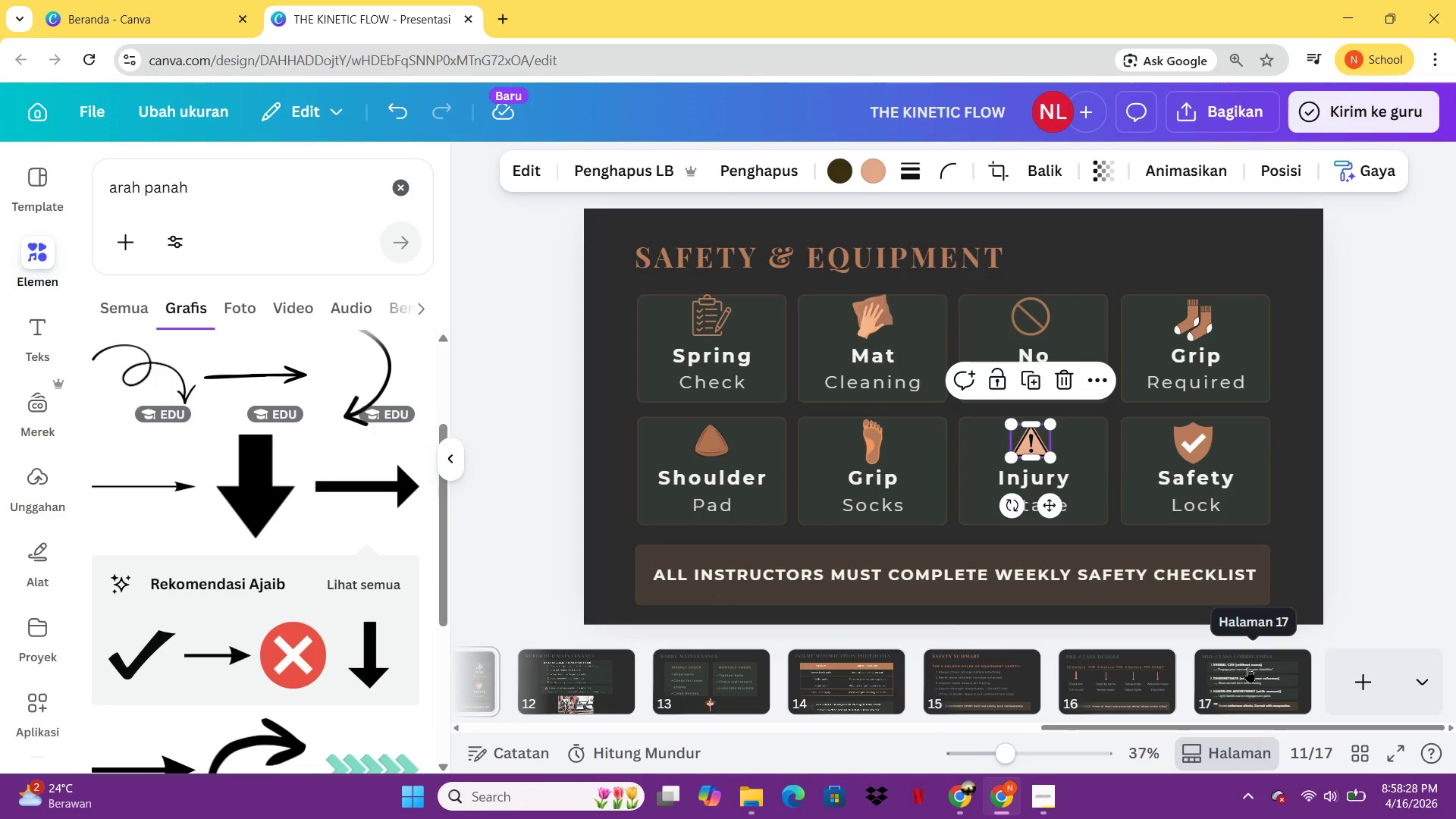 
left_click([1247, 667])
 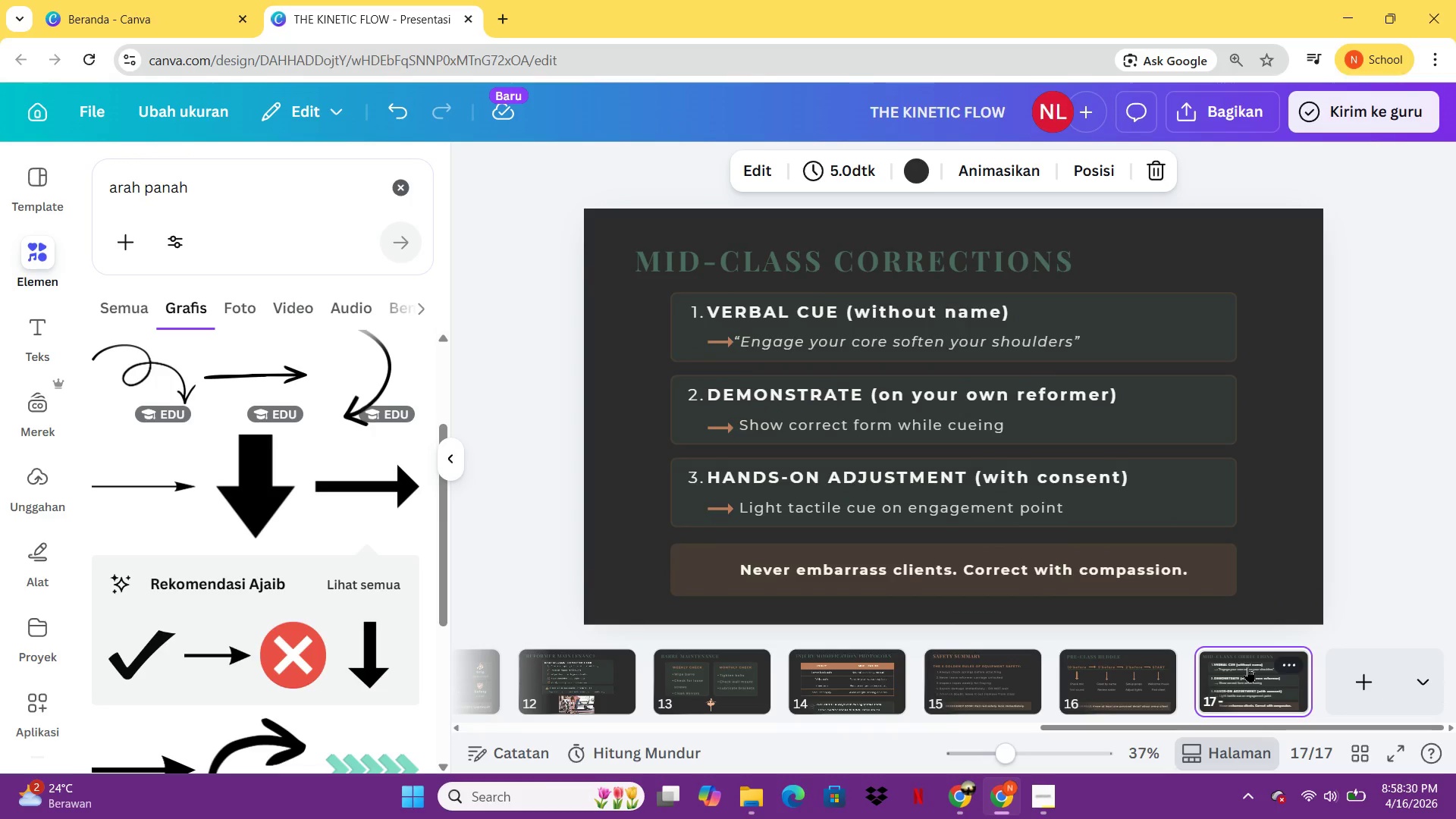 
key(Control+V)
 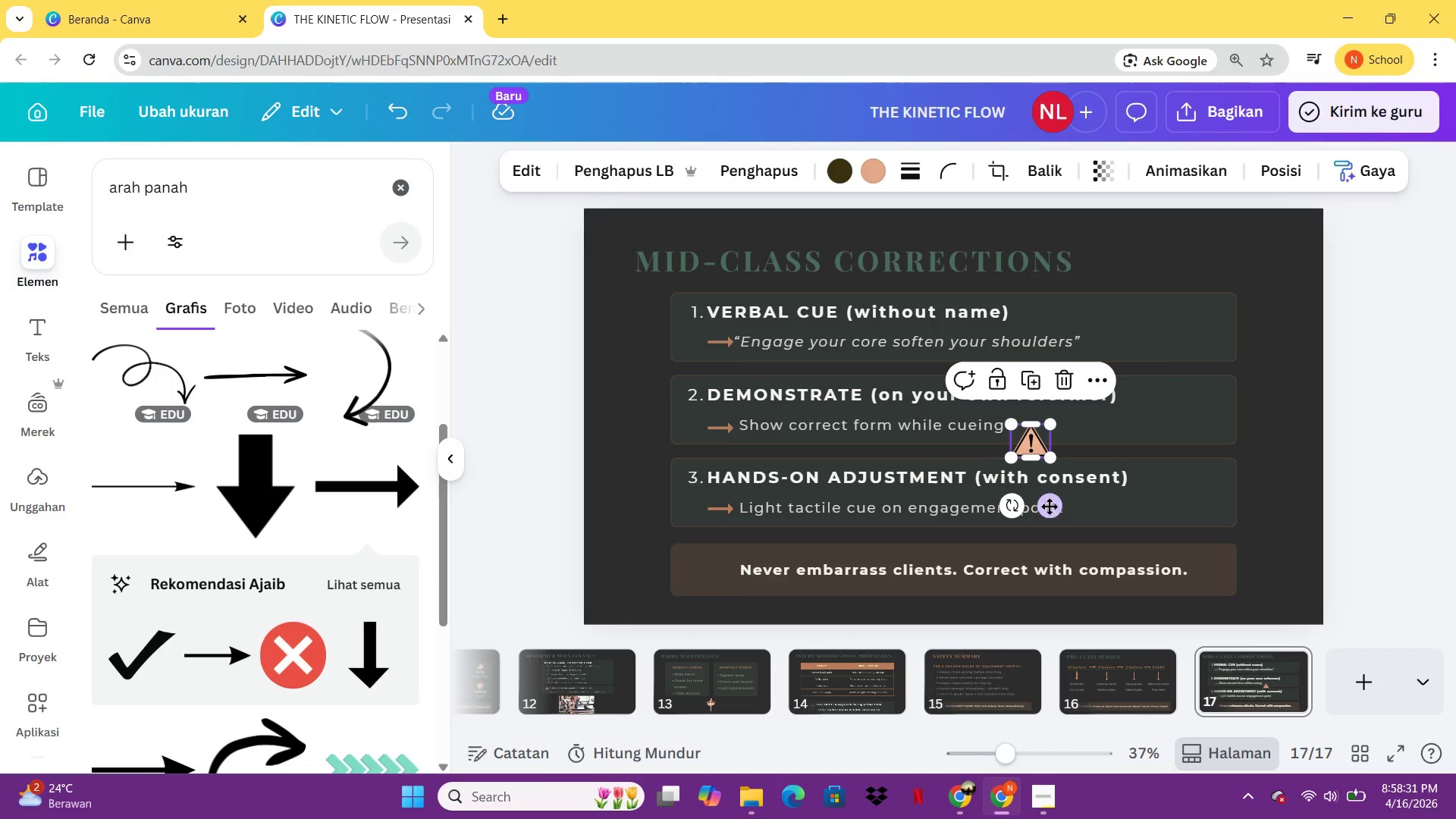 
left_click_drag(start_coordinate=[1051, 508], to_coordinate=[732, 639])
 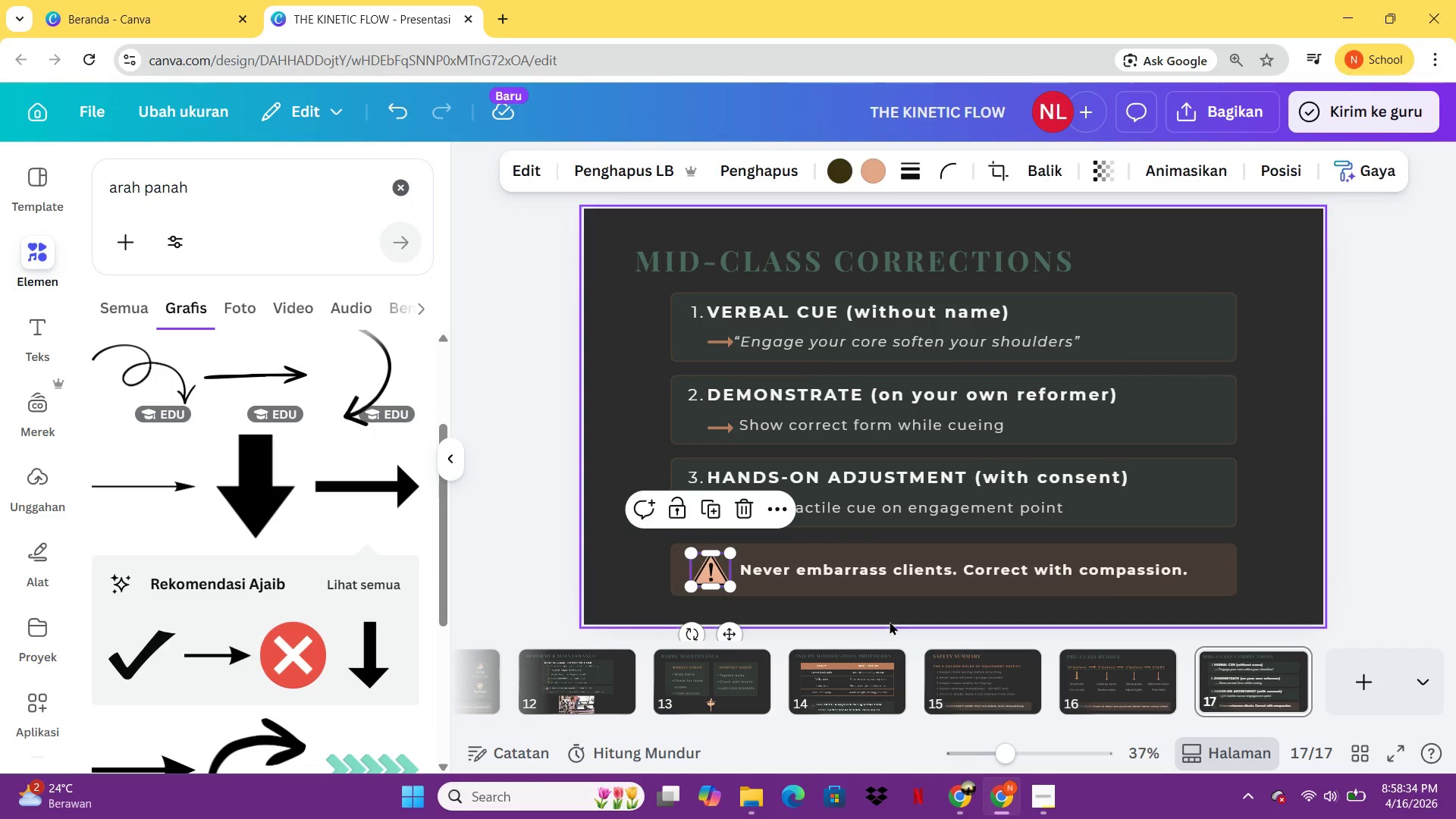 
left_click([890, 621])
 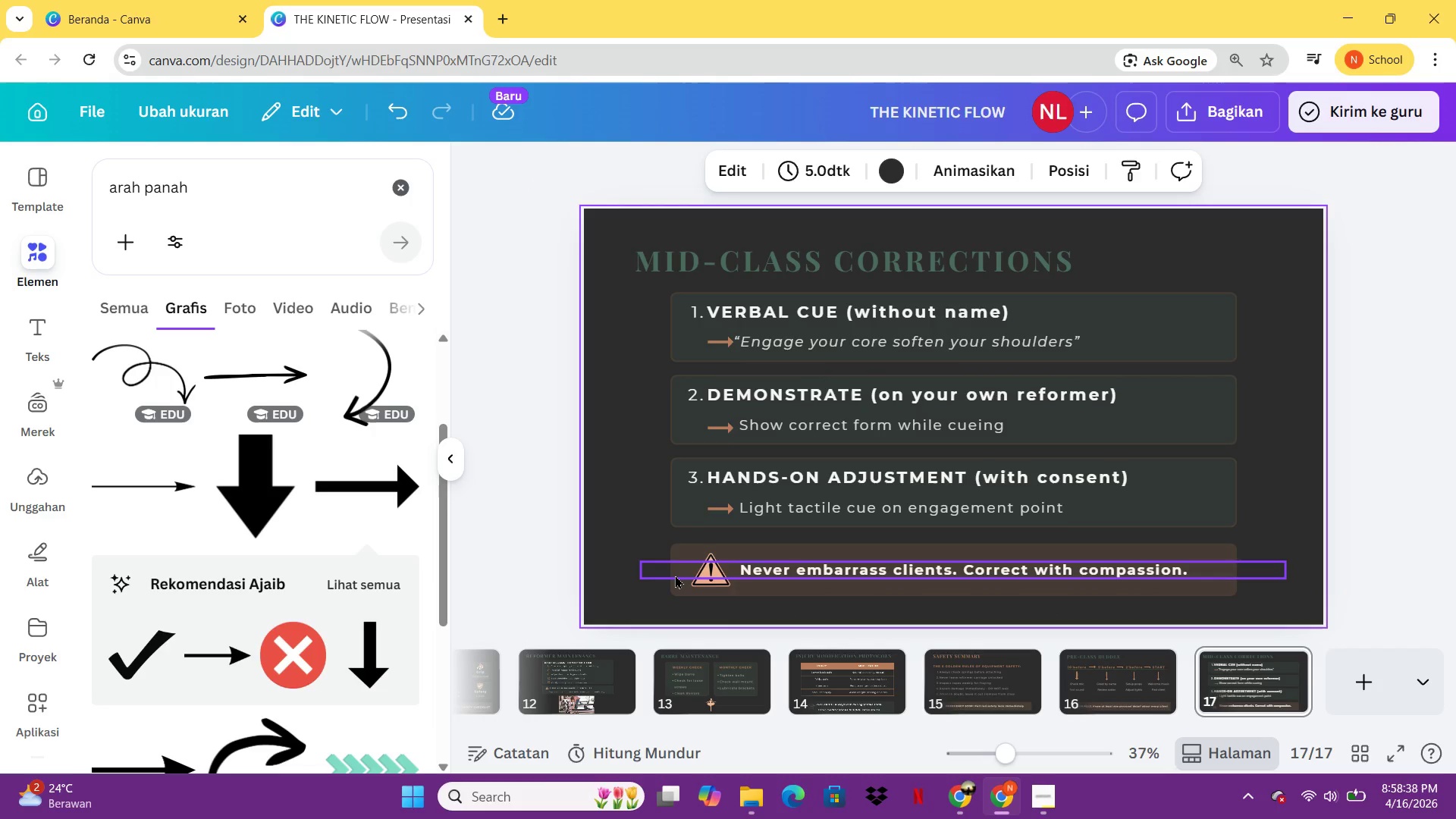 
wait(5.02)
 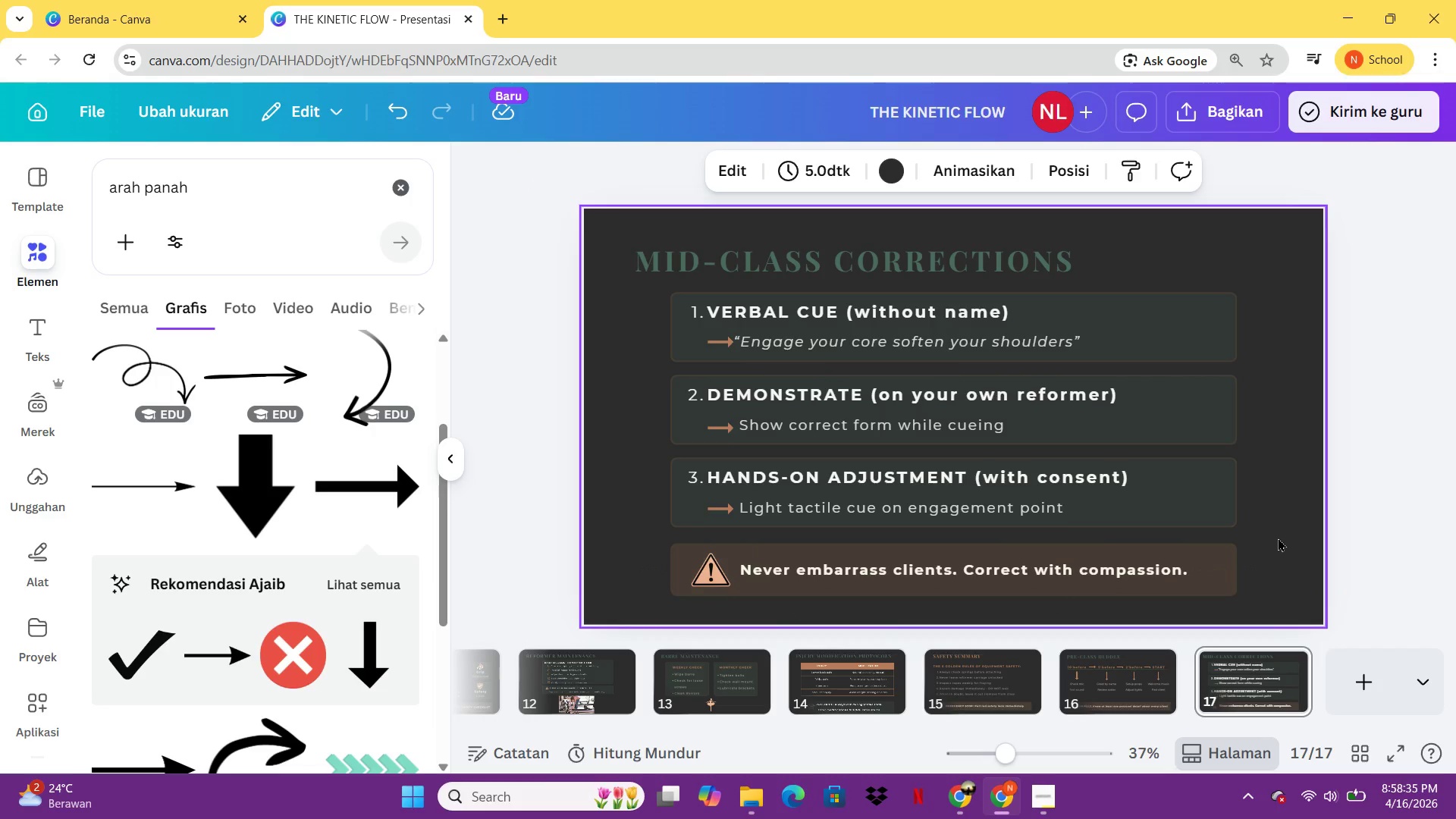 
left_click([819, 466])
 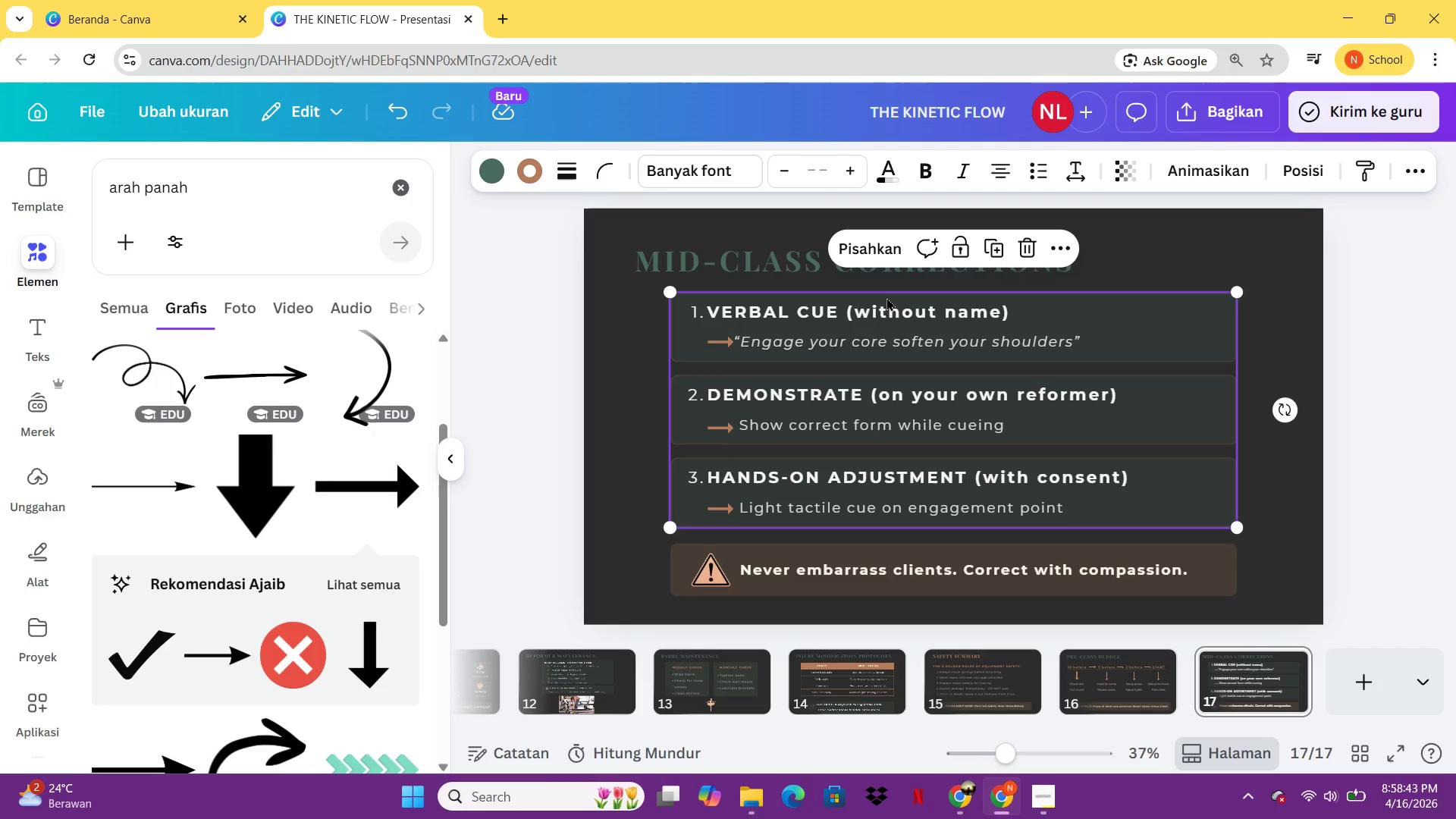 
wait(5.52)
 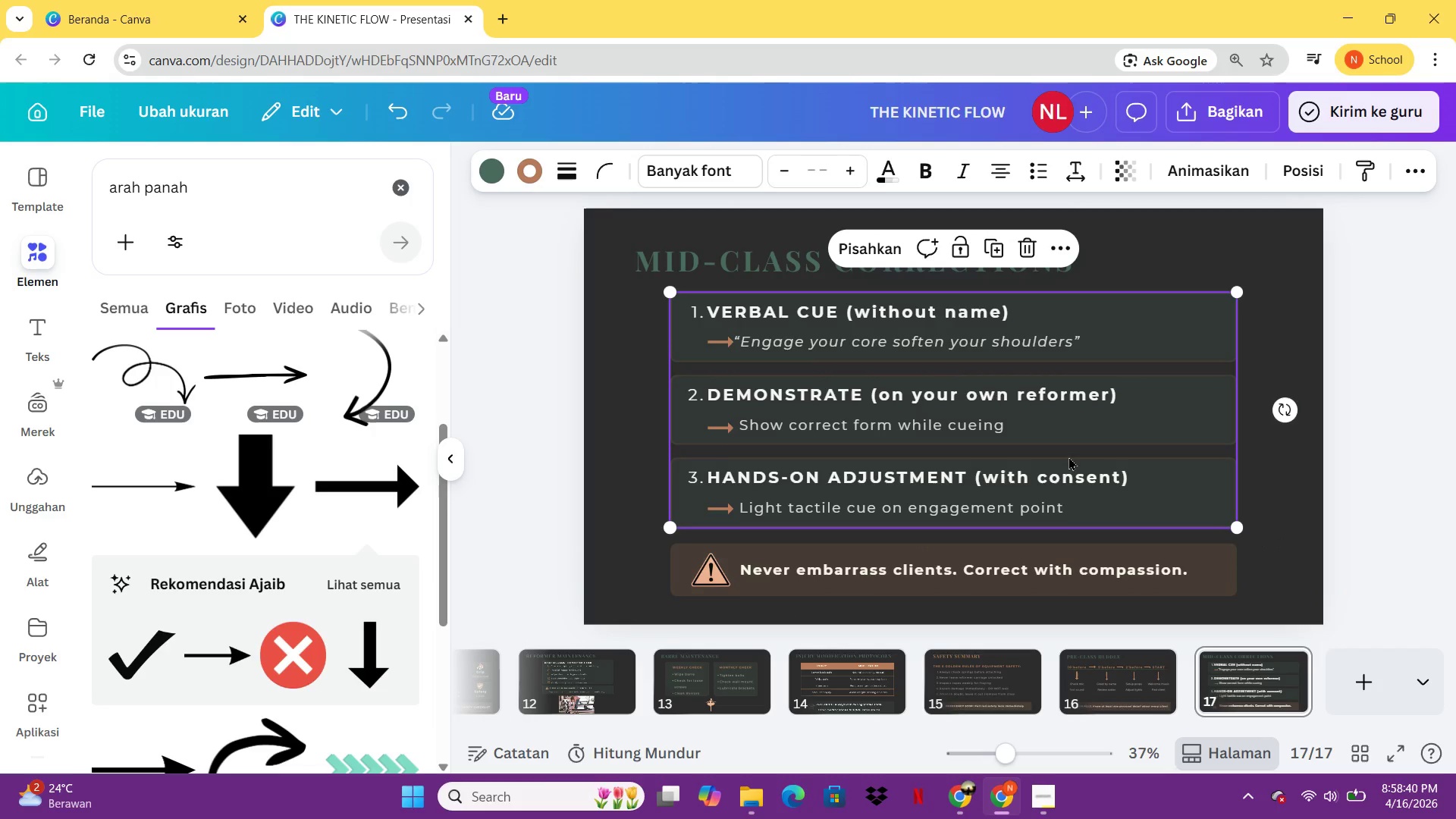 
left_click_drag(start_coordinate=[650, 606], to_coordinate=[804, 565])
 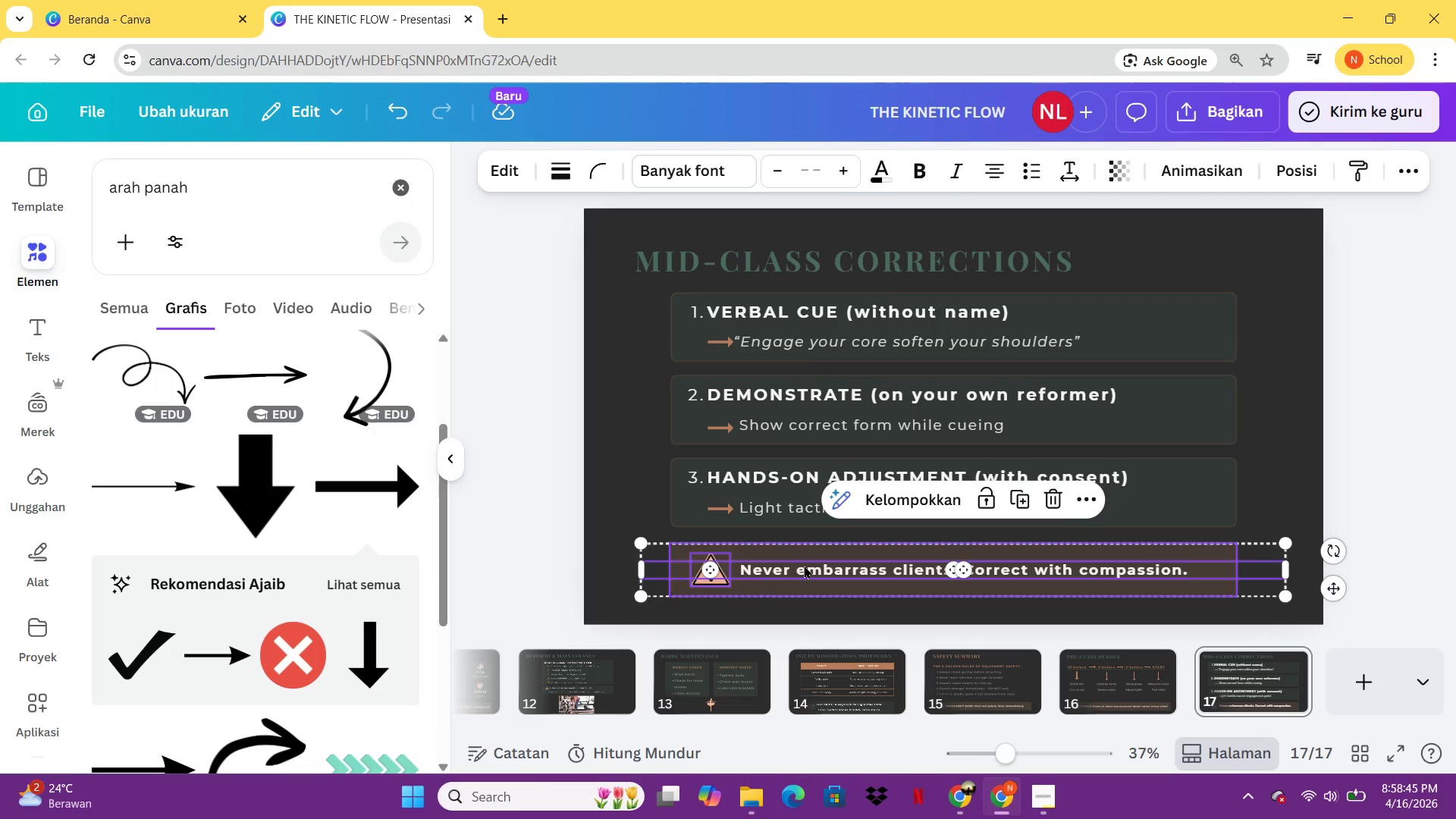 
key(Control+G)
 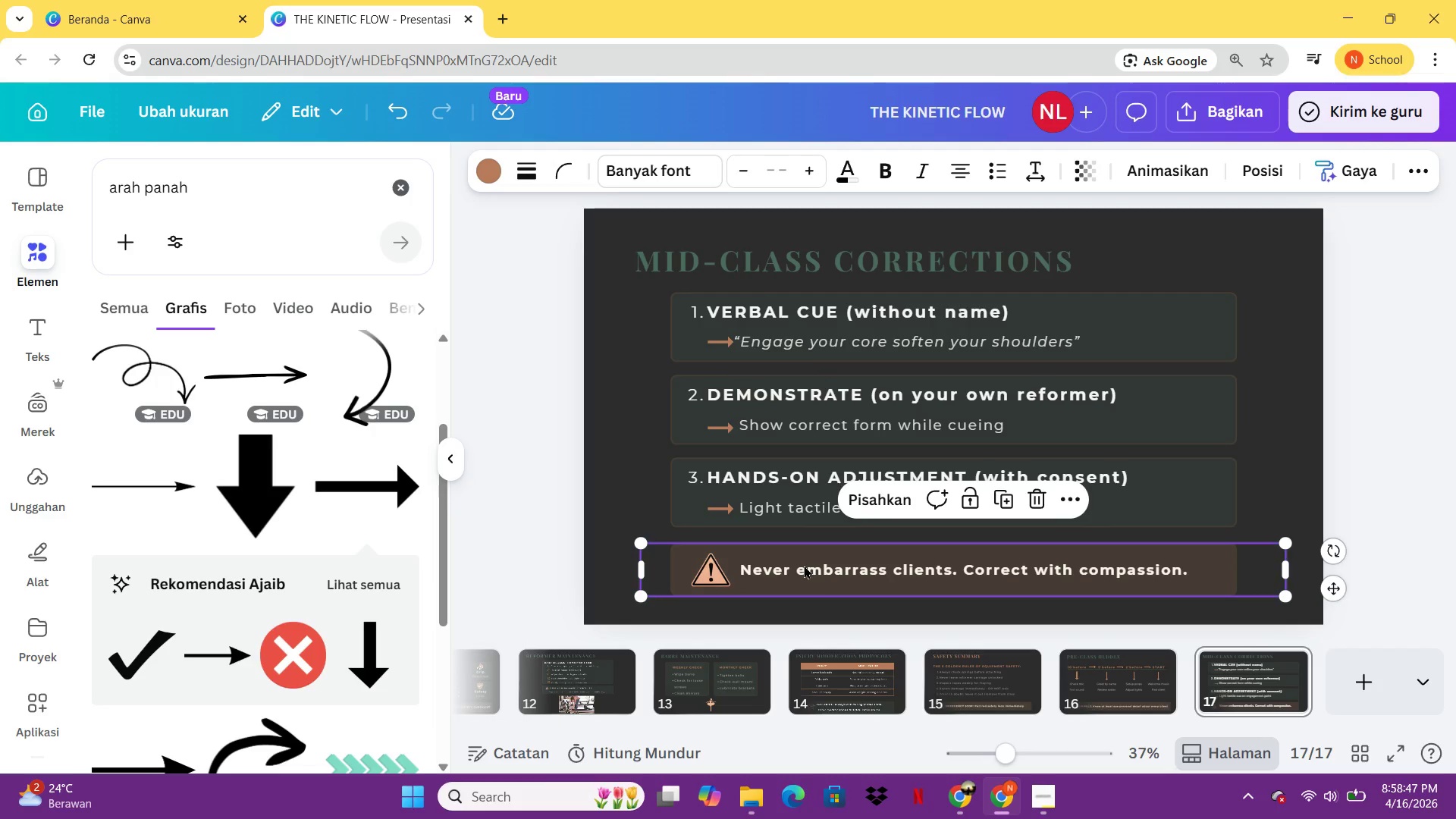 
left_click_drag(start_coordinate=[804, 565], to_coordinate=[805, 581])
 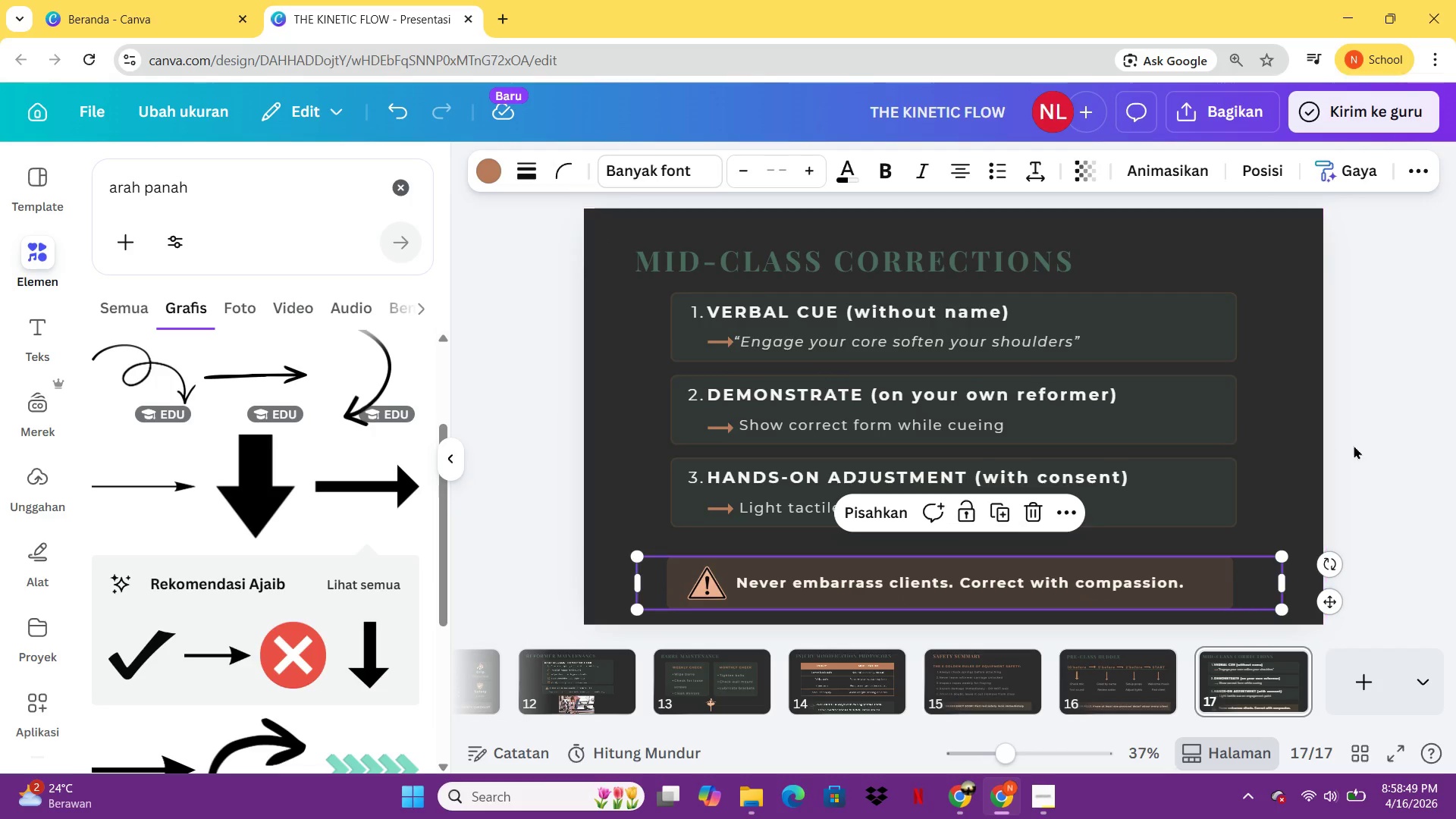 
left_click([1370, 445])
 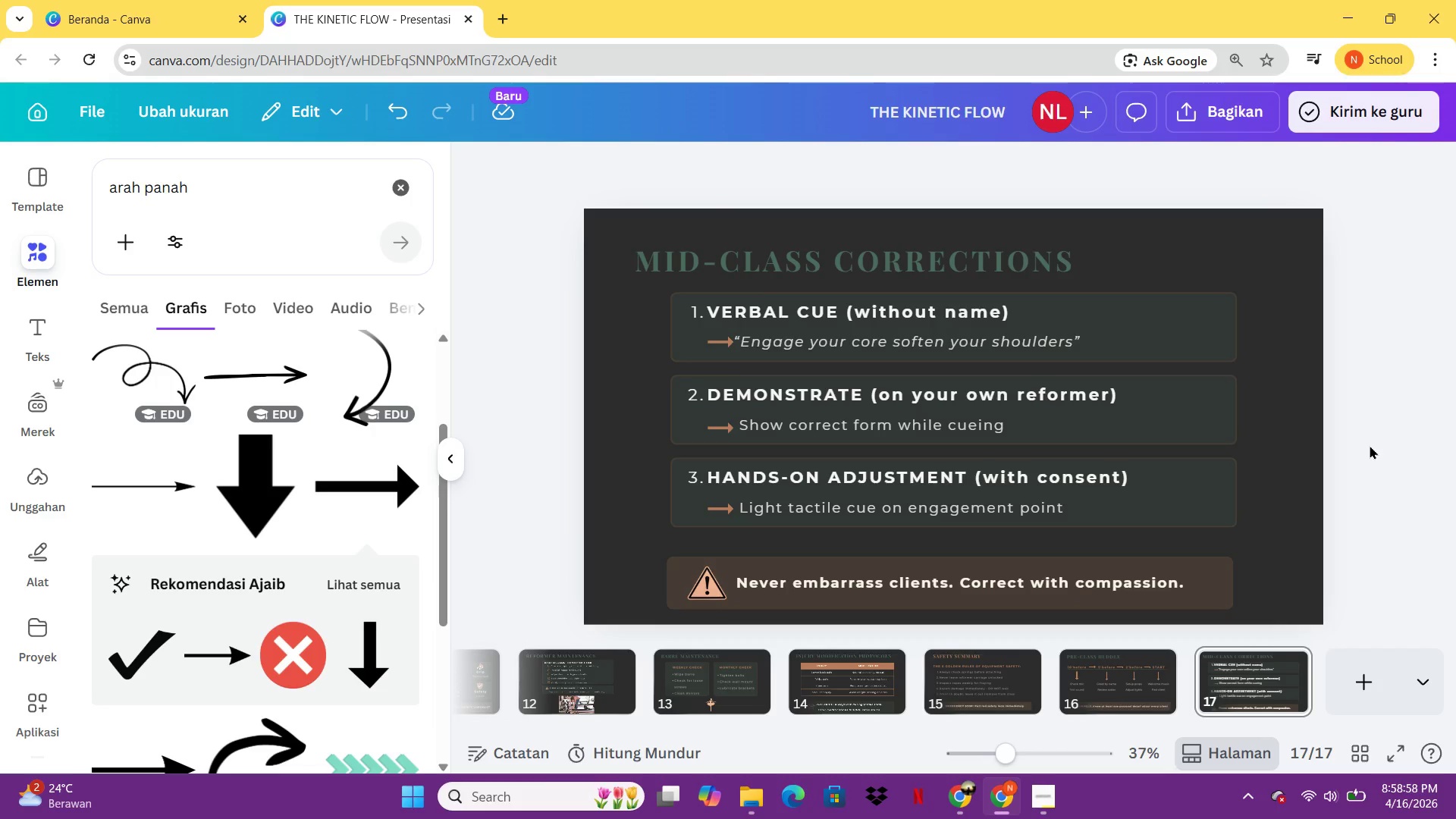 
wait(13.8)
 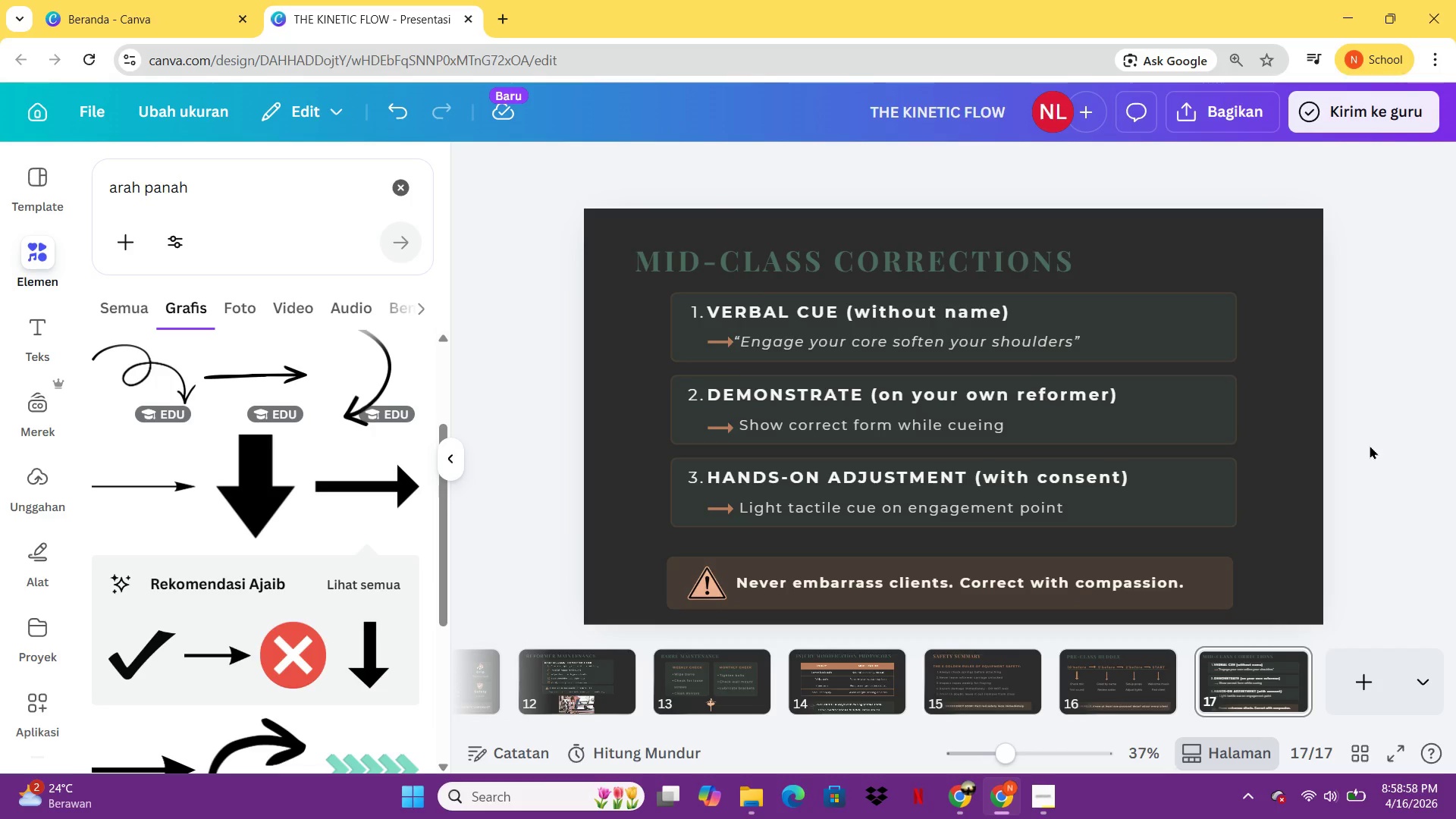 
left_click([1183, 561])
 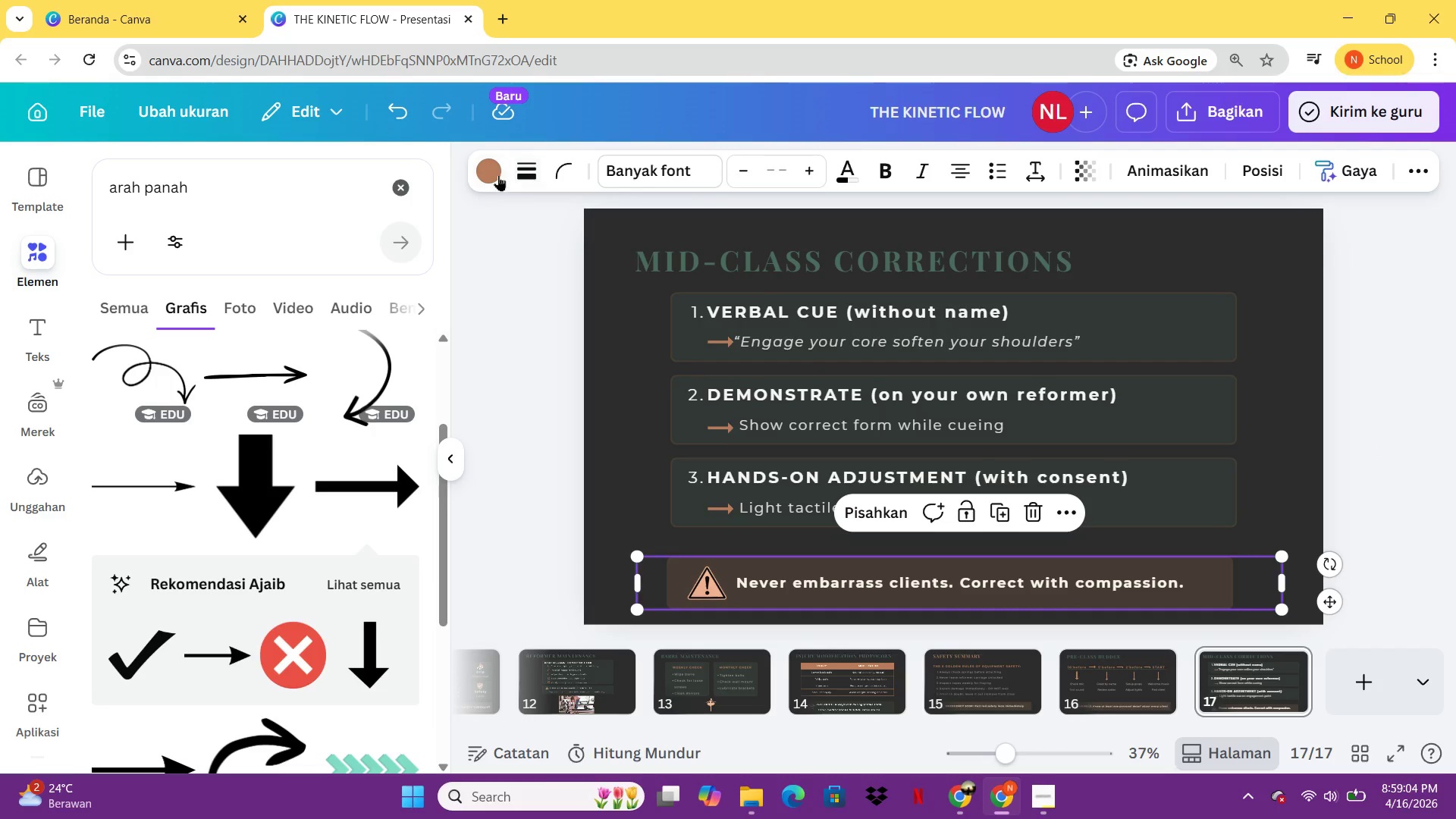 
left_click([498, 174])
 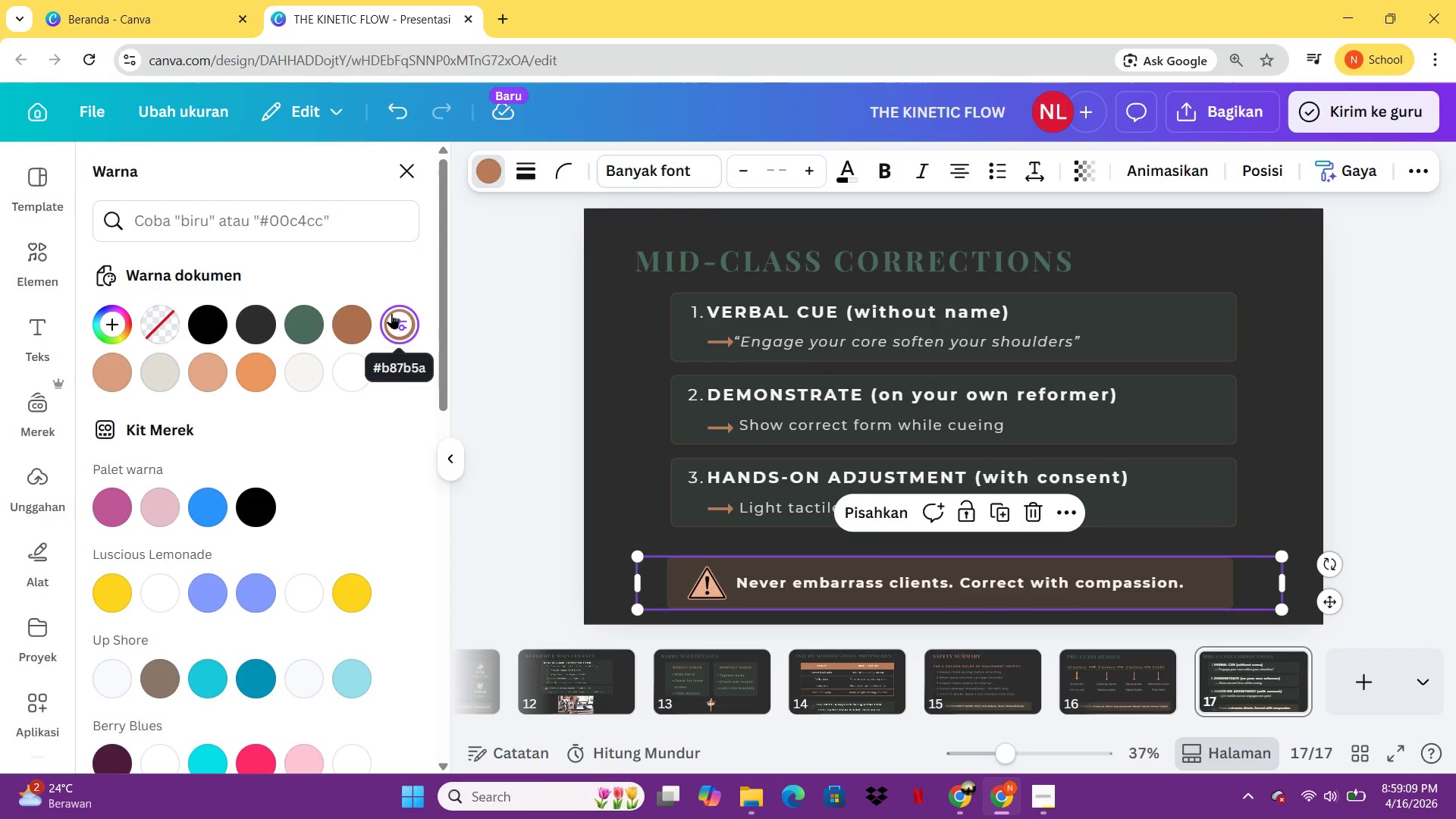 
wait(6.09)
 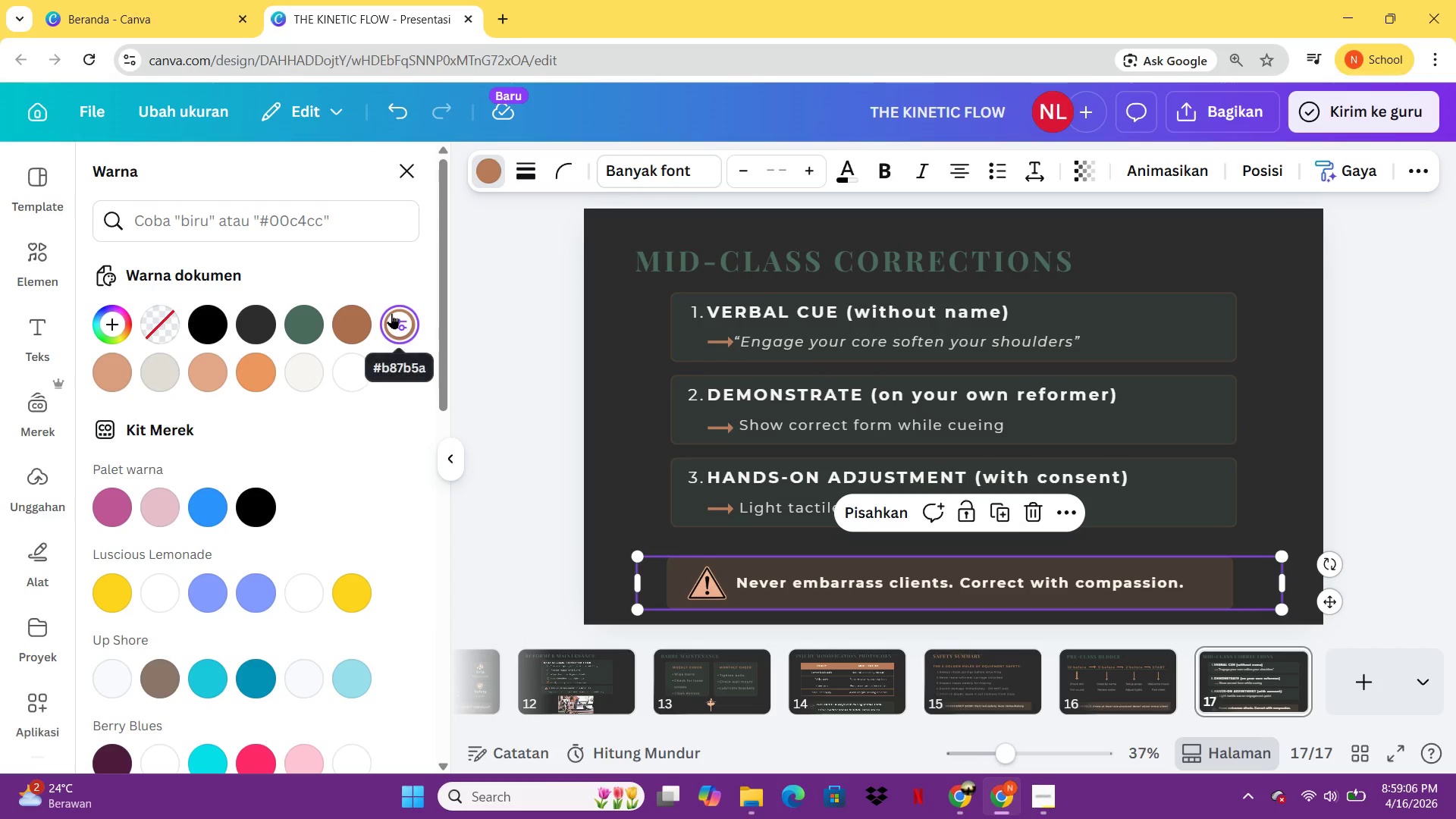 
left_click_drag(start_coordinate=[391, 313], to_coordinate=[494, 410])
 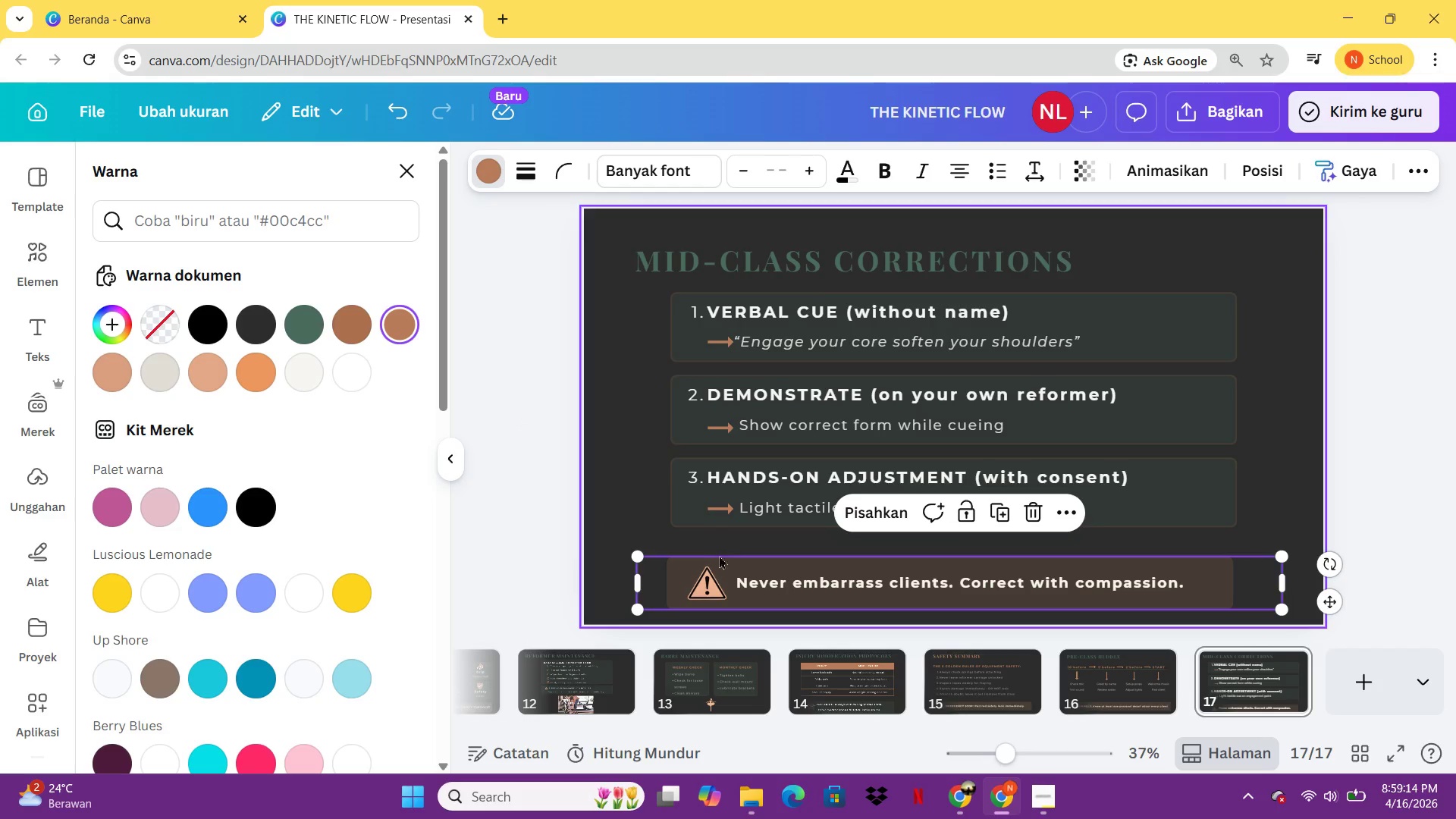 
left_click([759, 579])
 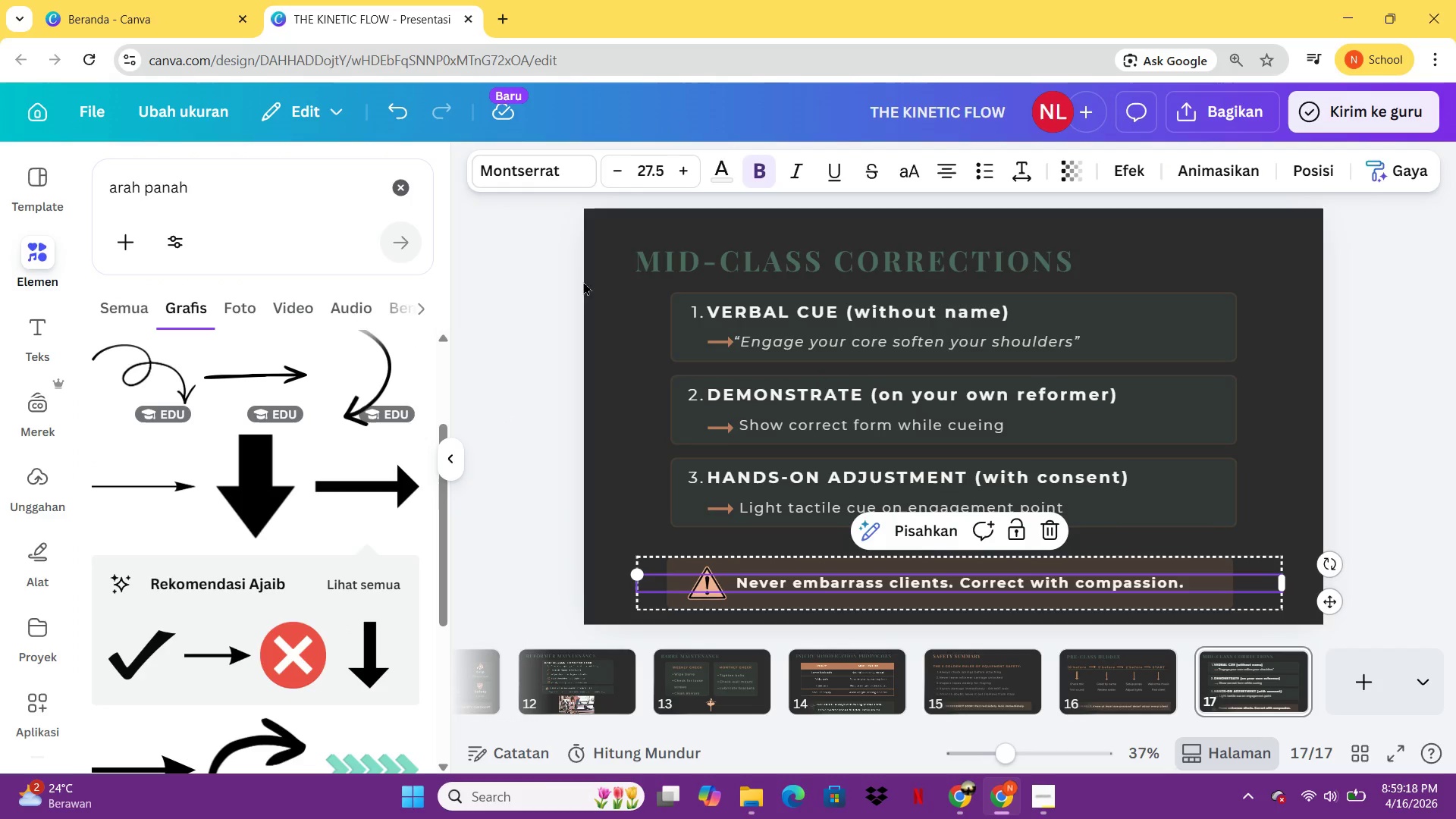 
left_click([715, 160])
 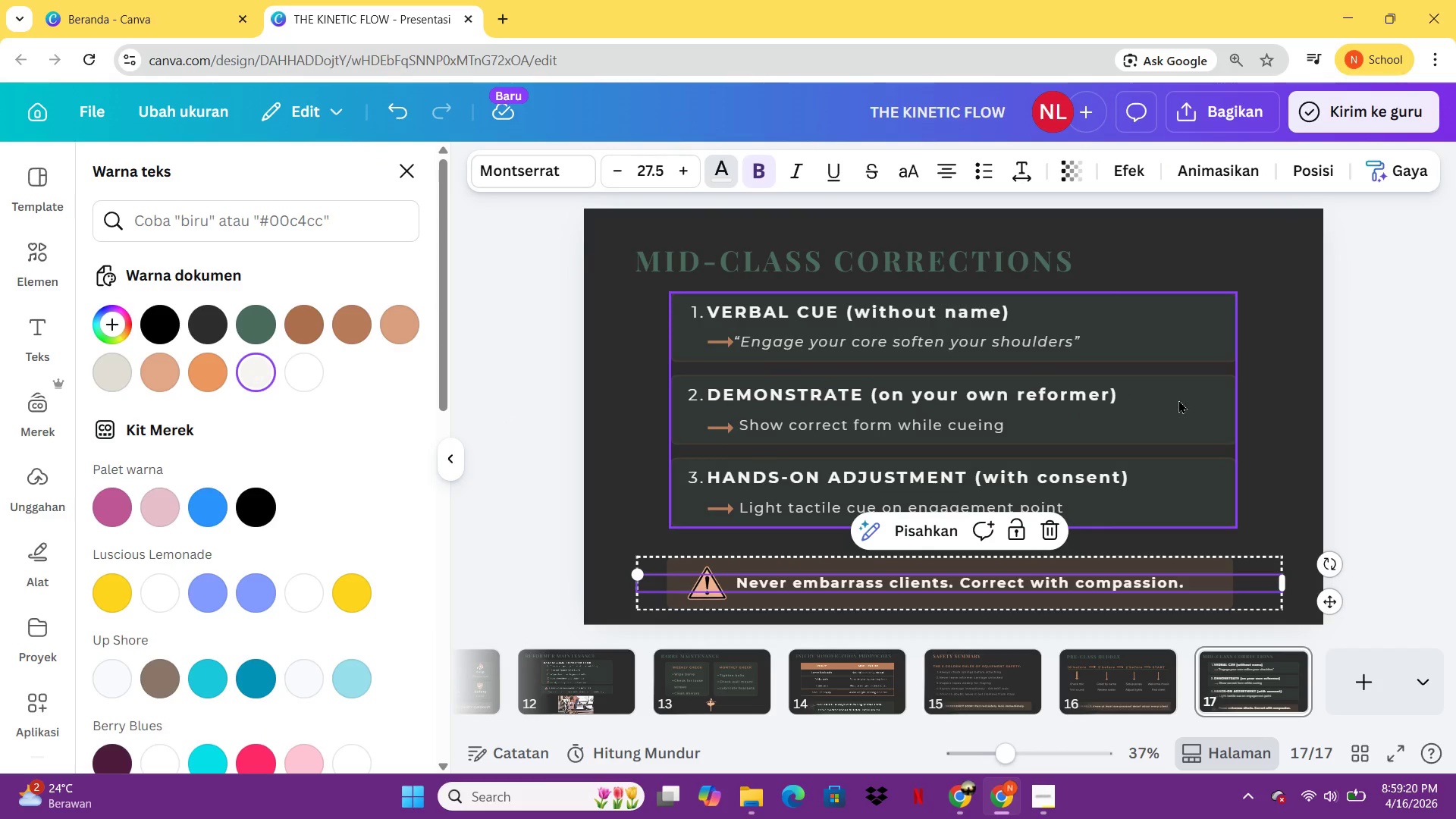 
left_click([1455, 381])
 